 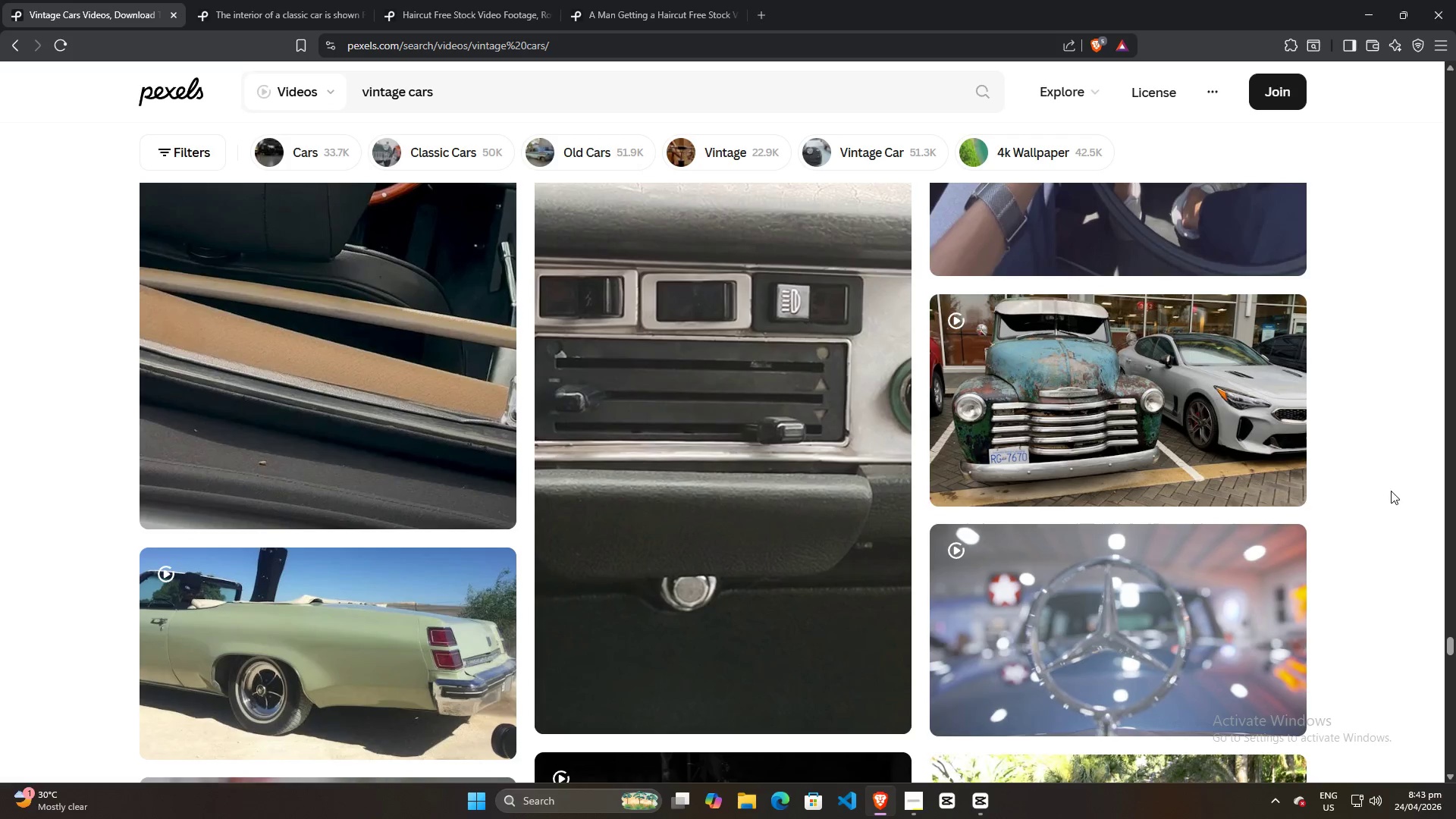 
scroll: coordinate [1360, 523], scroll_direction: down, amount: 19.0
 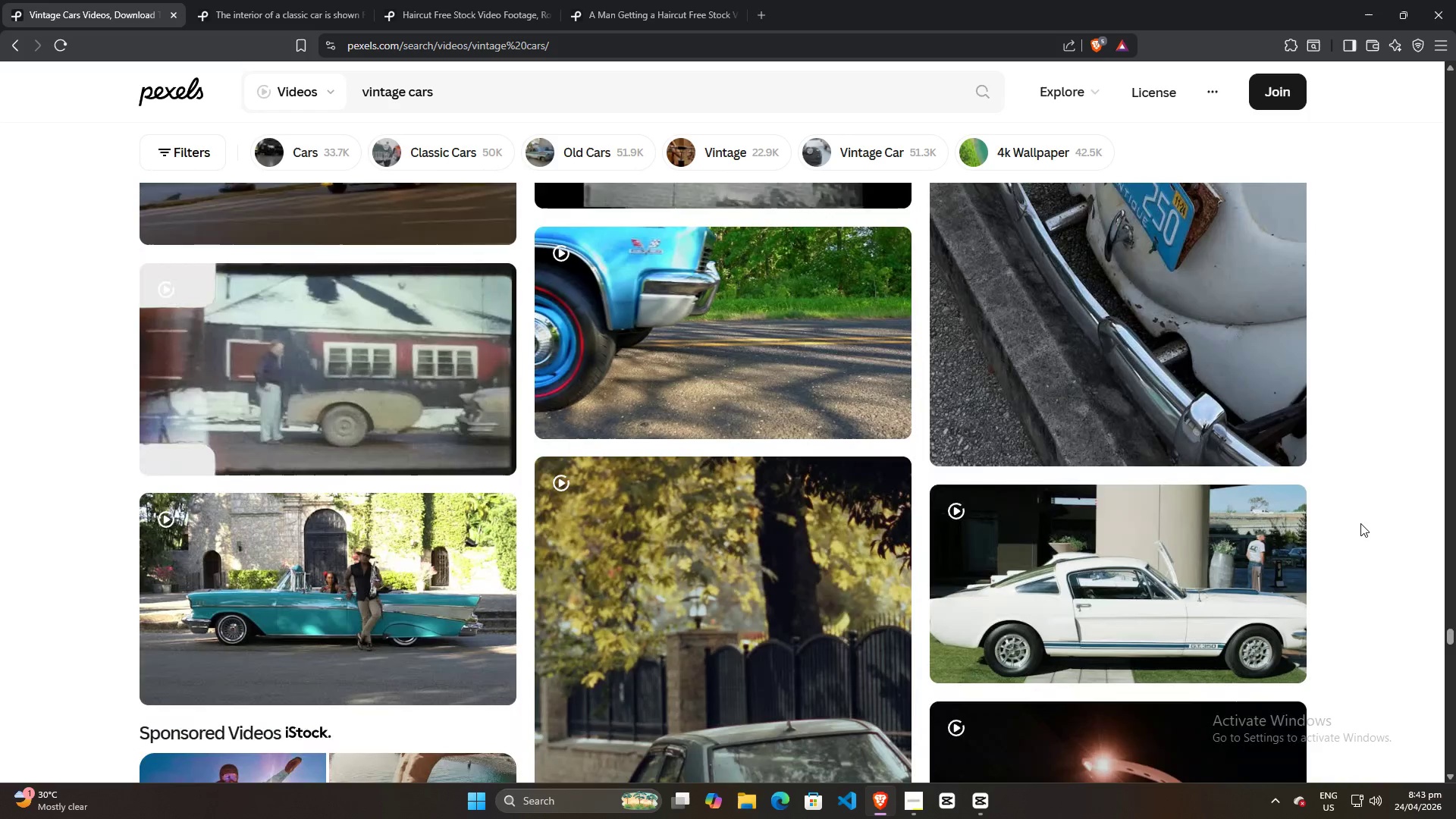 
scroll: coordinate [1363, 515], scroll_direction: down, amount: 29.0
 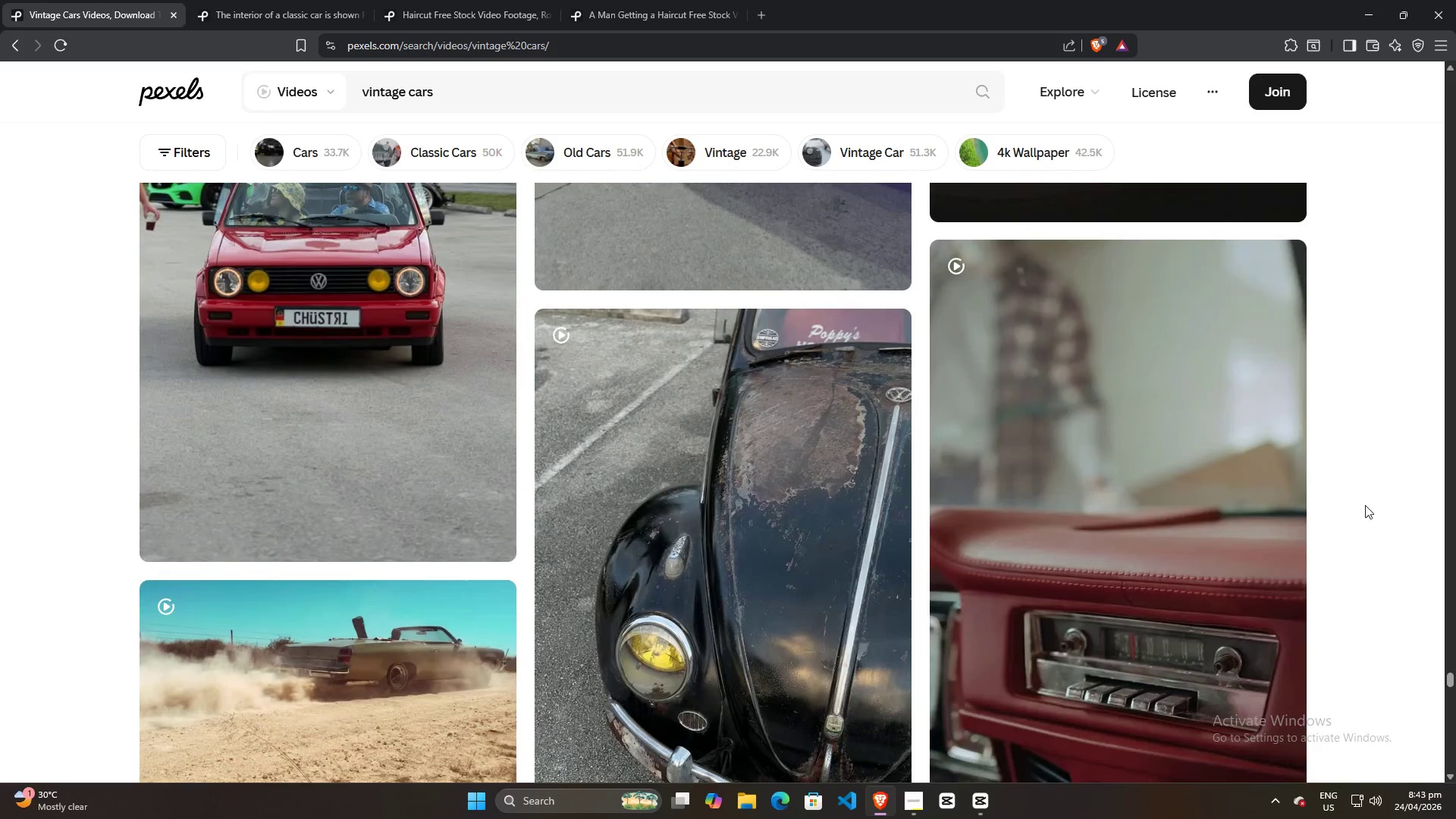 
wait(9.85)
 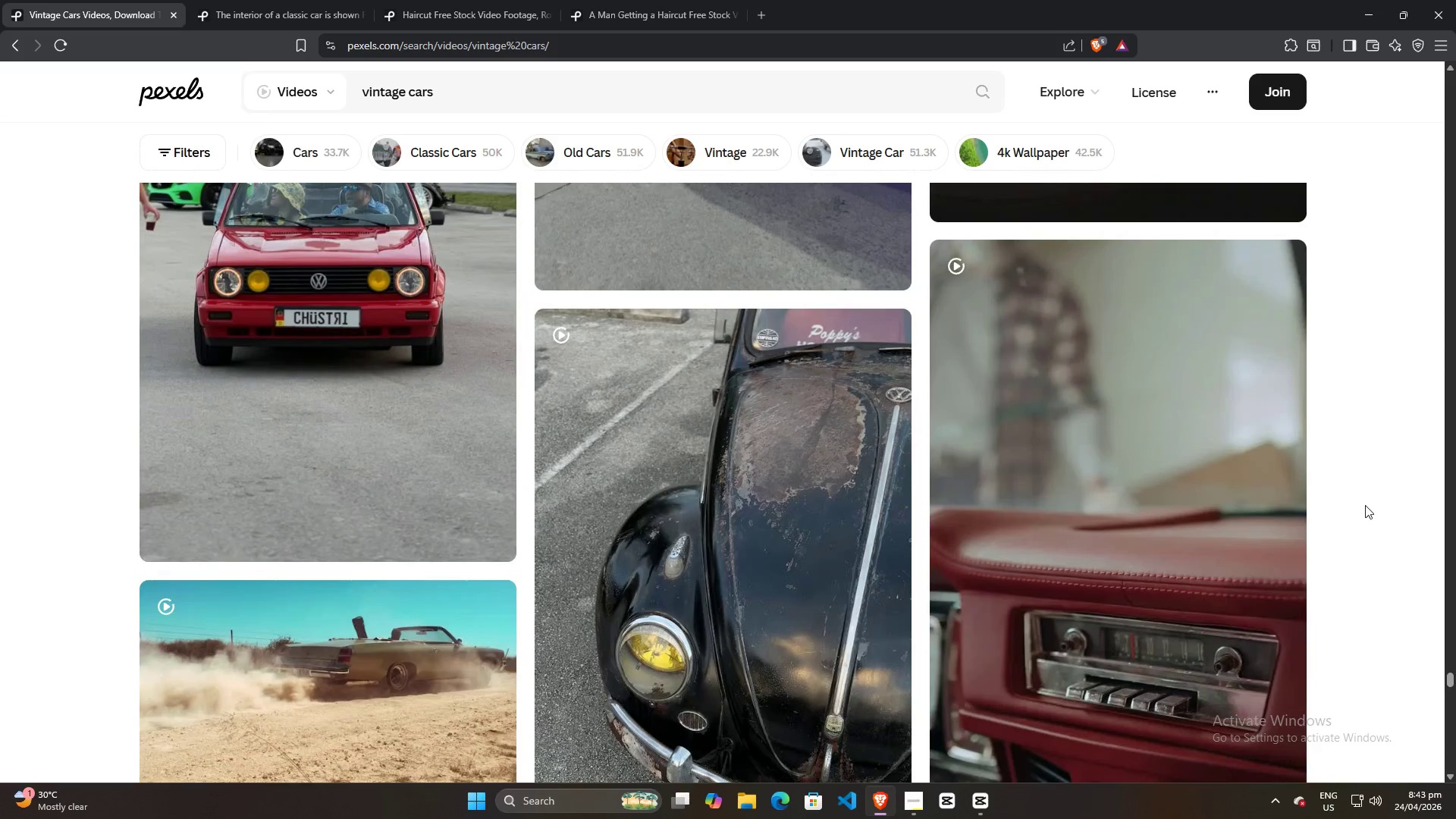 
scroll: coordinate [1306, 557], scroll_direction: down, amount: 40.0
 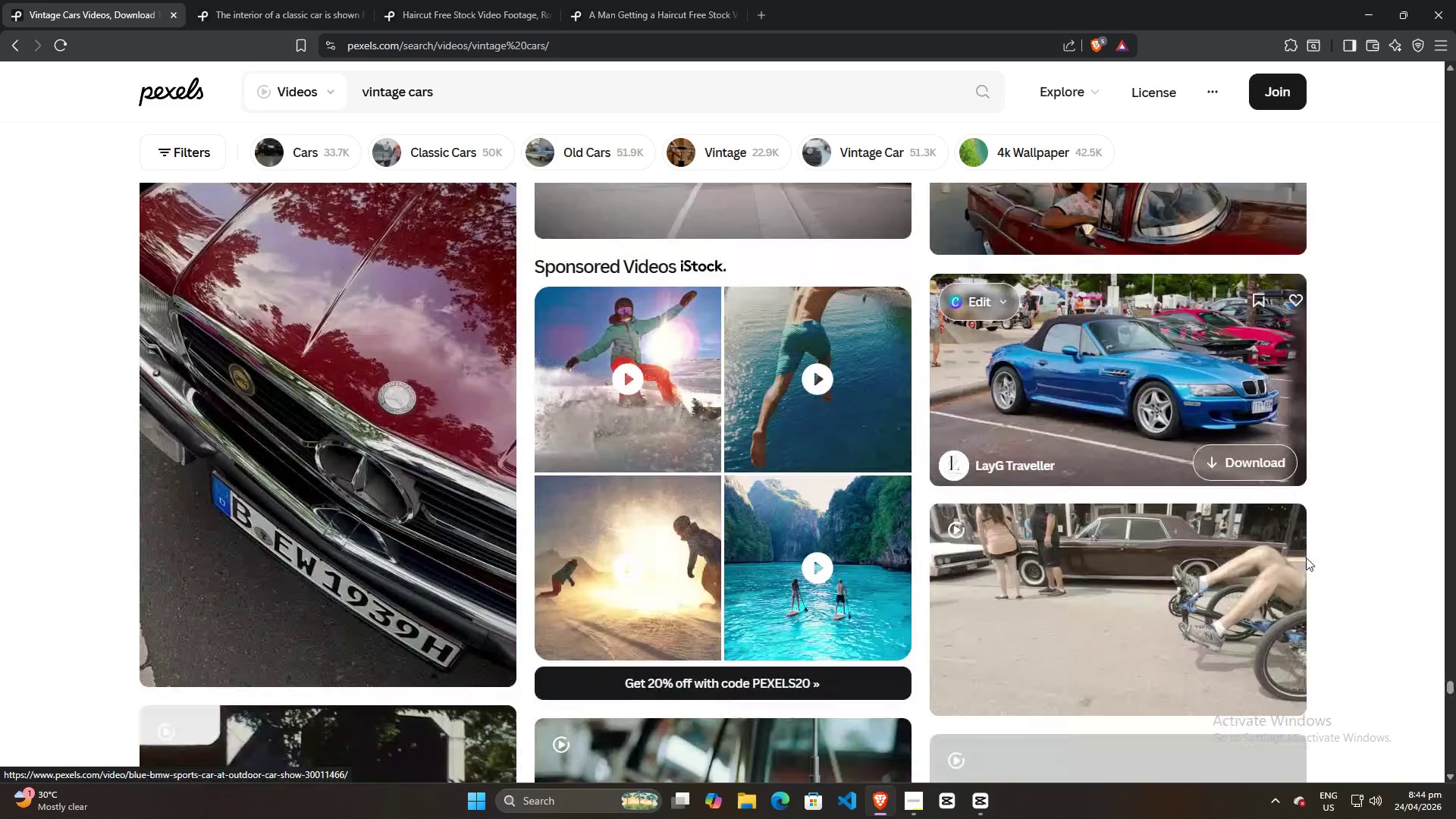 
left_click([250, 2])
 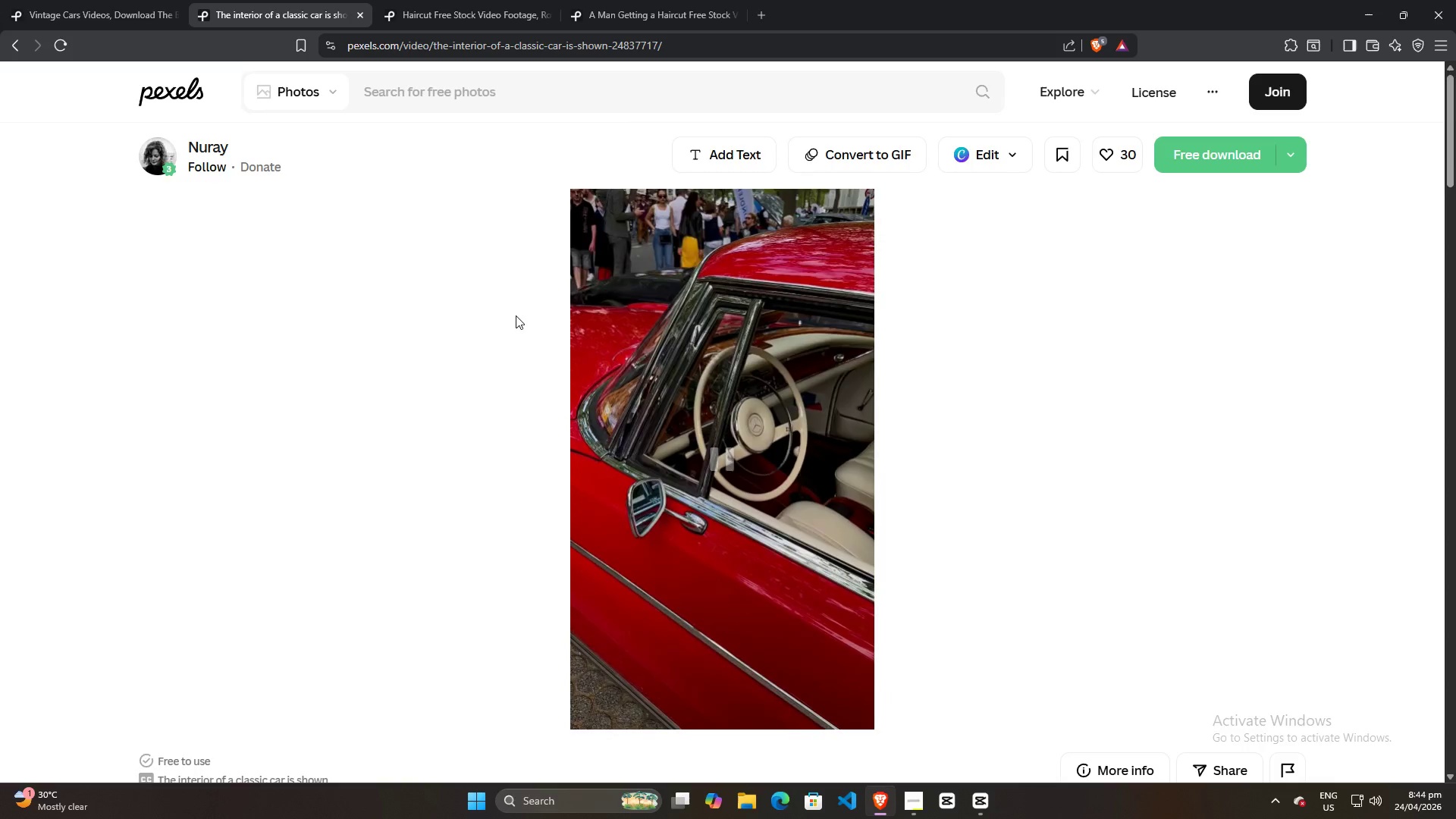 
scroll: coordinate [531, 412], scroll_direction: down, amount: 12.0
 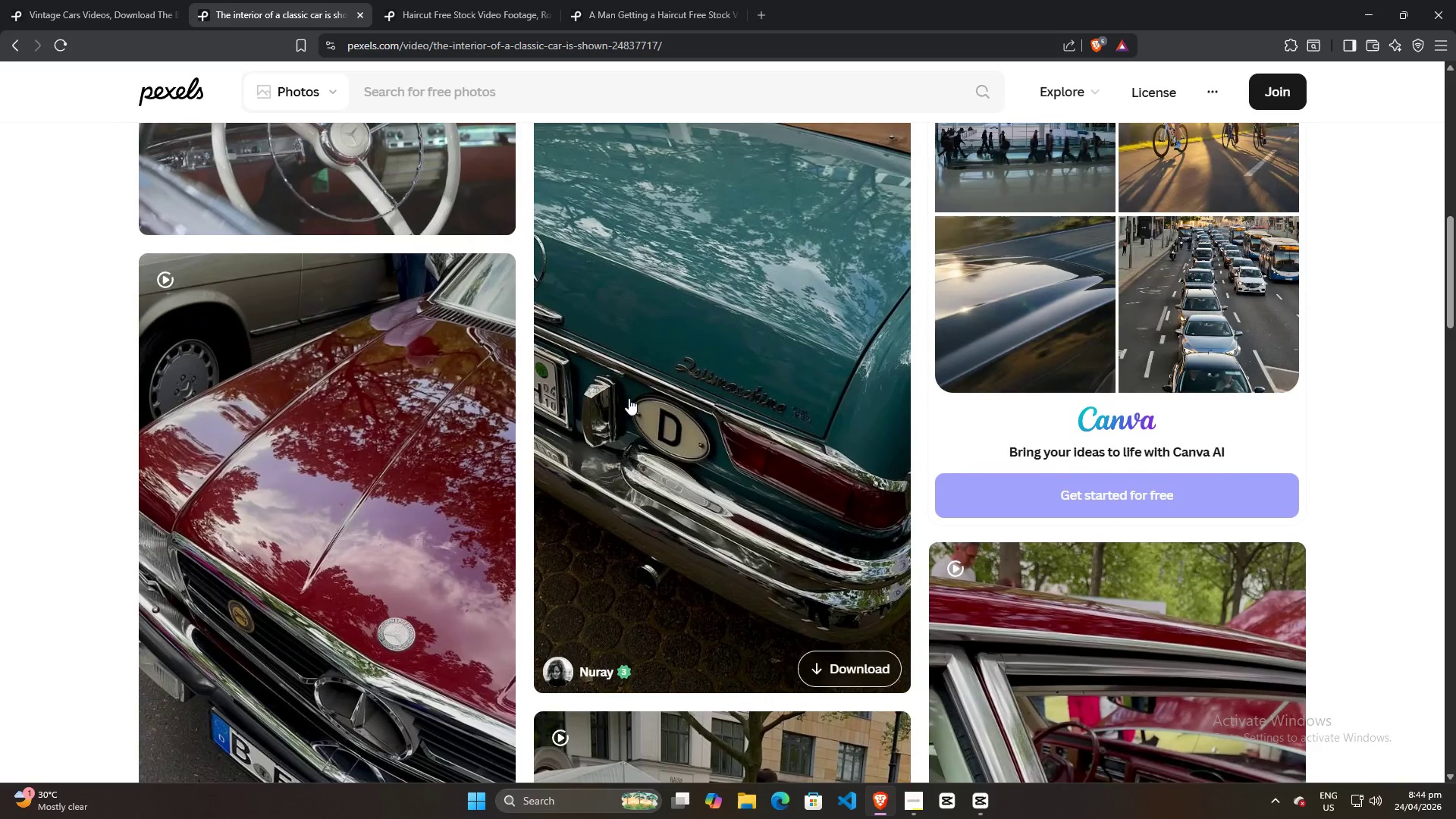 
scroll: coordinate [711, 425], scroll_direction: up, amount: 2.0
 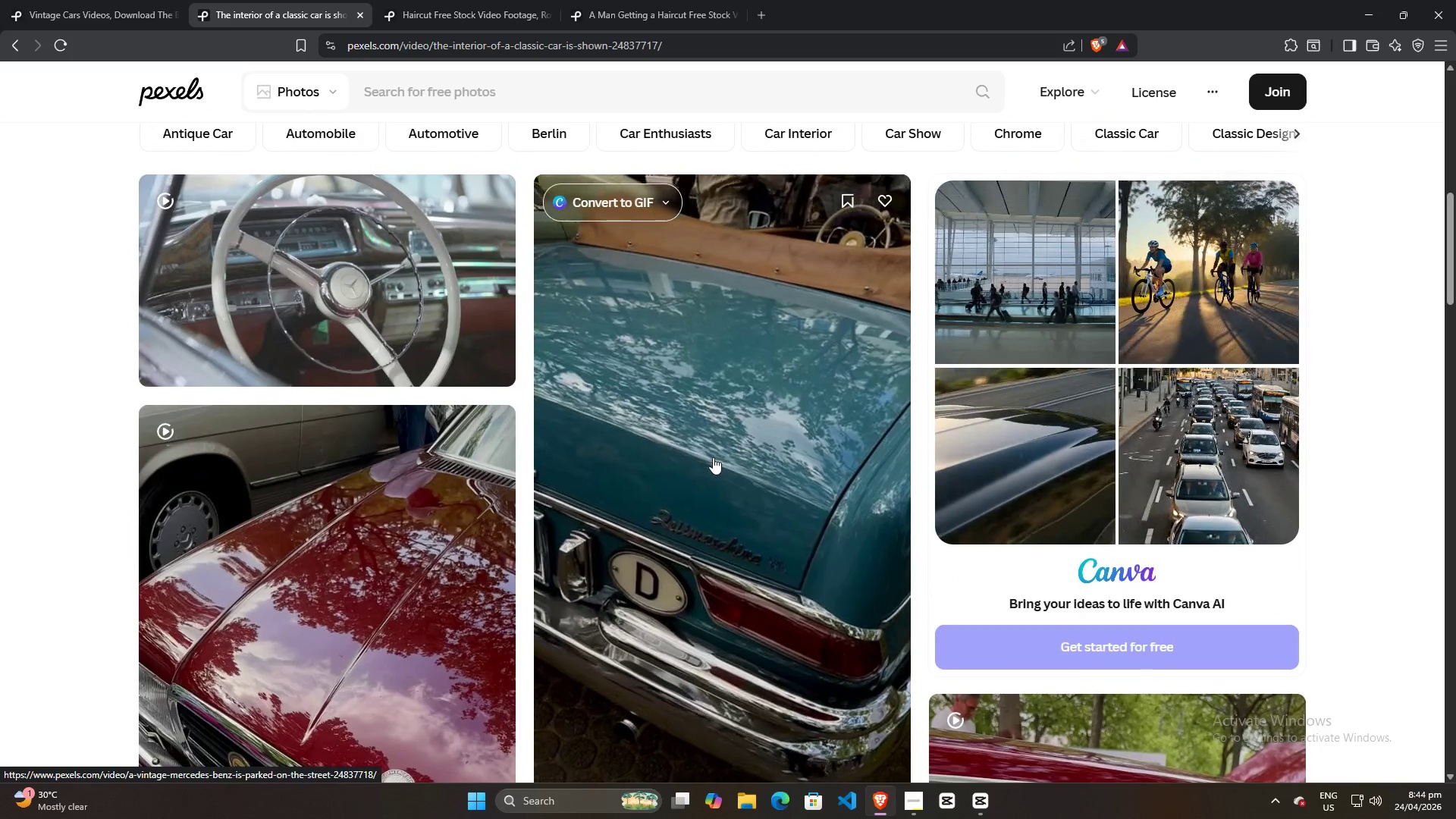 
left_click([713, 457])
 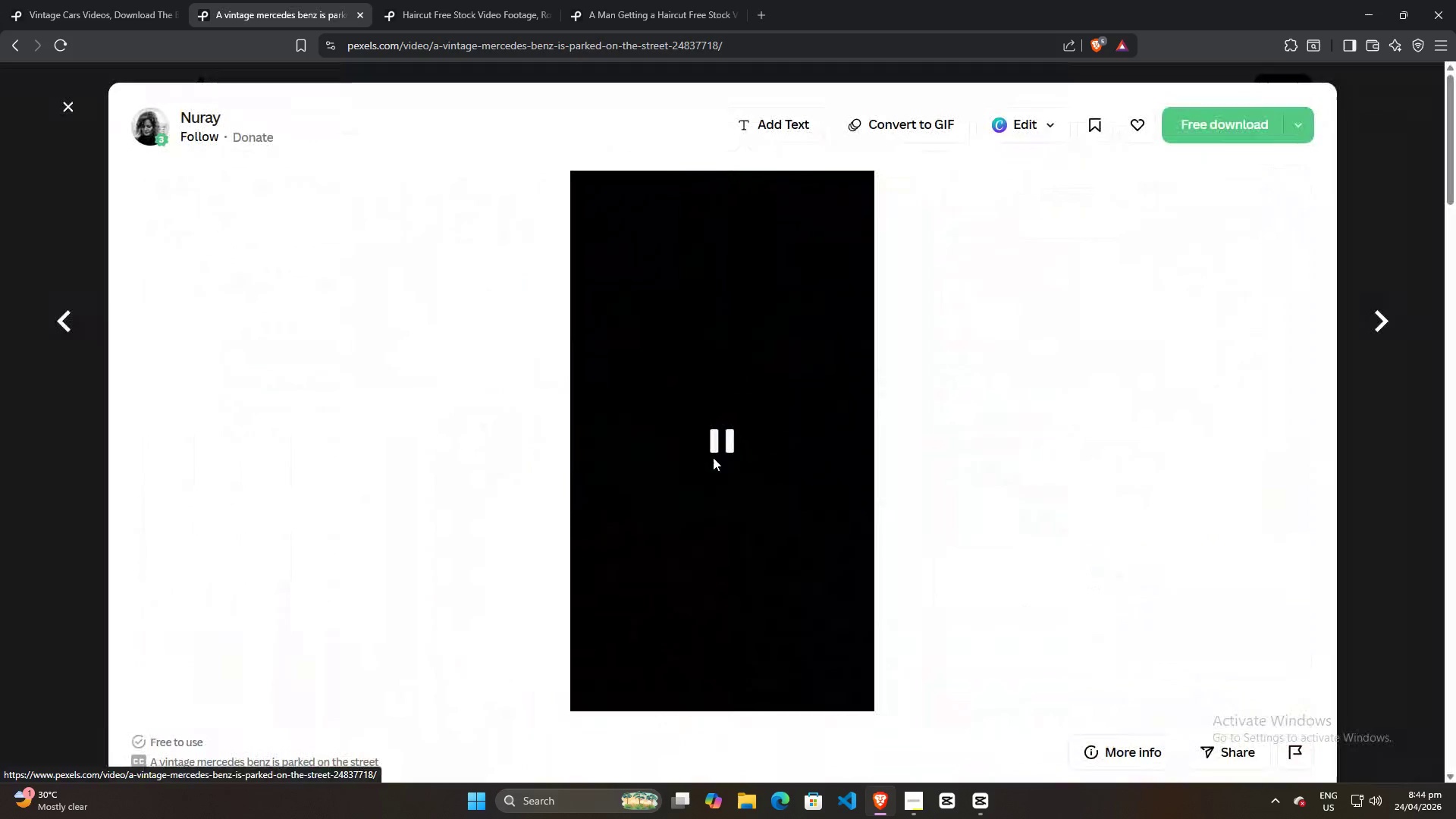 
scroll: coordinate [713, 457], scroll_direction: down, amount: 7.0
 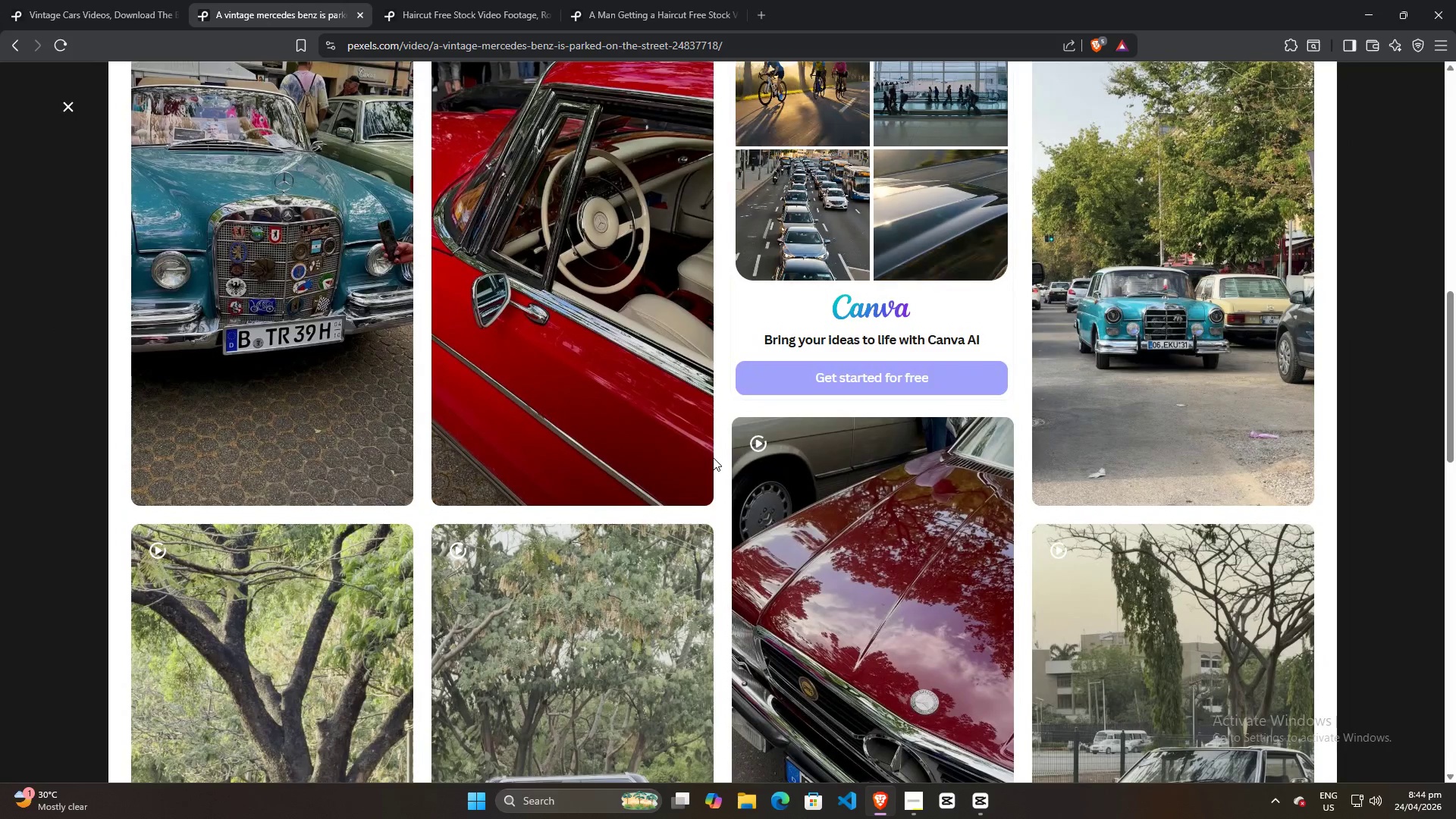 
scroll: coordinate [643, 446], scroll_direction: up, amount: 2.0
 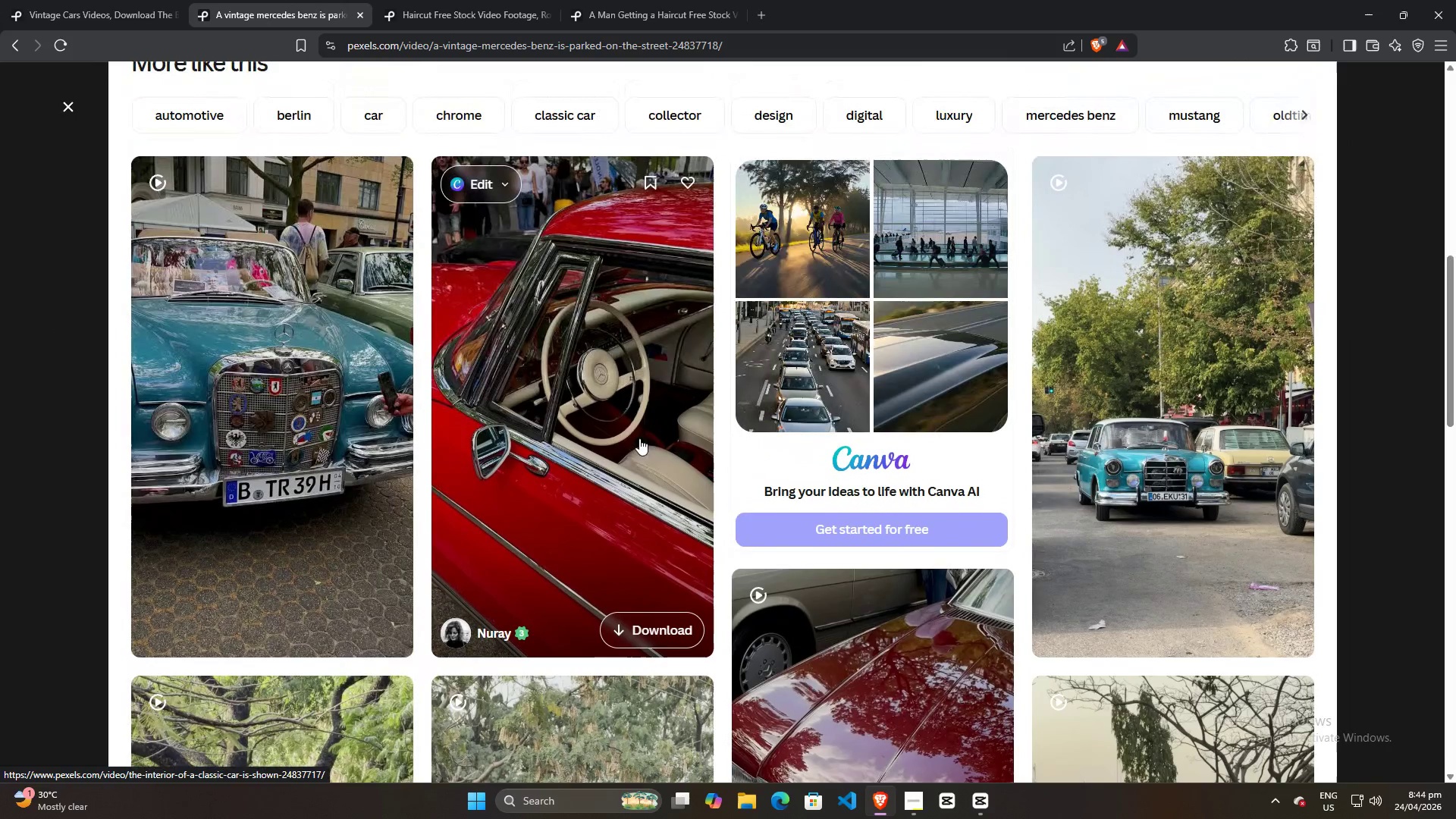 
scroll: coordinate [639, 438], scroll_direction: down, amount: 27.0
 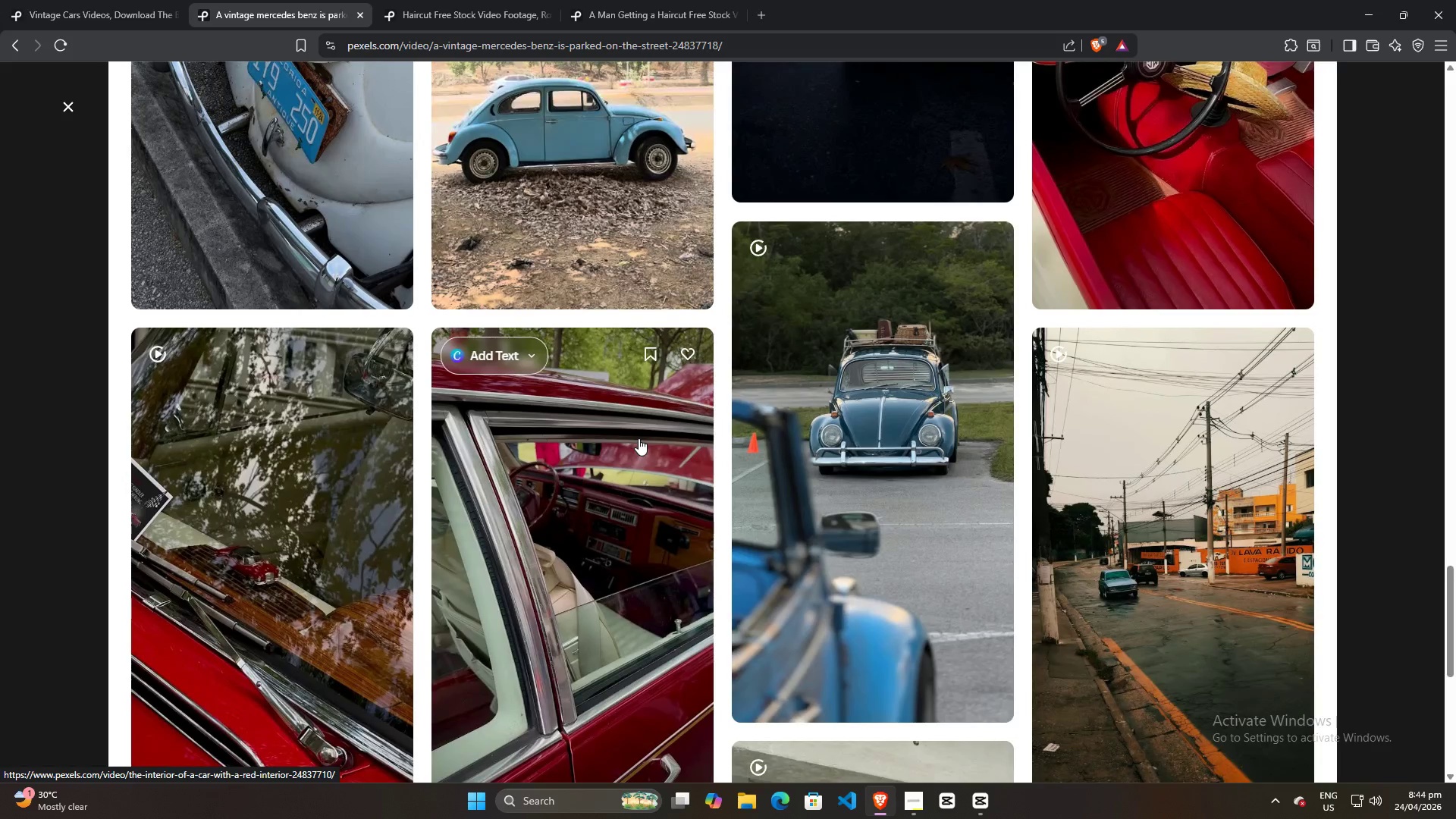 
scroll: coordinate [641, 431], scroll_direction: up, amount: 4.0
 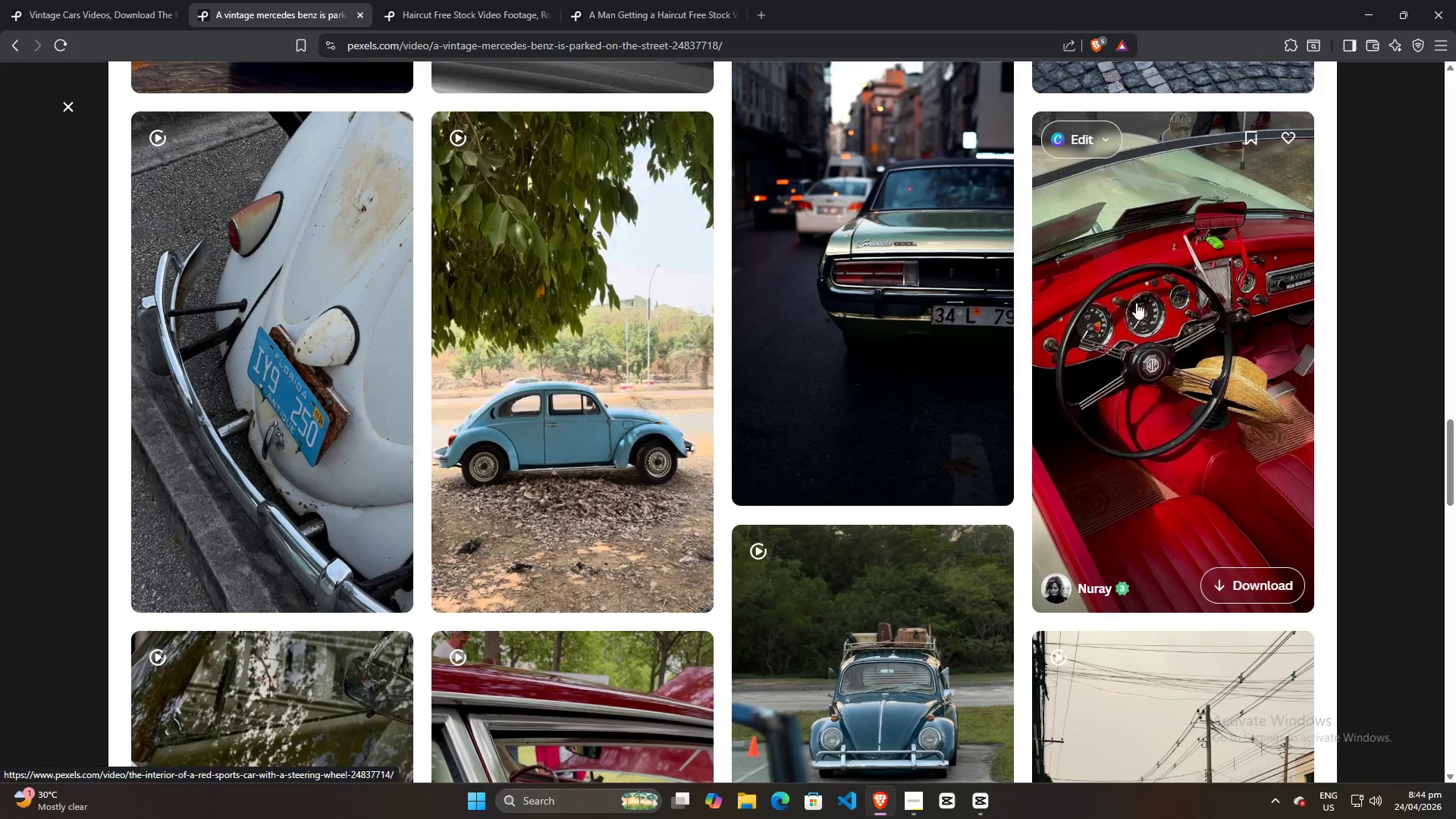 
left_click([1116, 234])
 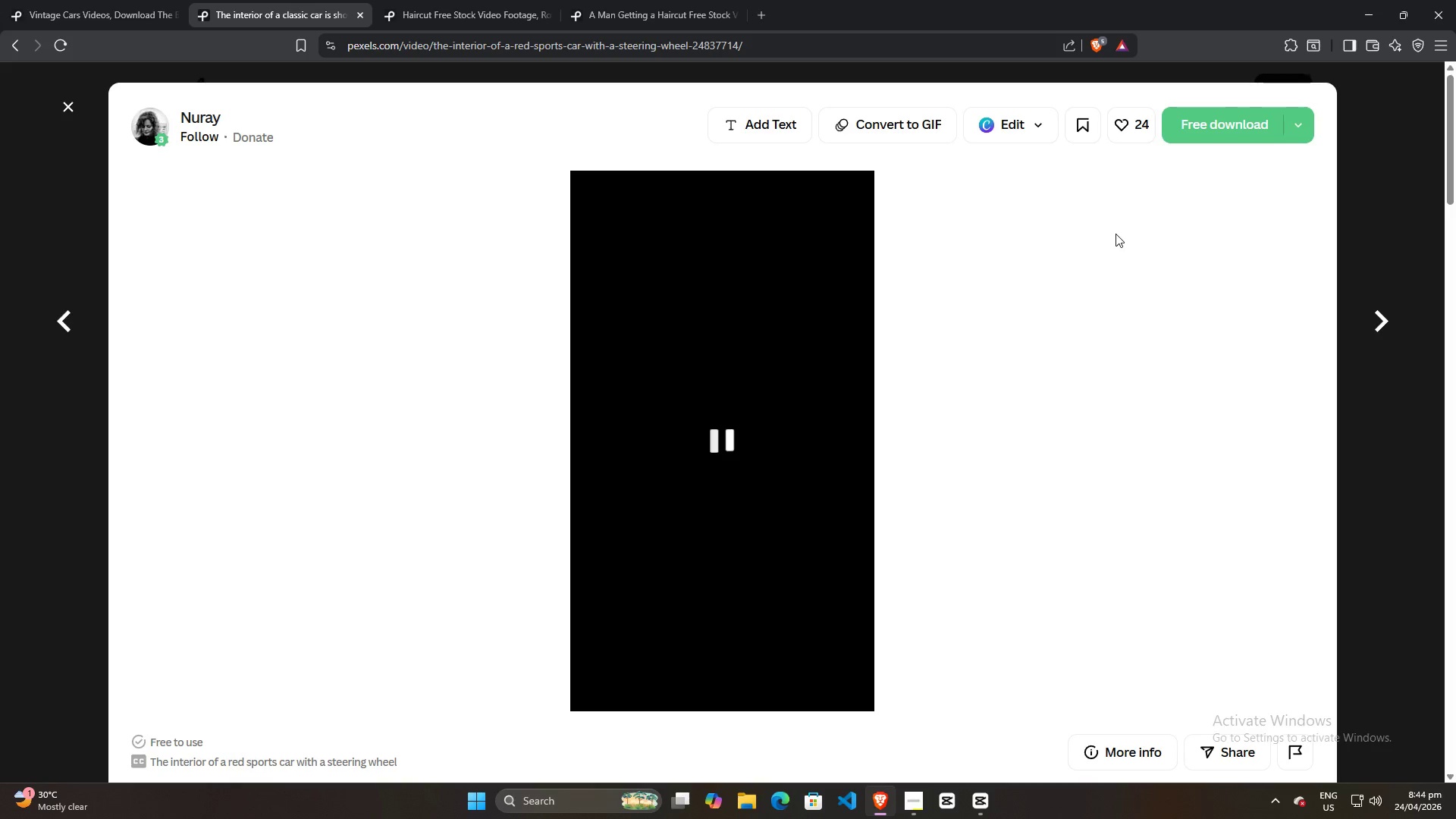 
scroll: coordinate [959, 520], scroll_direction: down, amount: 12.0
 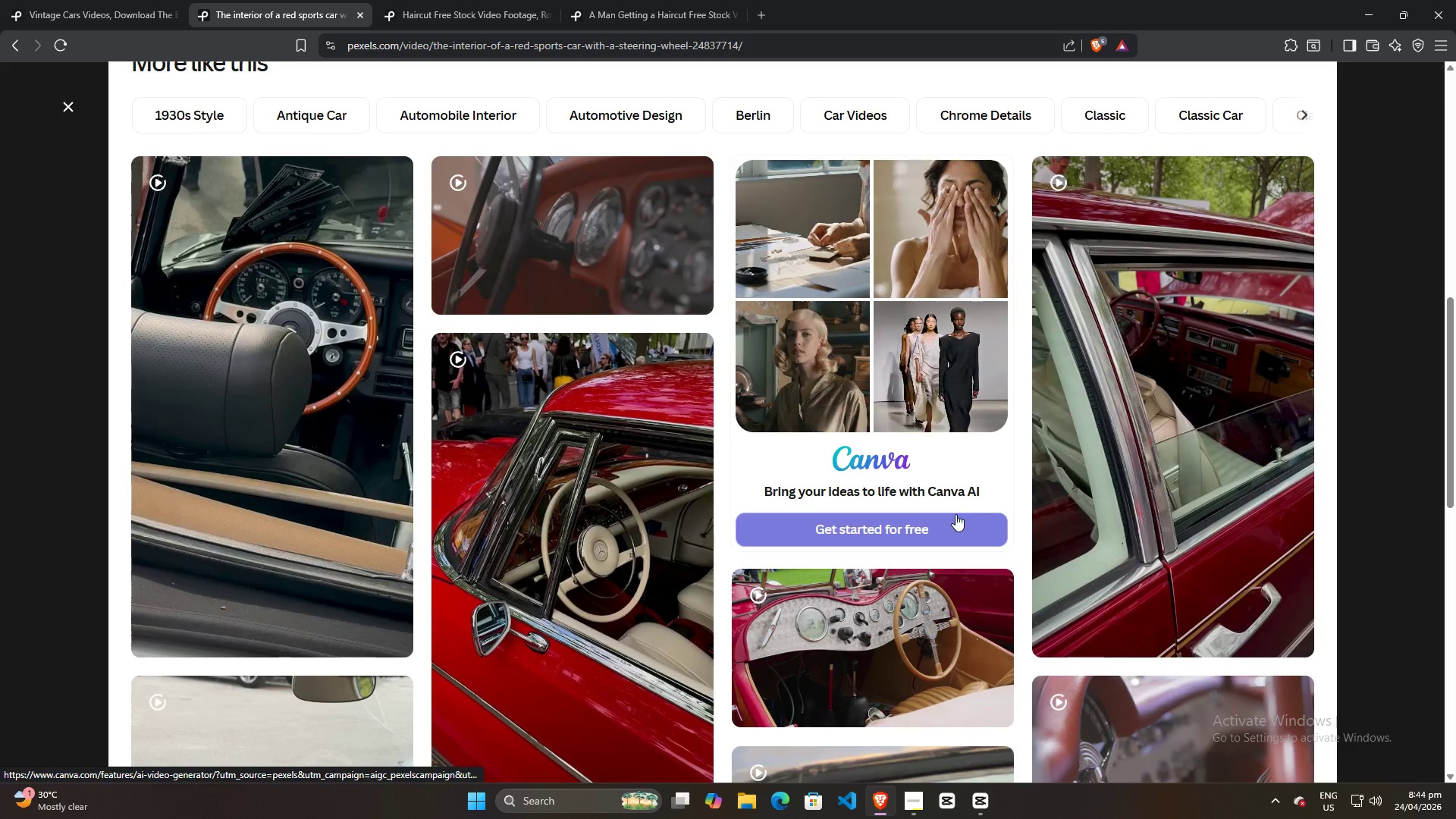 
scroll: coordinate [954, 514], scroll_direction: up, amount: 3.0
 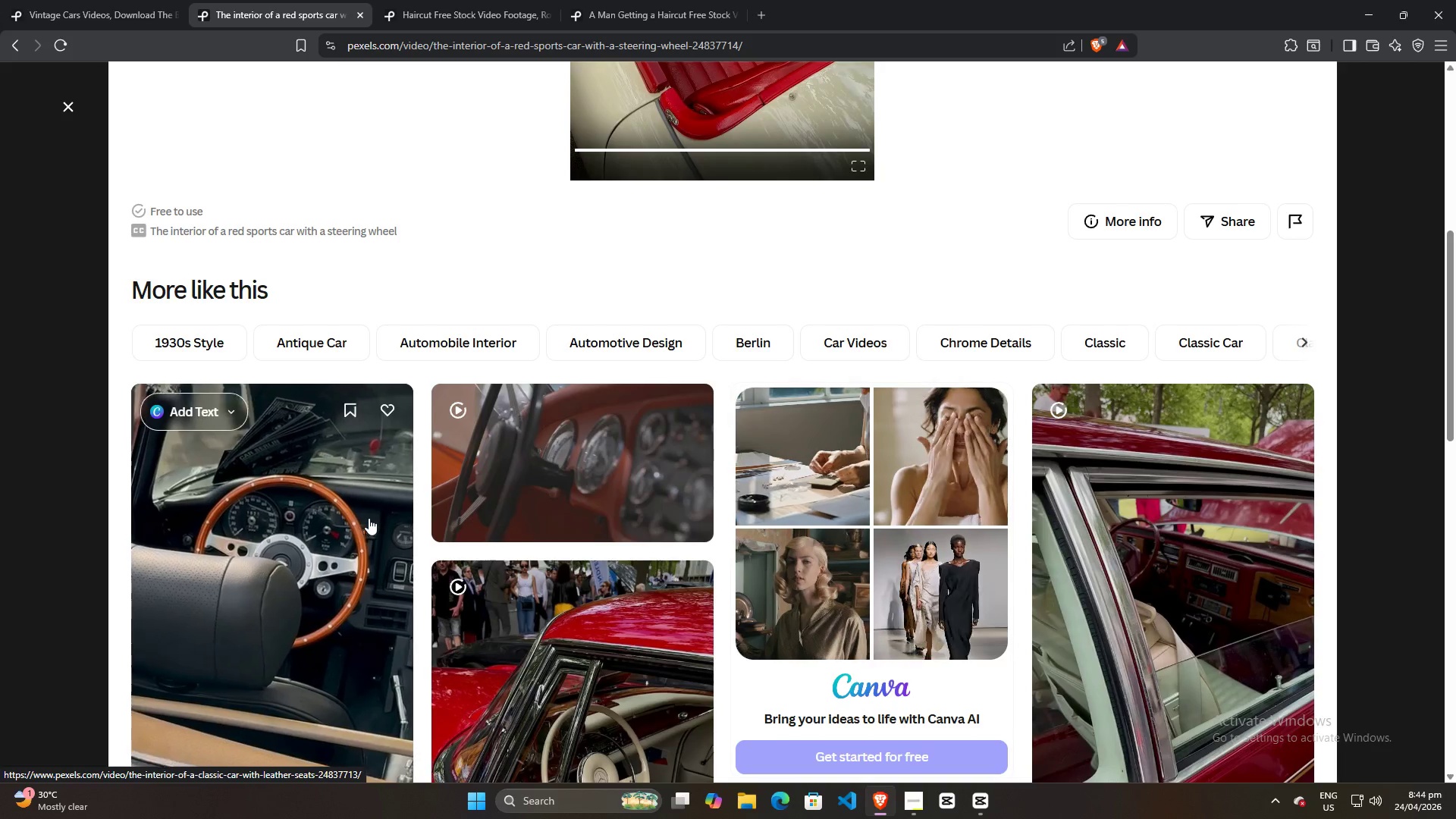 
scroll: coordinate [369, 493], scroll_direction: down, amount: 13.0
 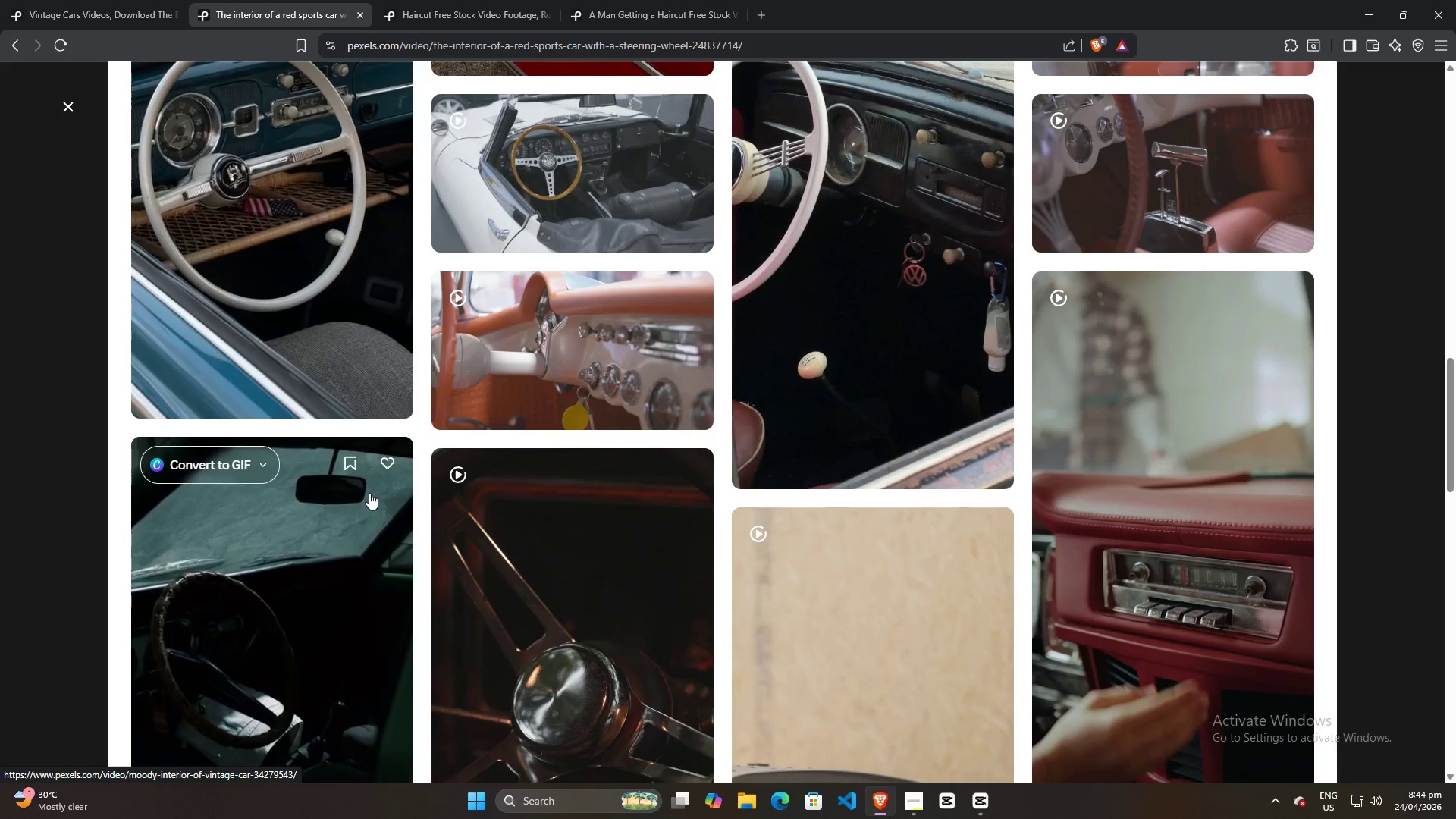 
wait(15.36)
 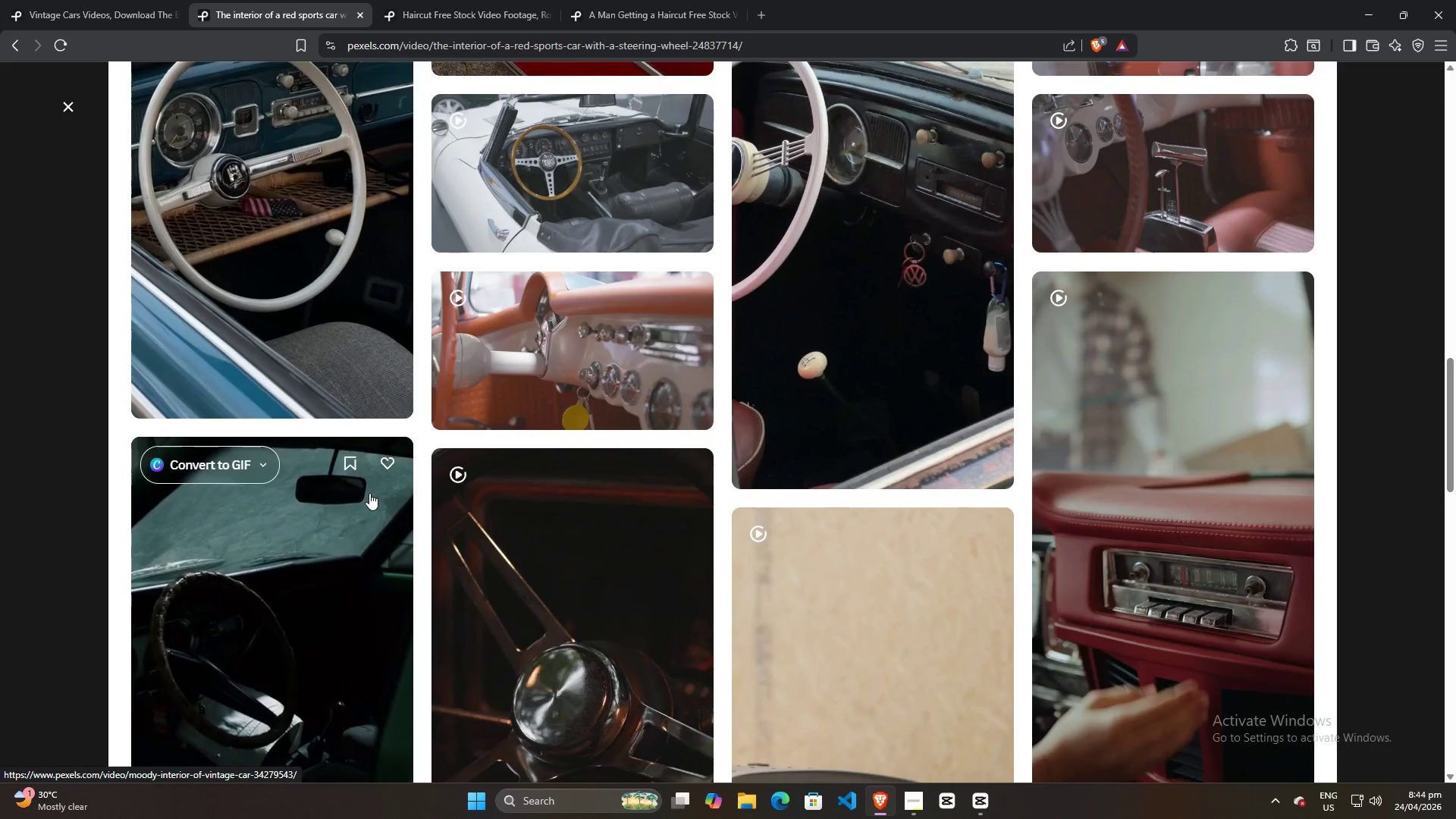 
scroll: coordinate [639, 543], scroll_direction: down, amount: 6.0
 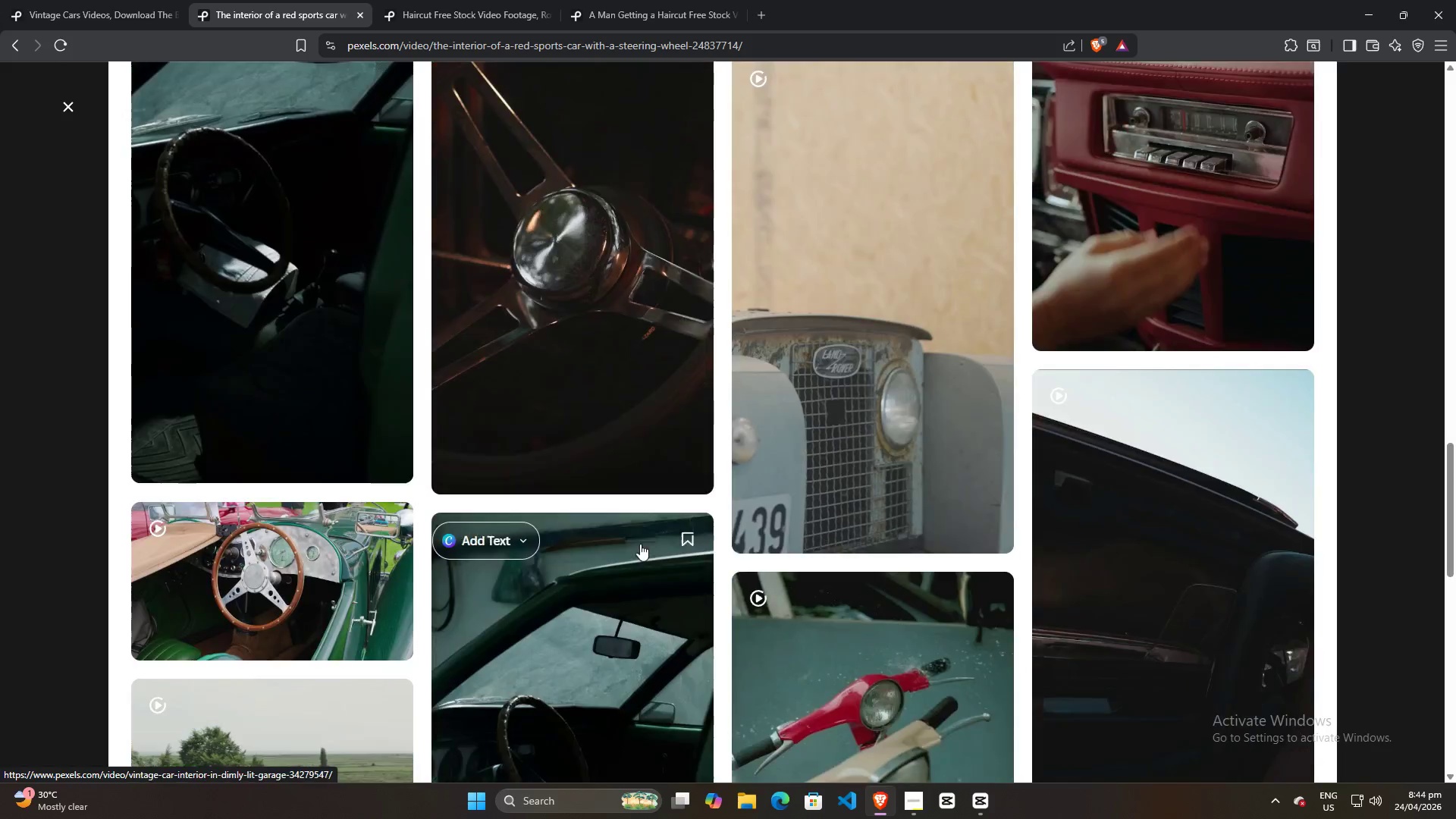 
mouse_move([652, 566])
 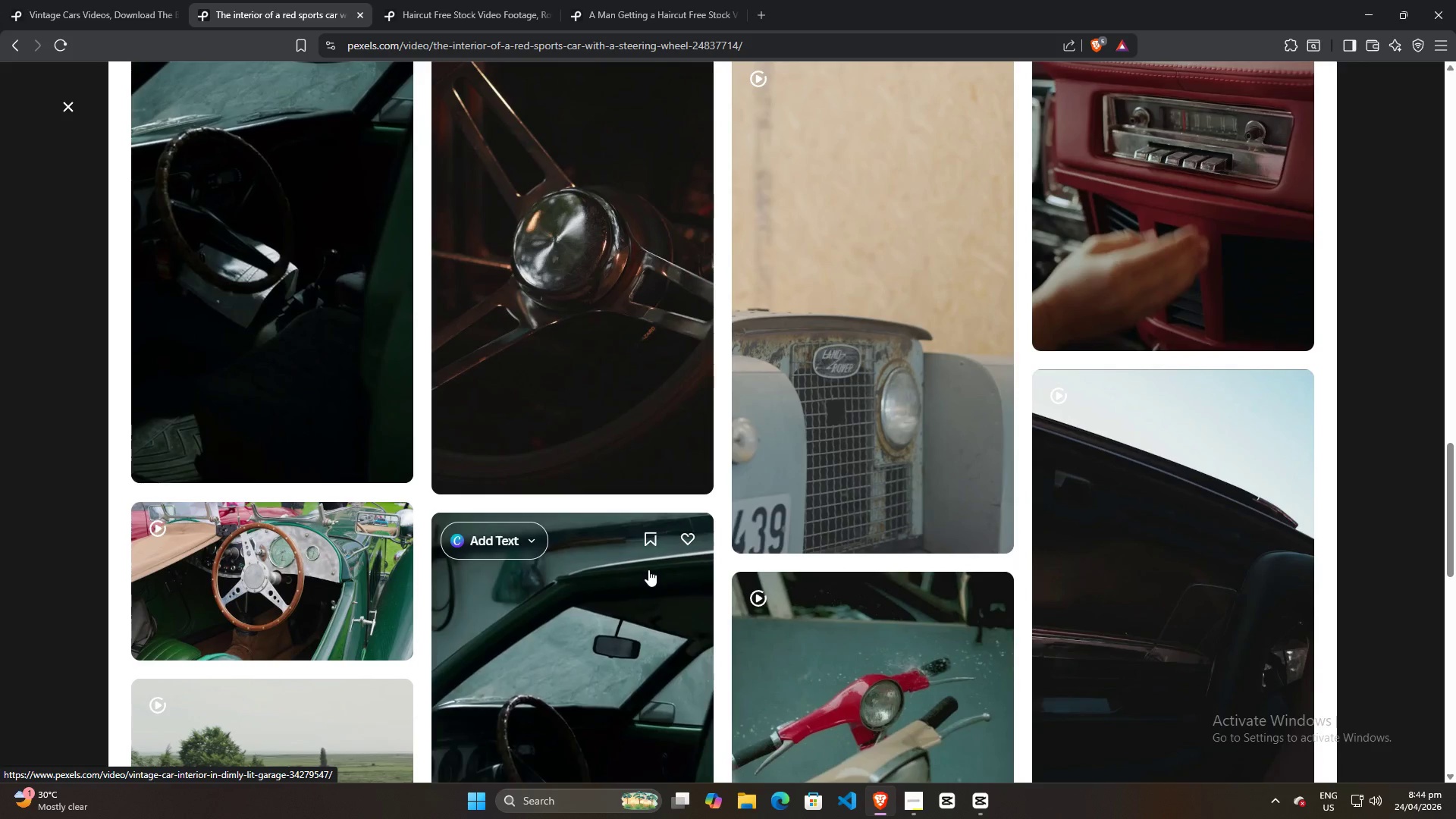 
scroll: coordinate [646, 573], scroll_direction: down, amount: 7.0
 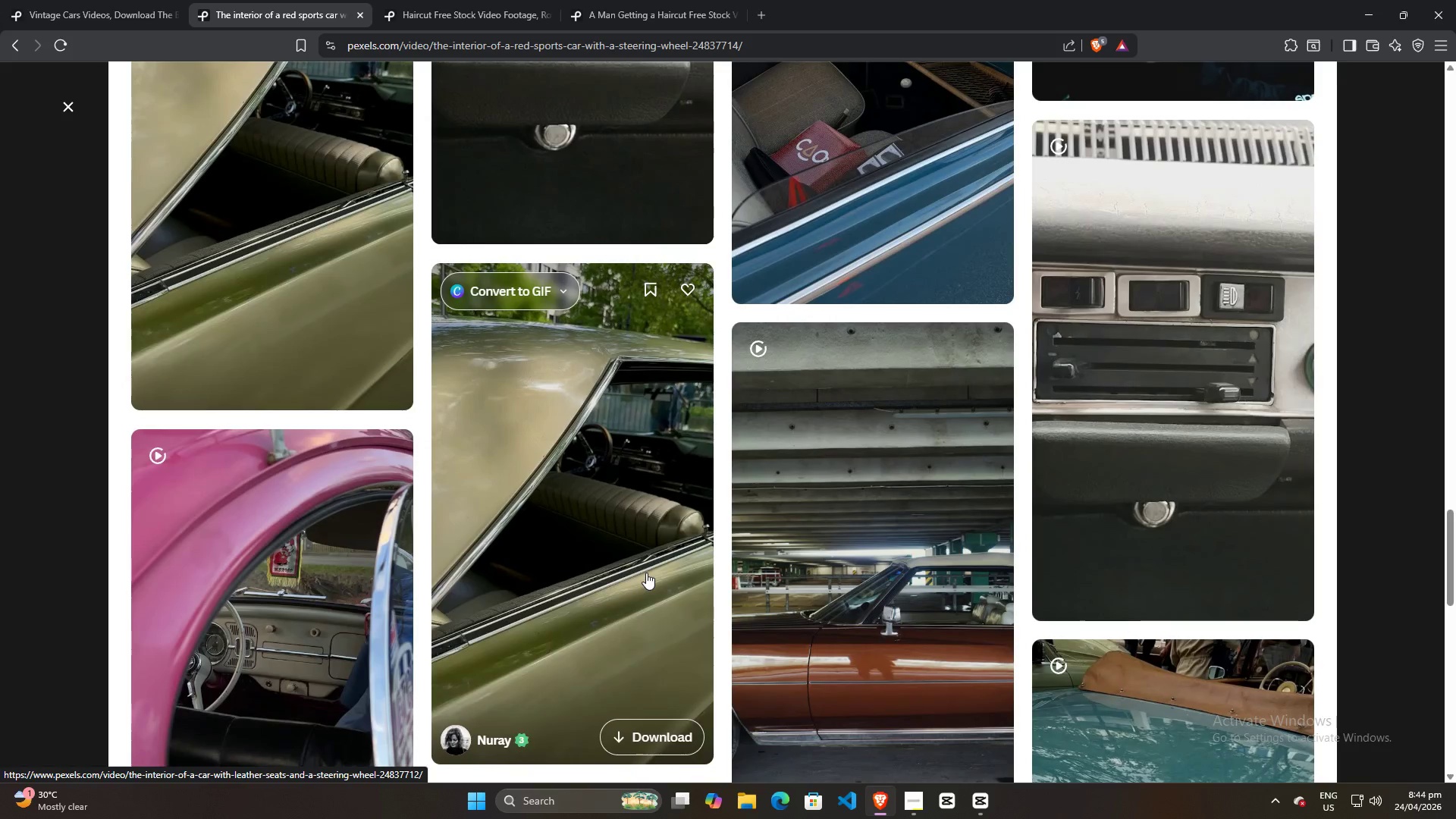 
scroll: coordinate [646, 573], scroll_direction: up, amount: 4.0
 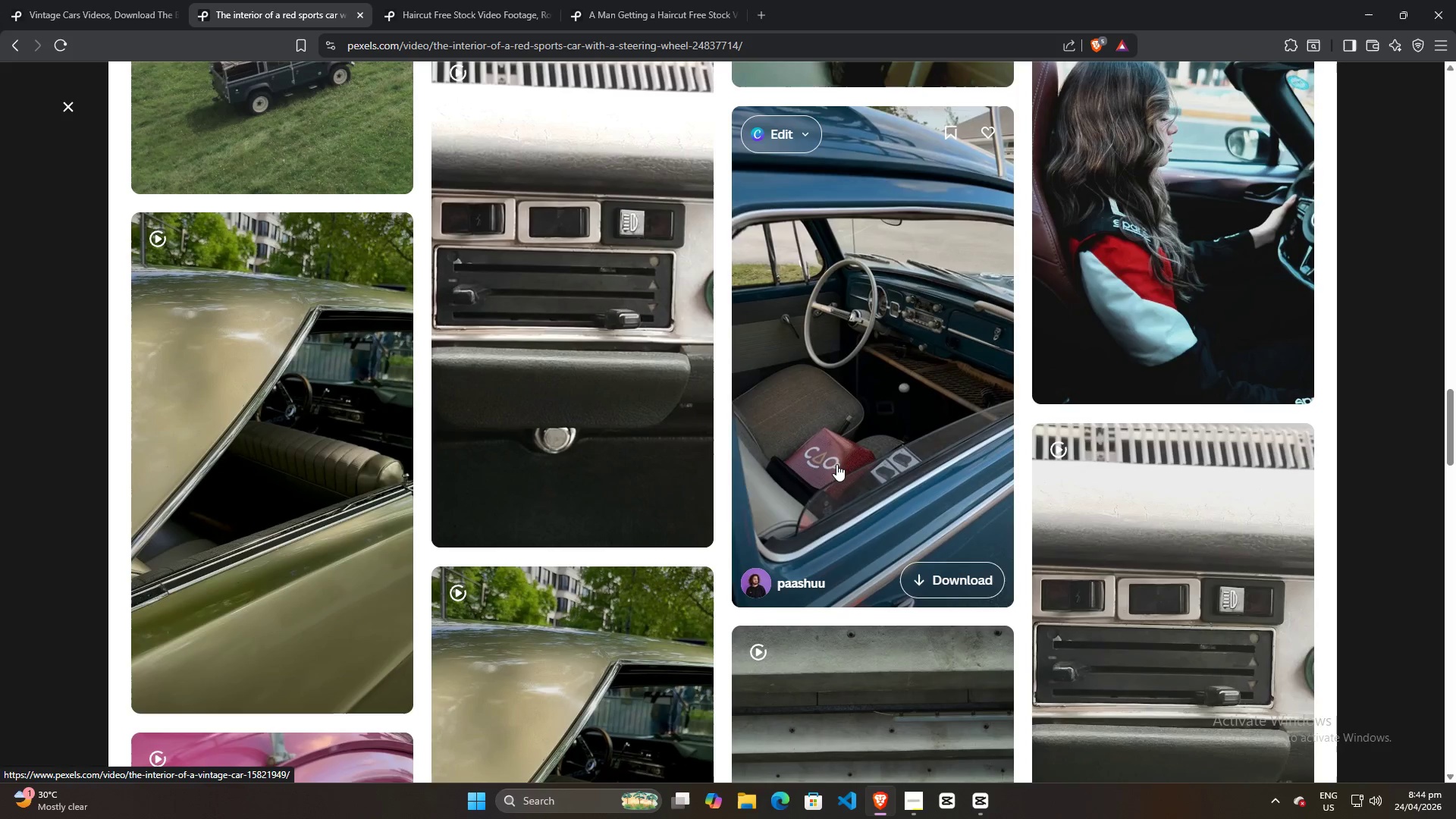 
wait(5.25)
 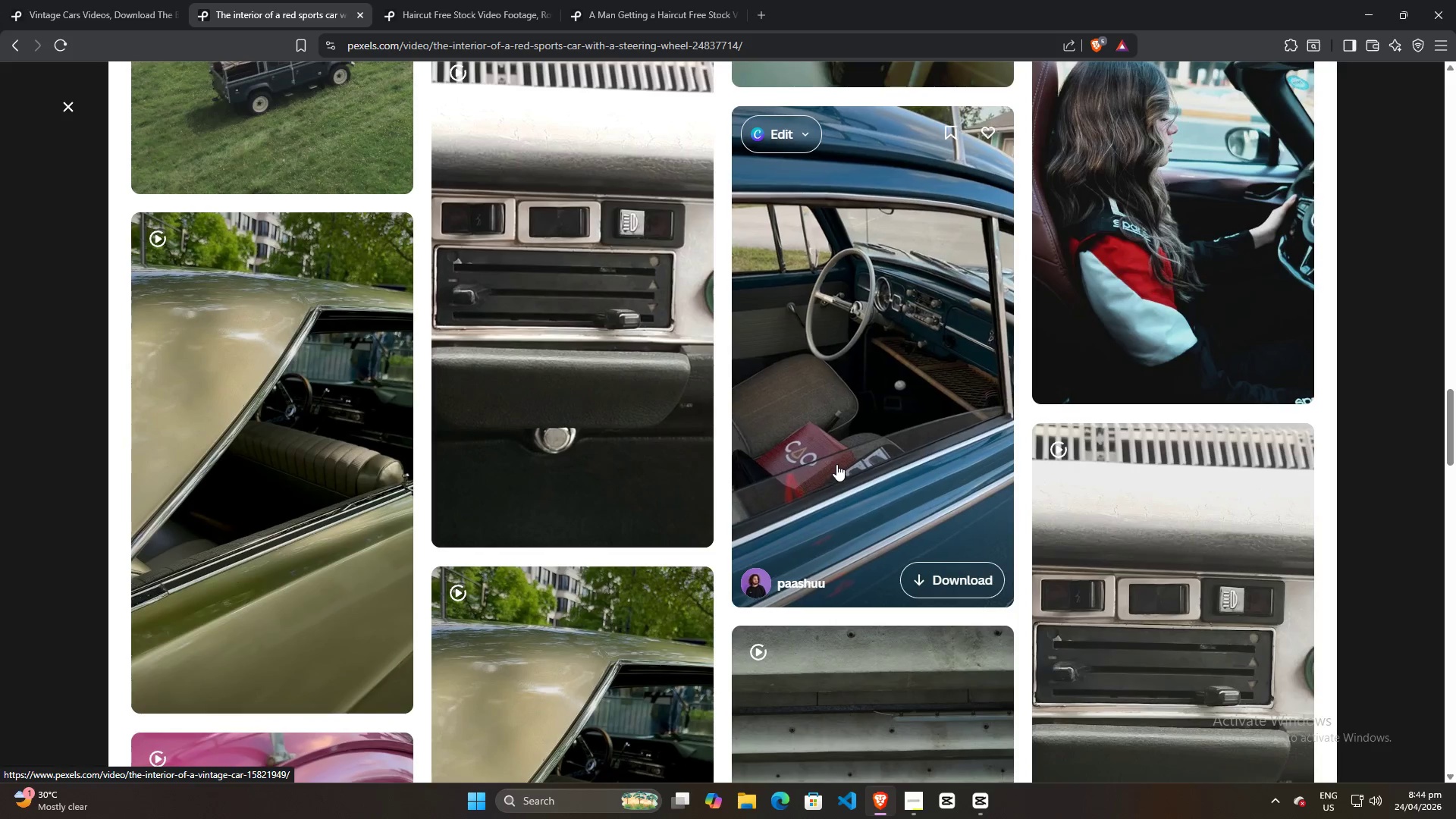 
scroll: coordinate [838, 585], scroll_direction: down, amount: 30.0
 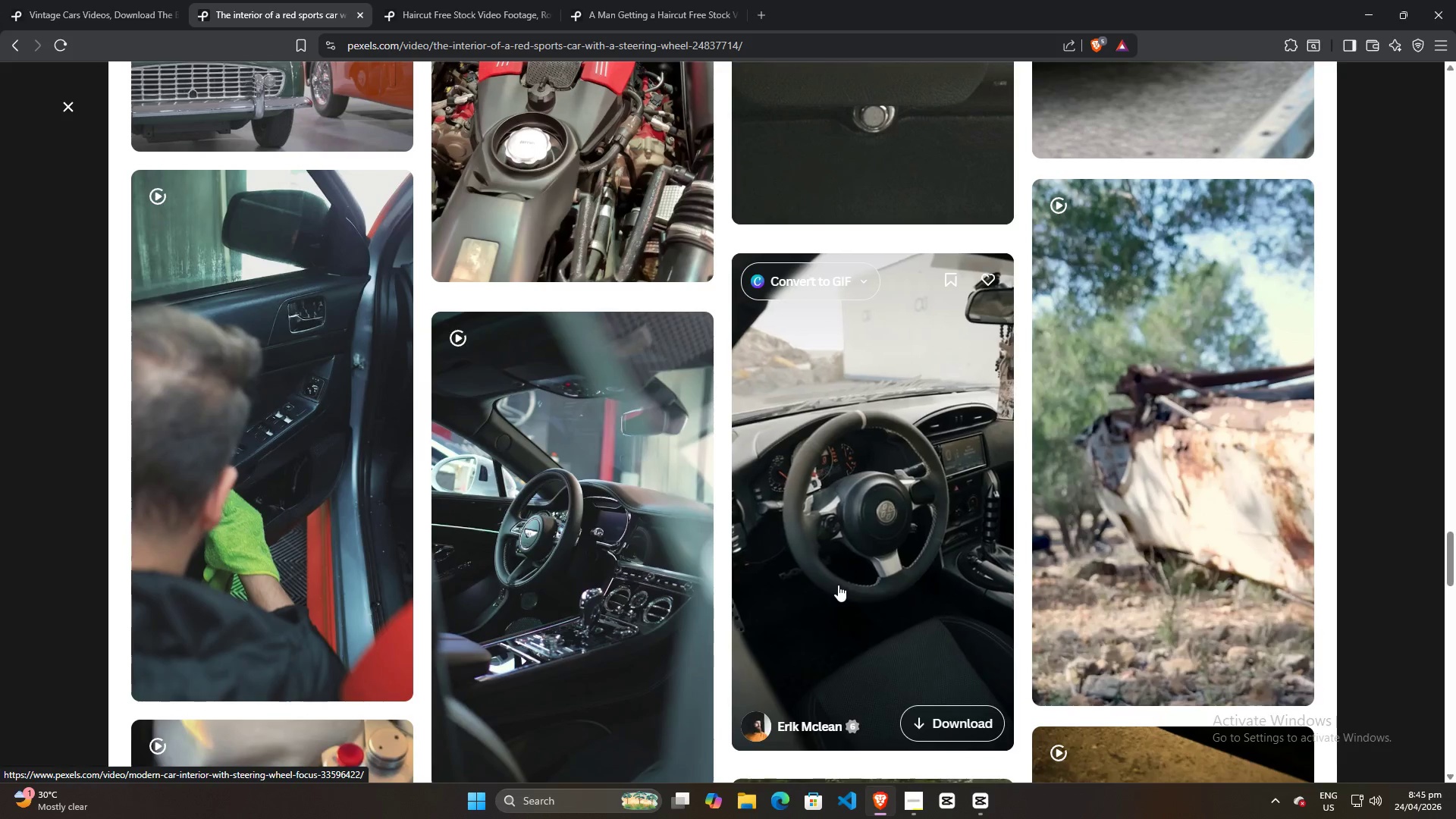 
scroll: coordinate [838, 585], scroll_direction: up, amount: 4.0
 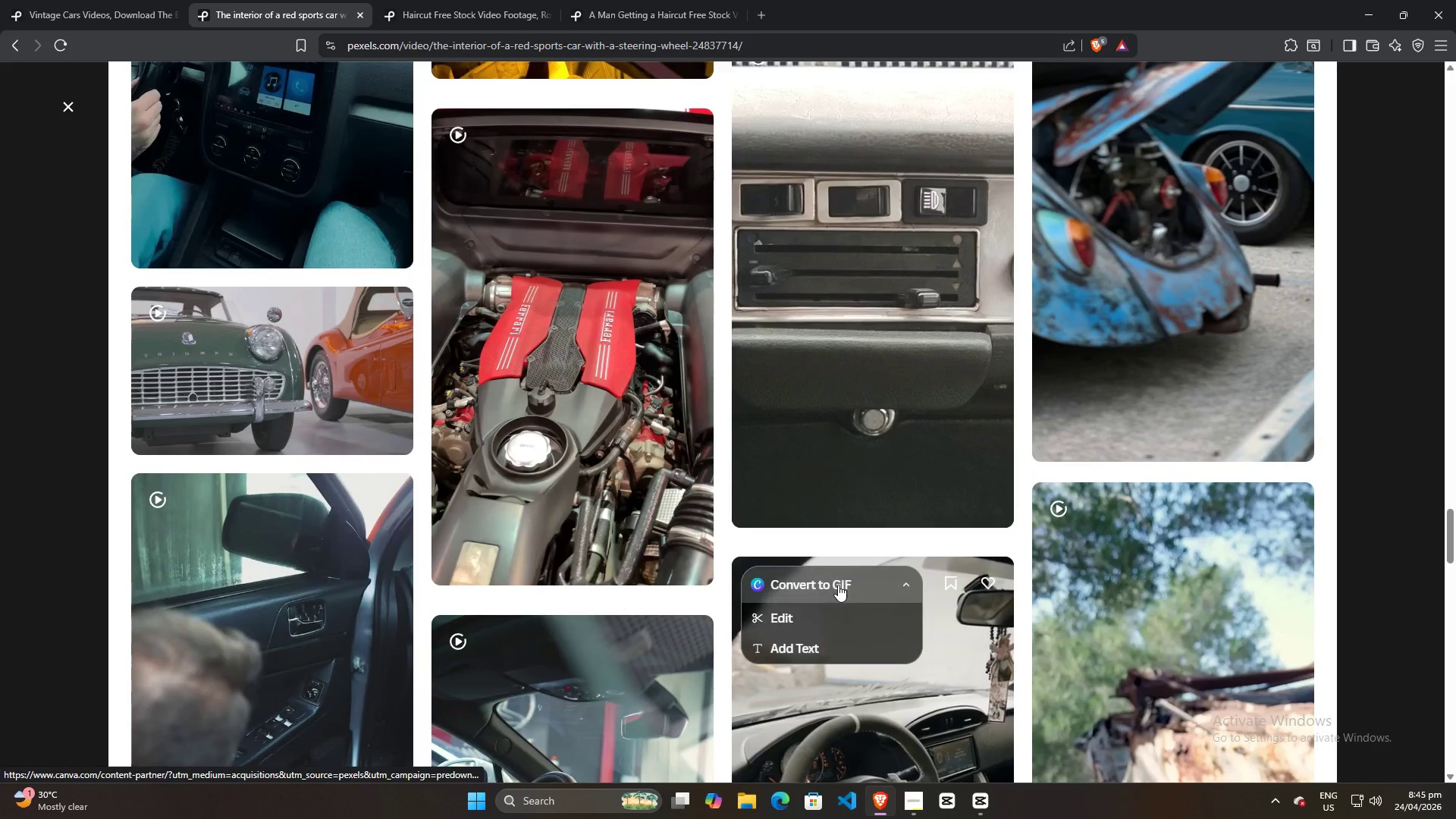 
scroll: coordinate [838, 585], scroll_direction: down, amount: 27.0
 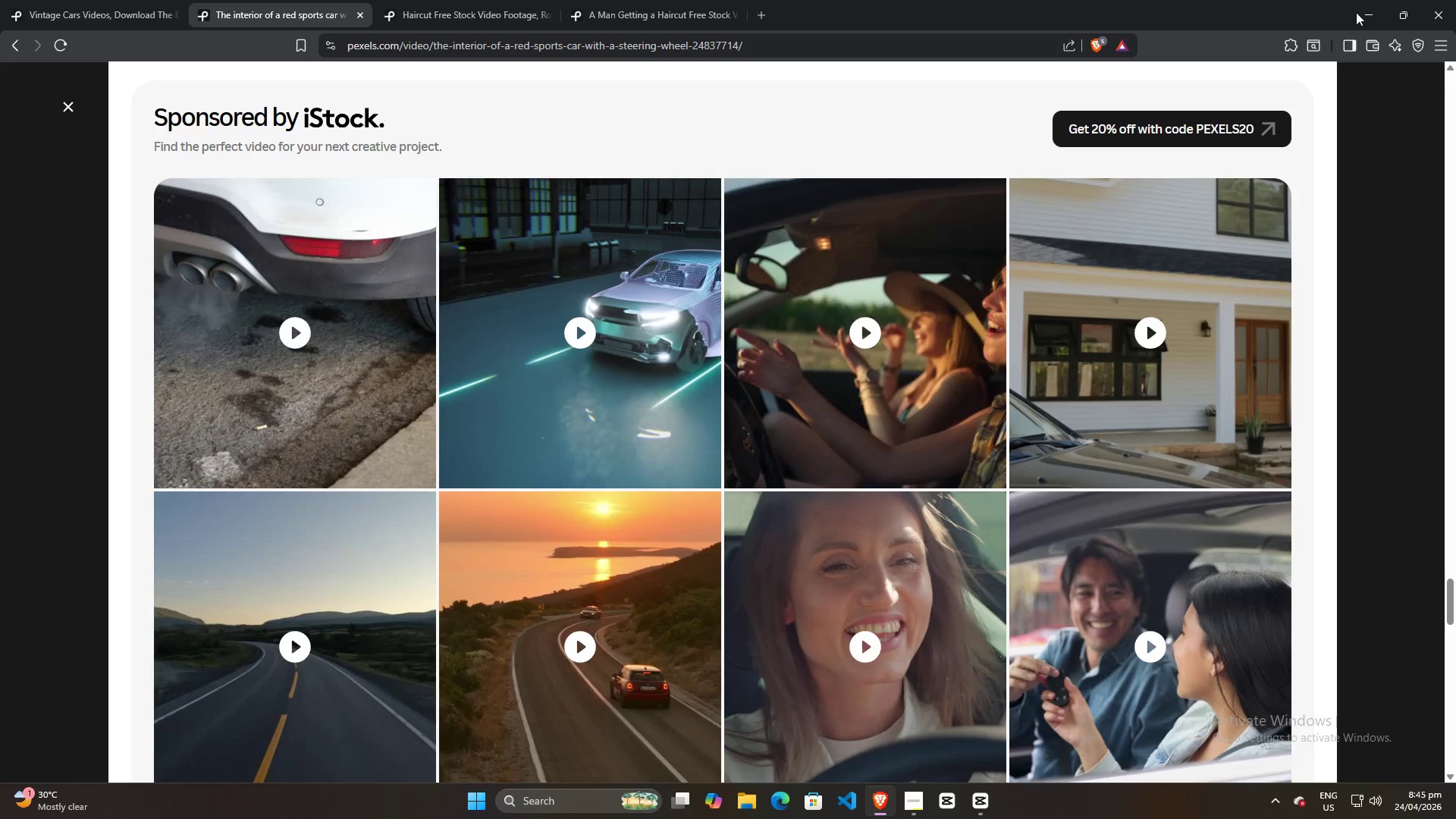 
left_click([1359, 12])
 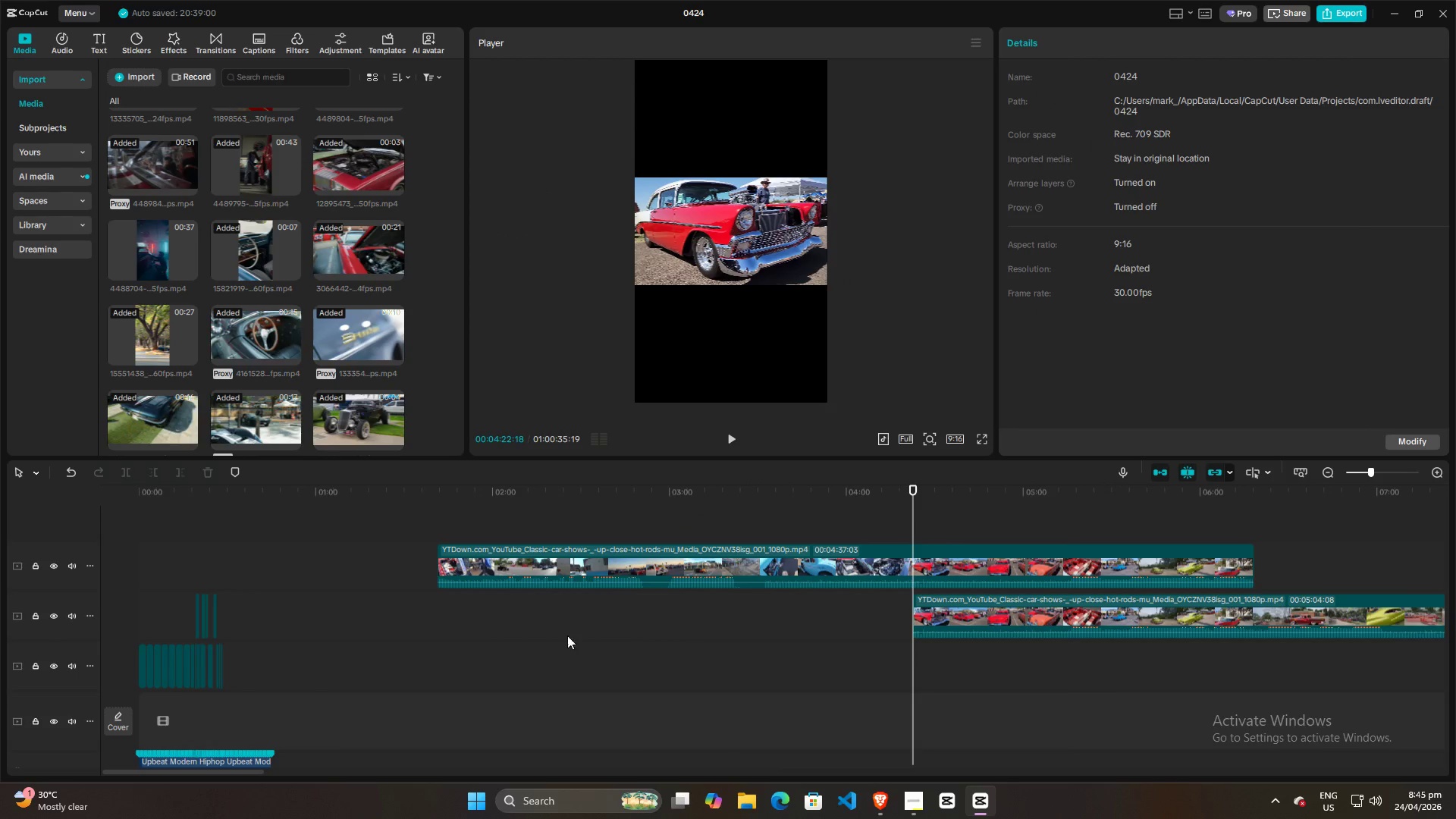 
left_click([795, 635])
 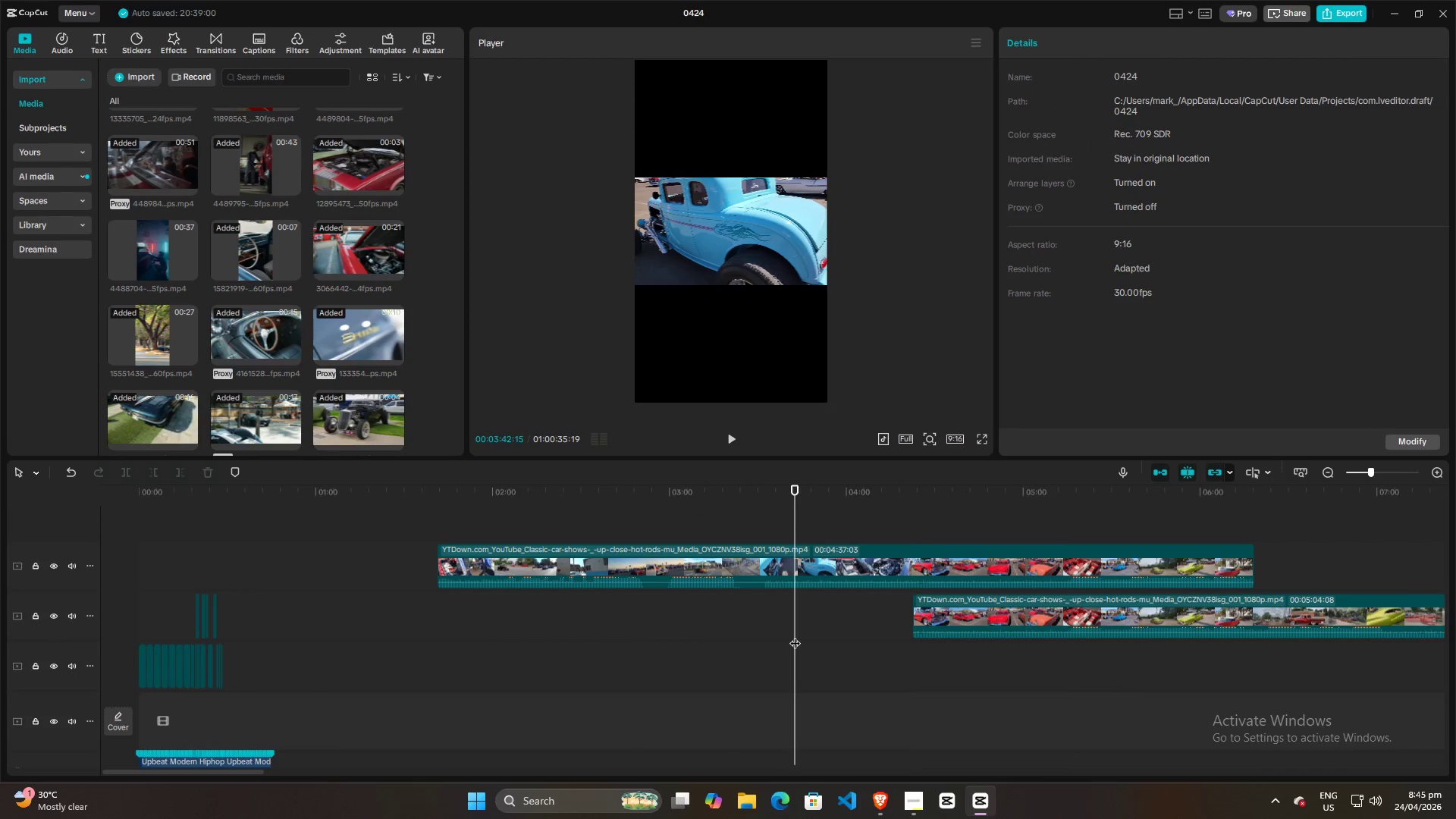 
left_click_drag(start_coordinate=[795, 635], to_coordinate=[886, 557])
 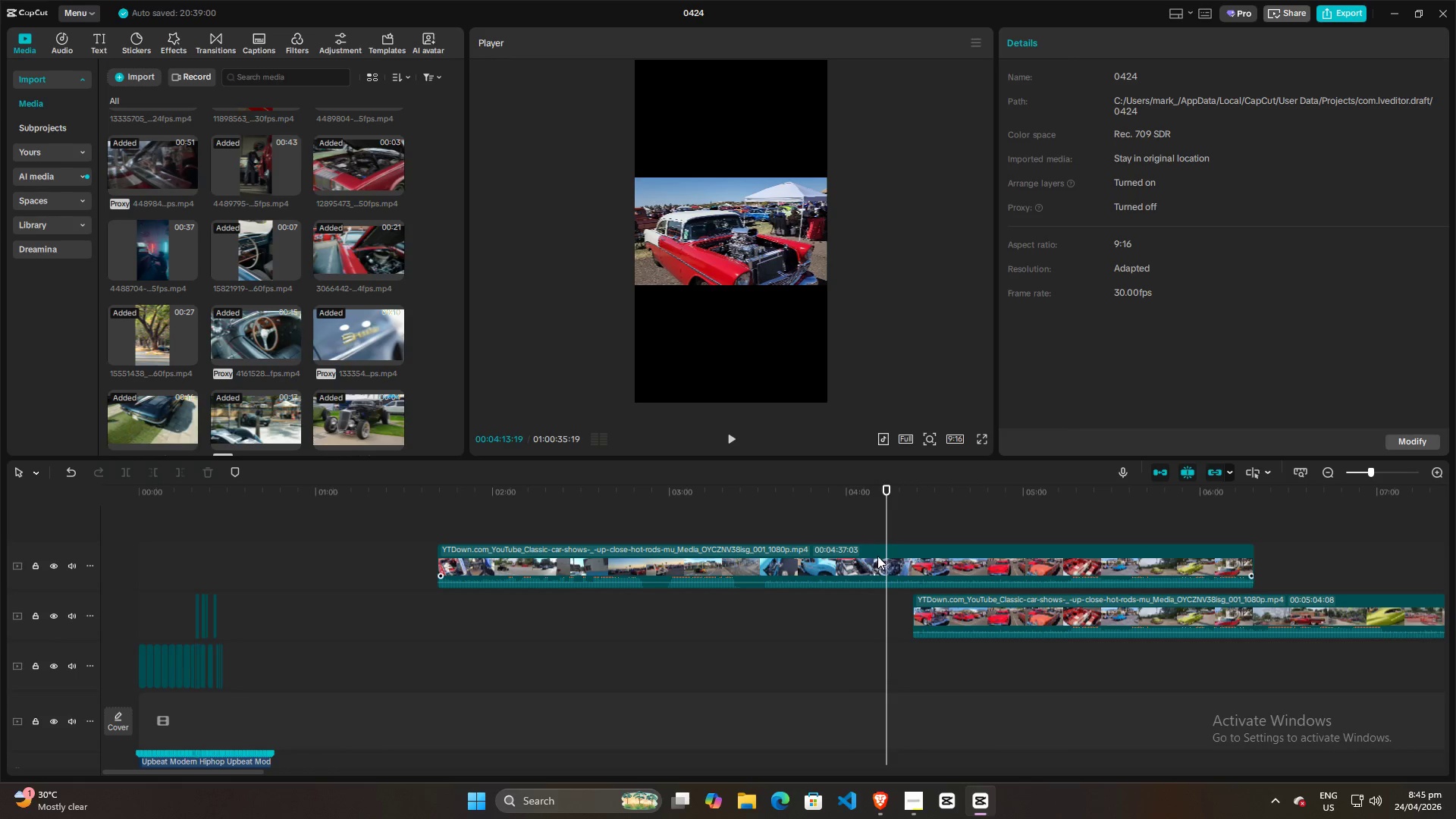 
left_click([877, 556])
 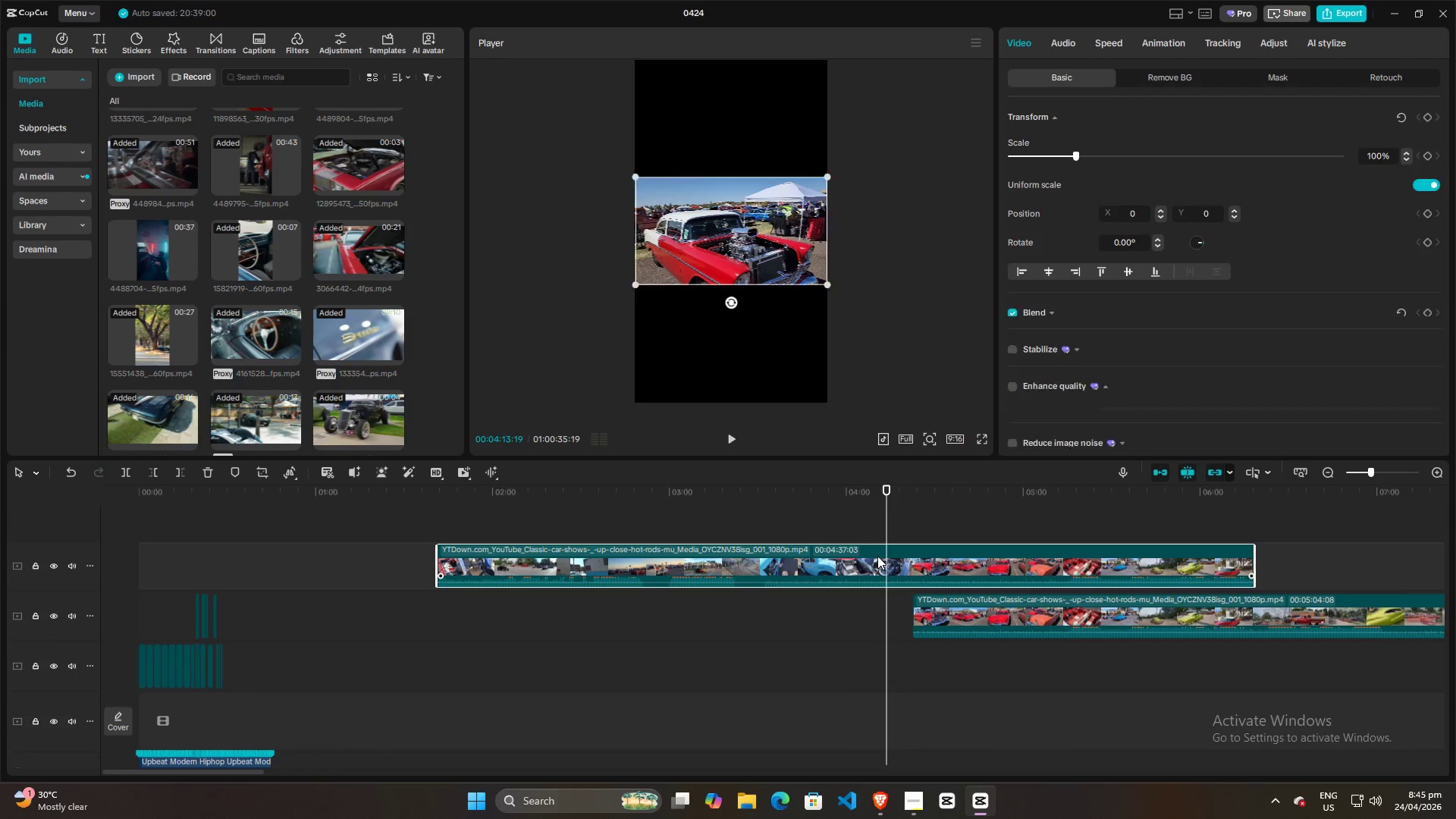 
key(Control+B)
 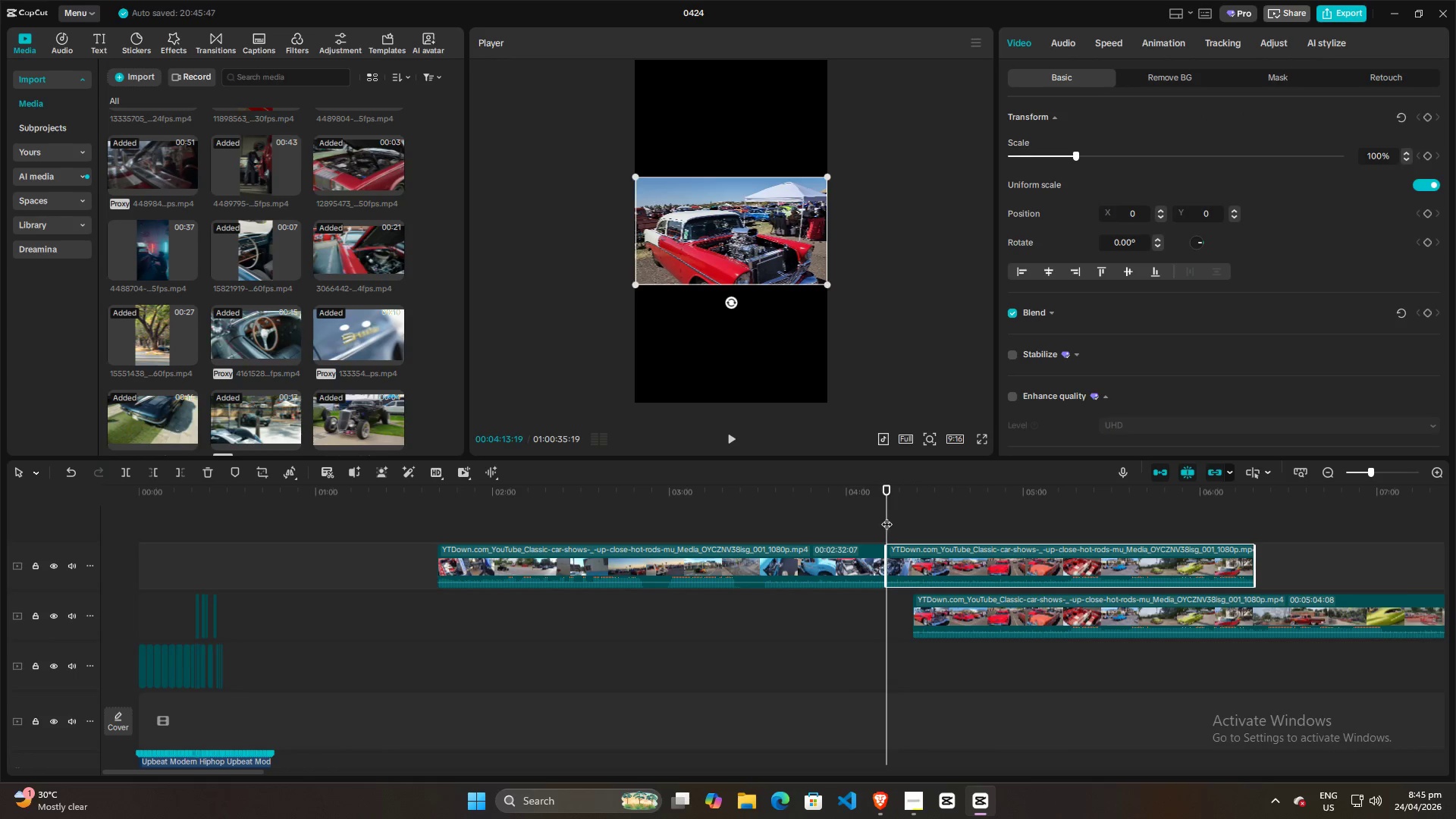 
left_click_drag(start_coordinate=[886, 516], to_coordinate=[985, 517])
 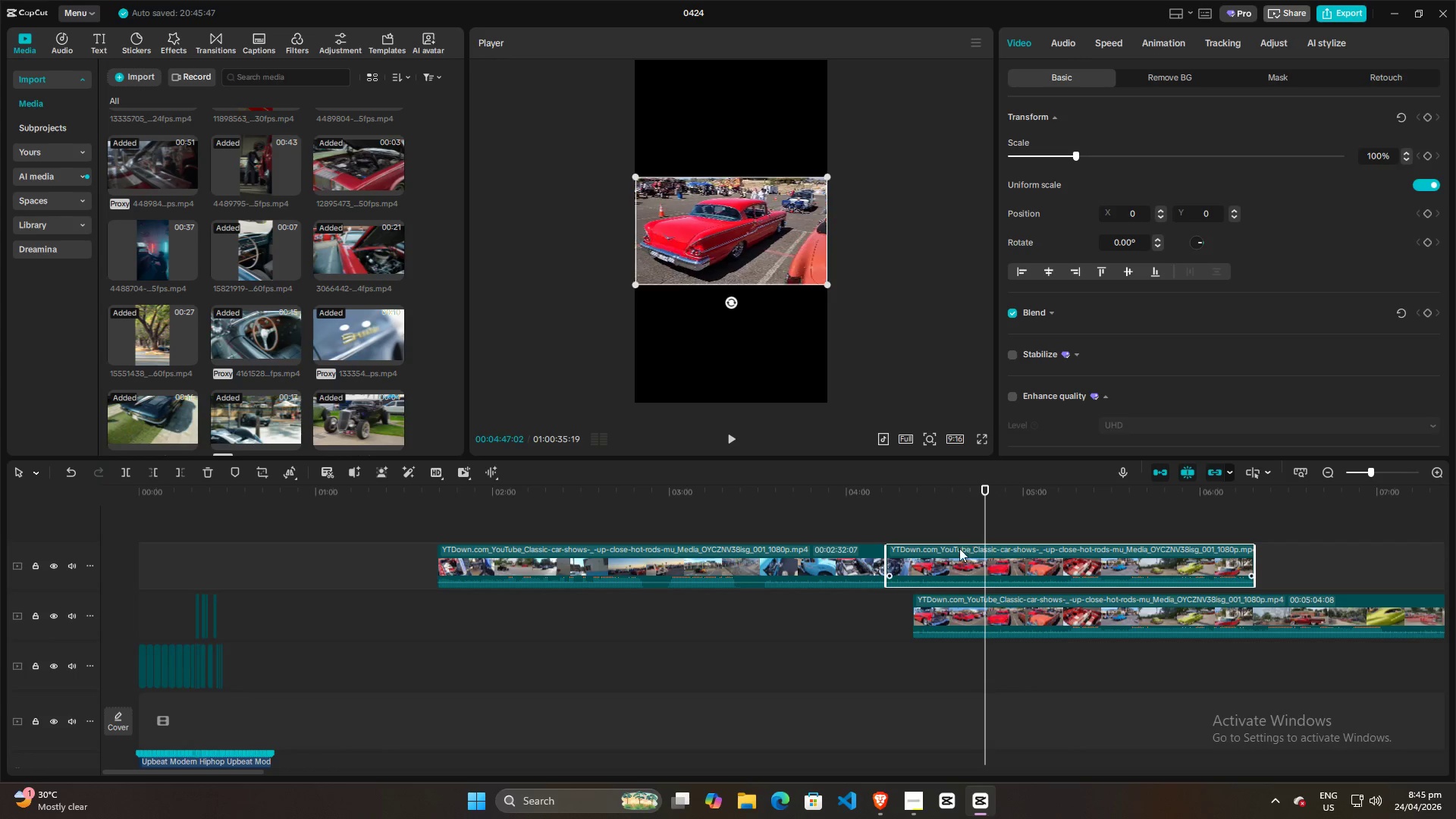 
left_click([957, 554])
 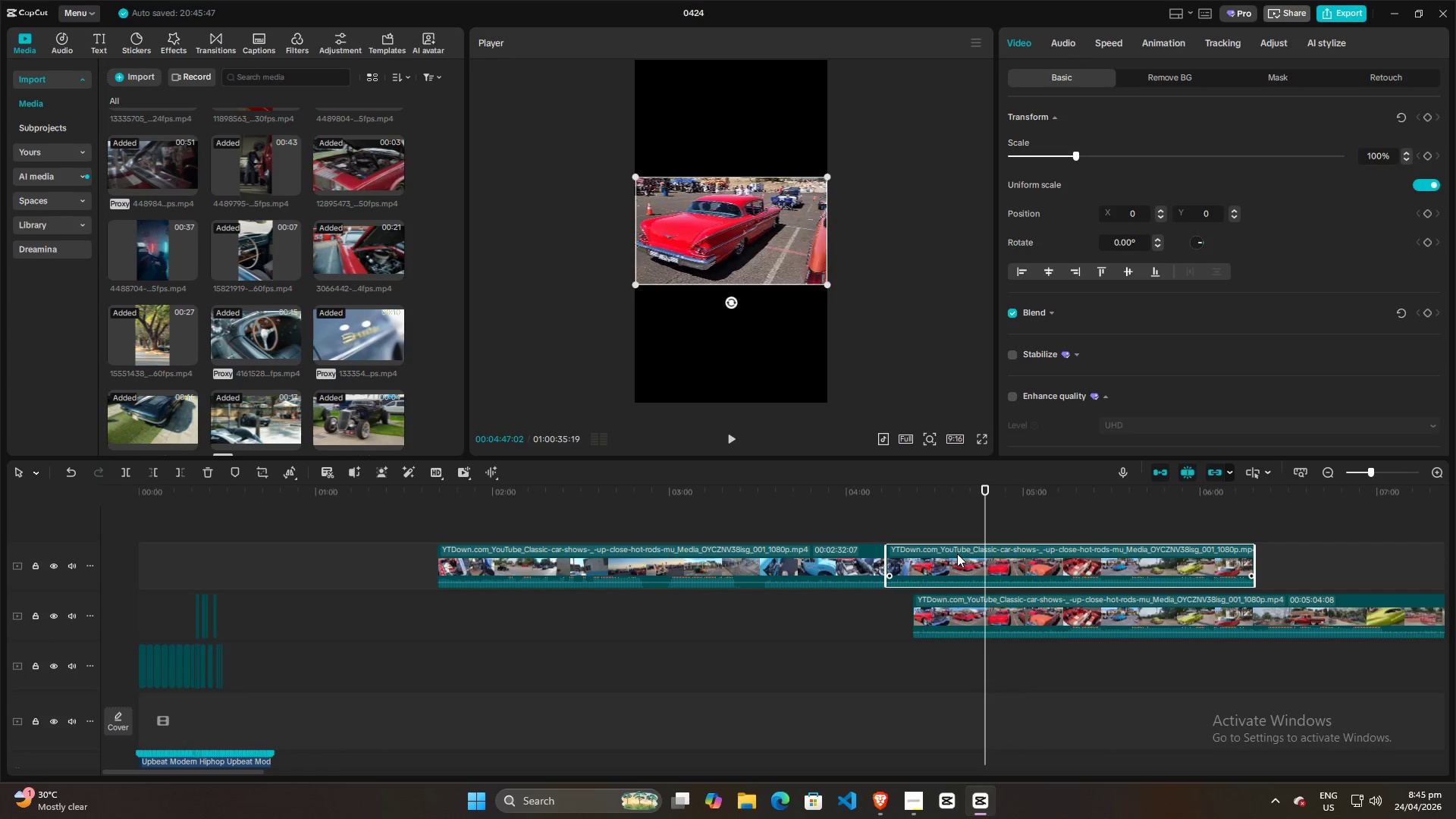 
key(Control+B)
 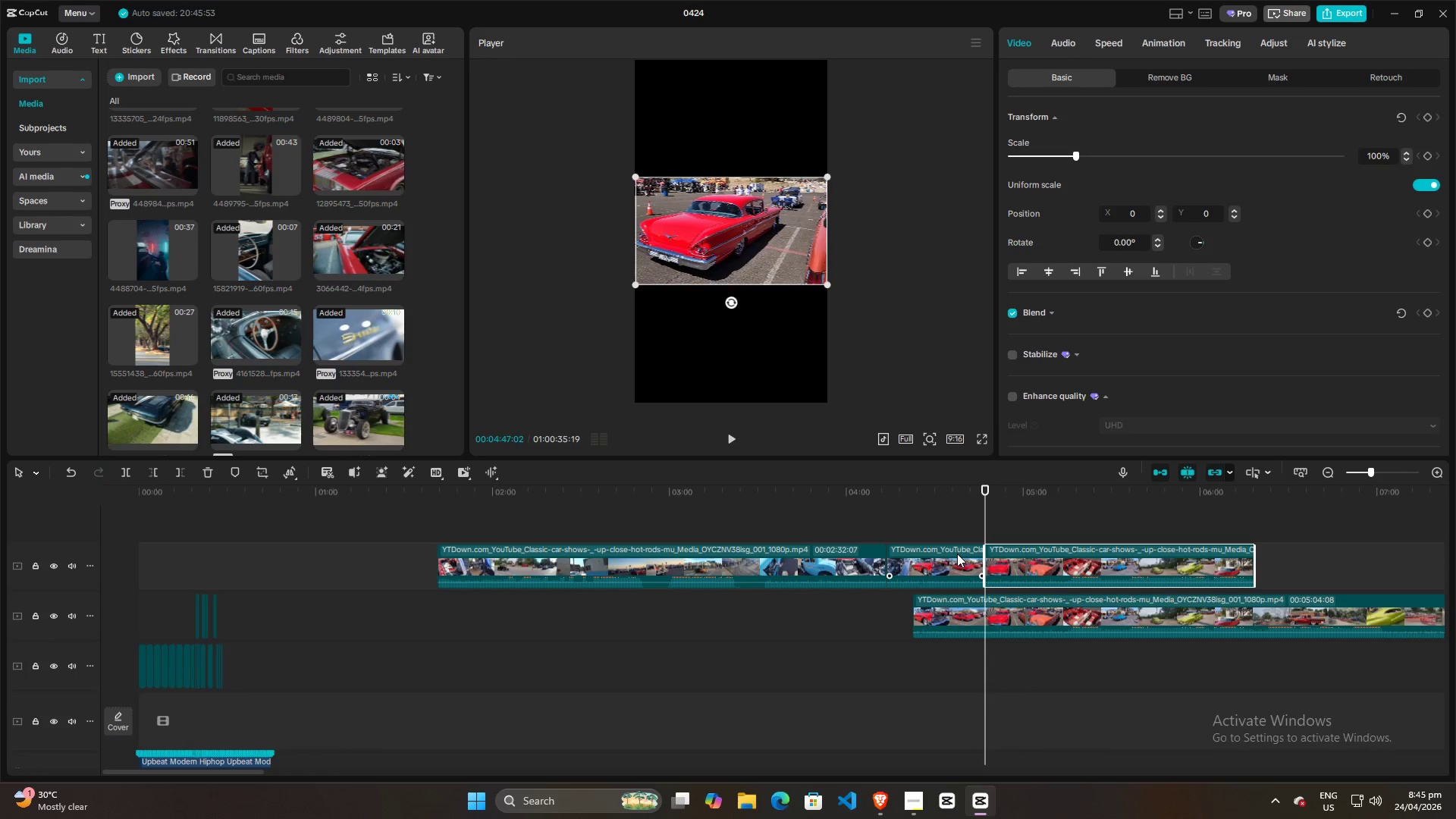 
left_click_drag(start_coordinate=[957, 554], to_coordinate=[313, 645])
 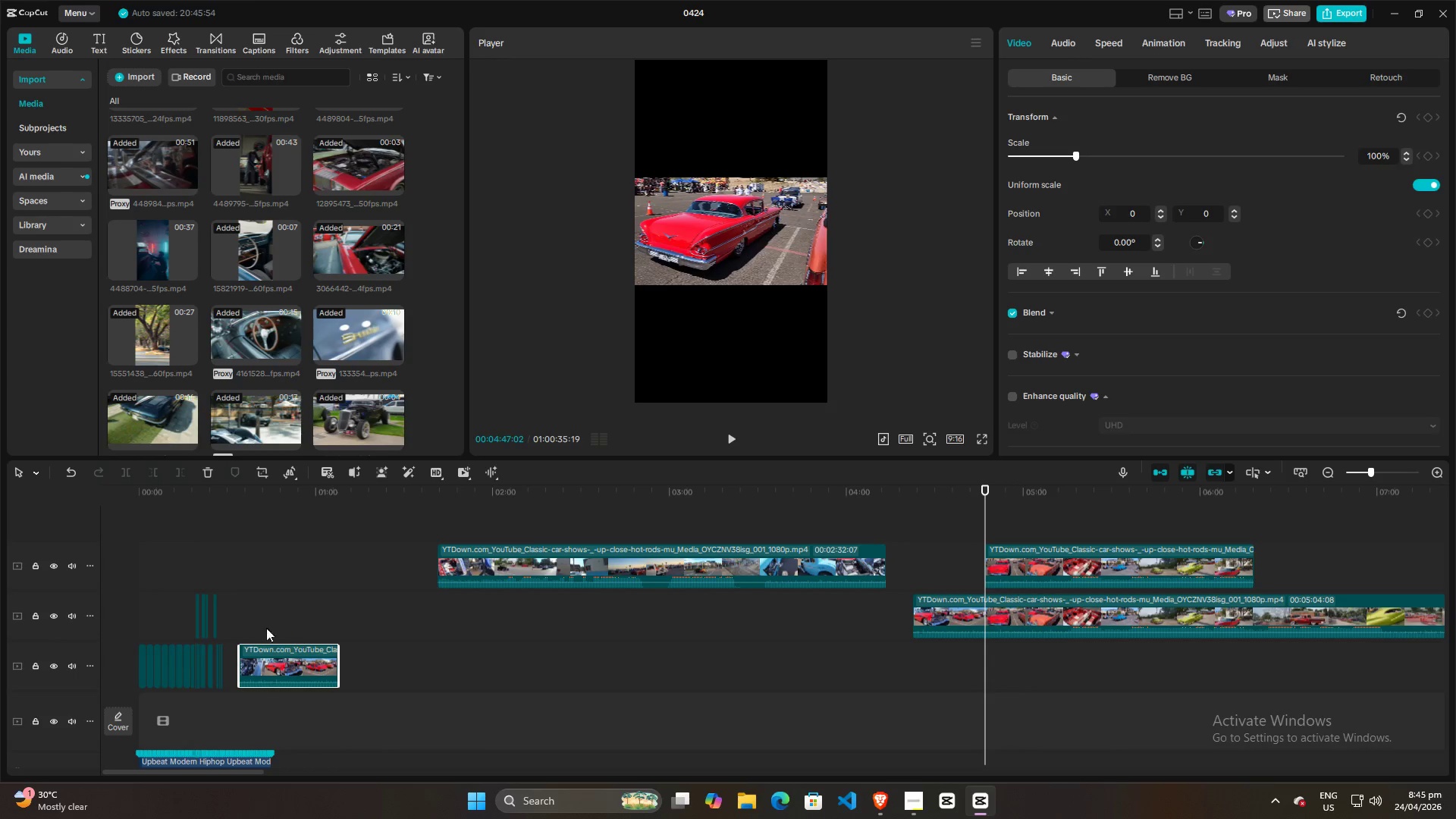 
hold_key(key=ControlLeft, duration=0.88)
 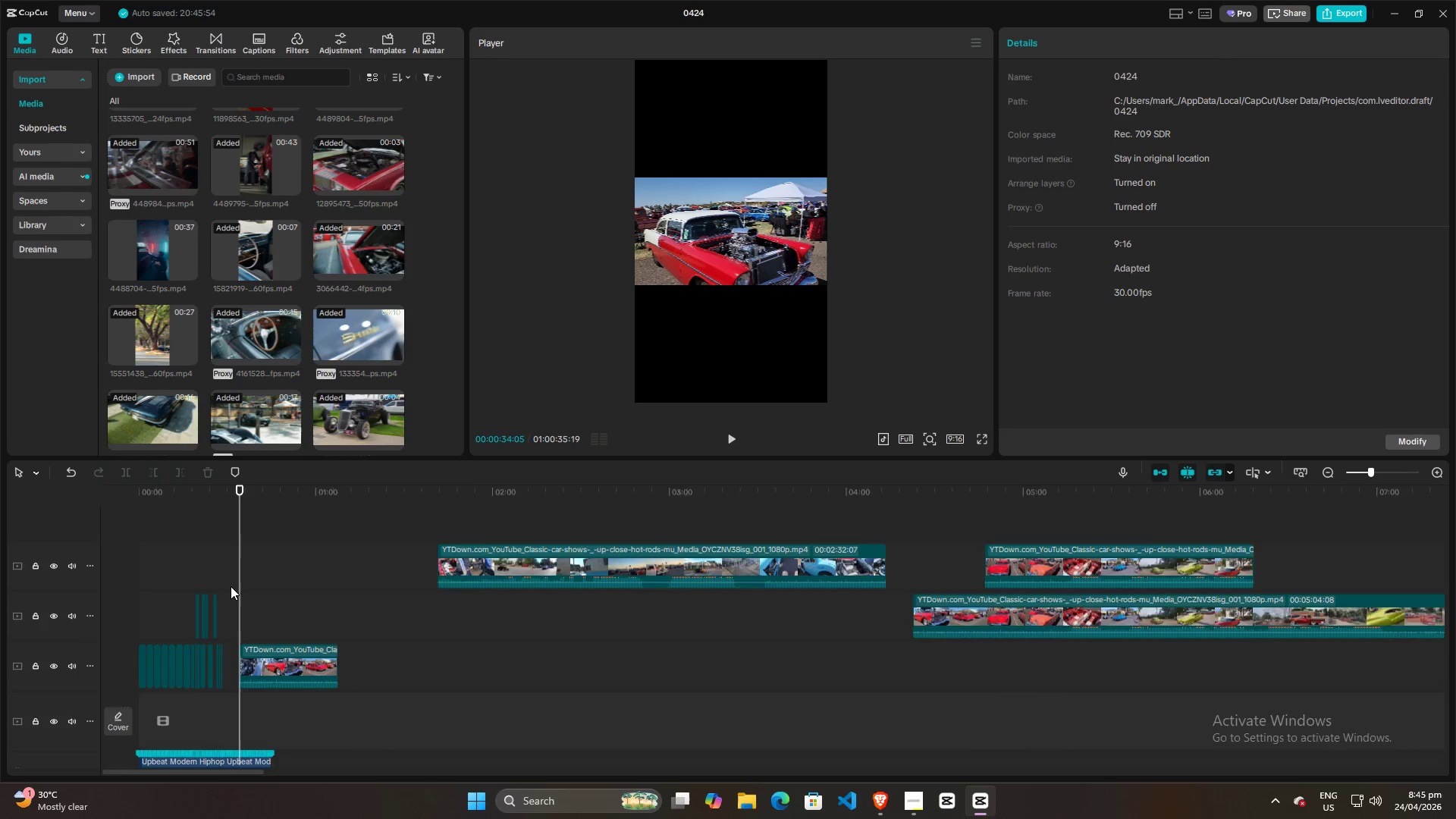 
hold_key(key=ControlLeft, duration=1.5)
left_click([241, 563])
 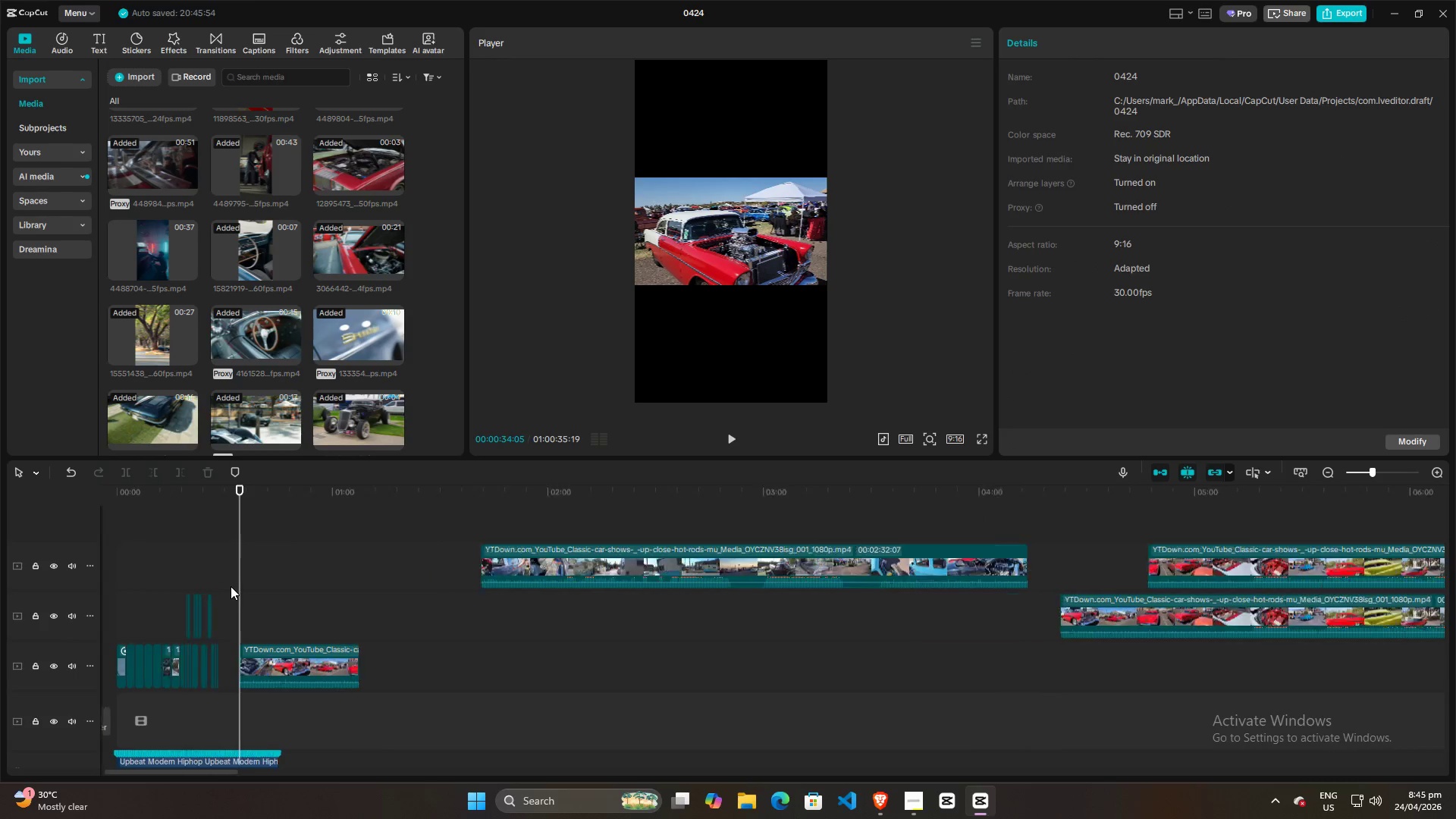 
scroll: coordinate [237, 615], scroll_direction: none, amount: 0.0
 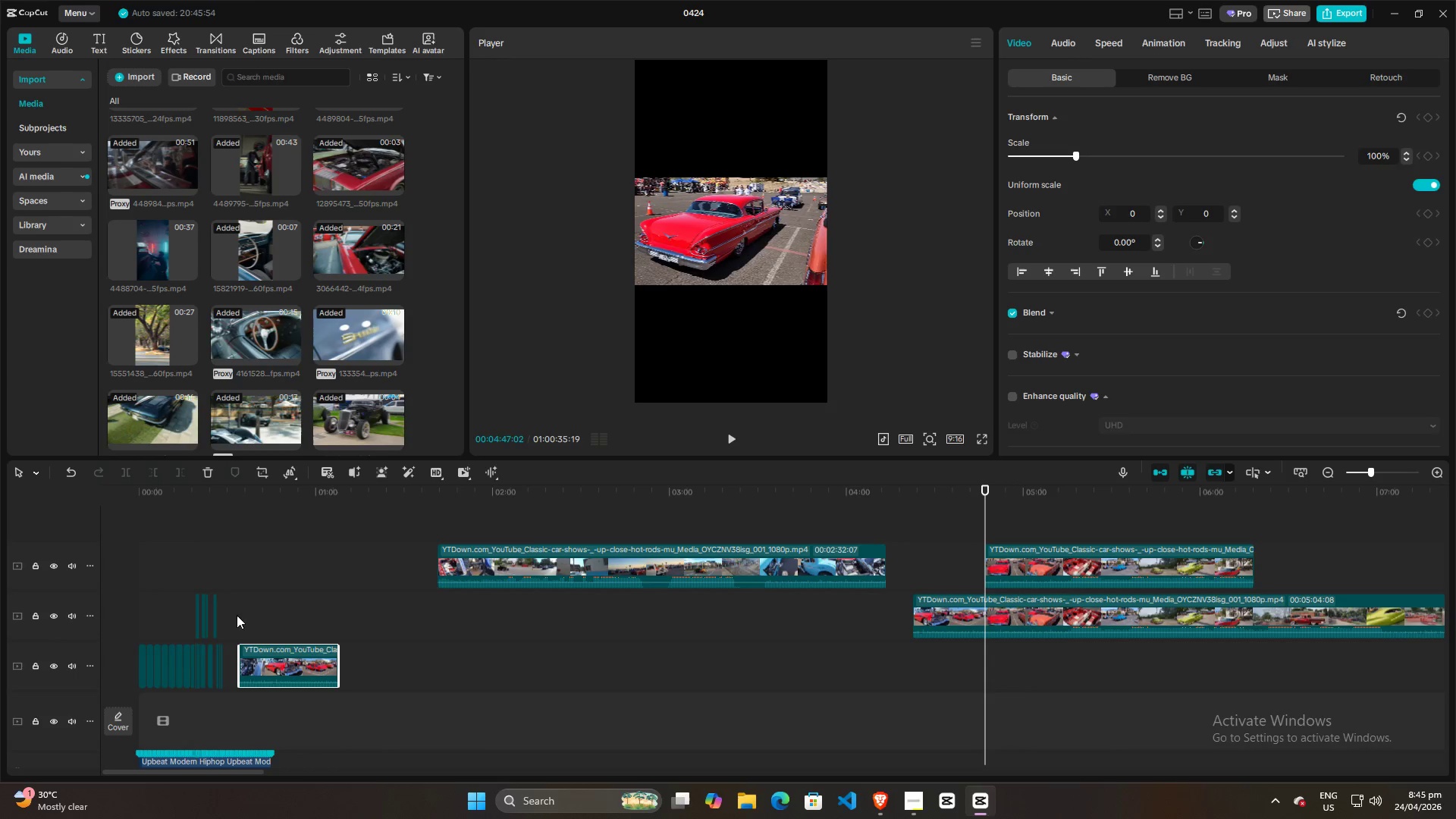 
key(Control+ControlLeft)
 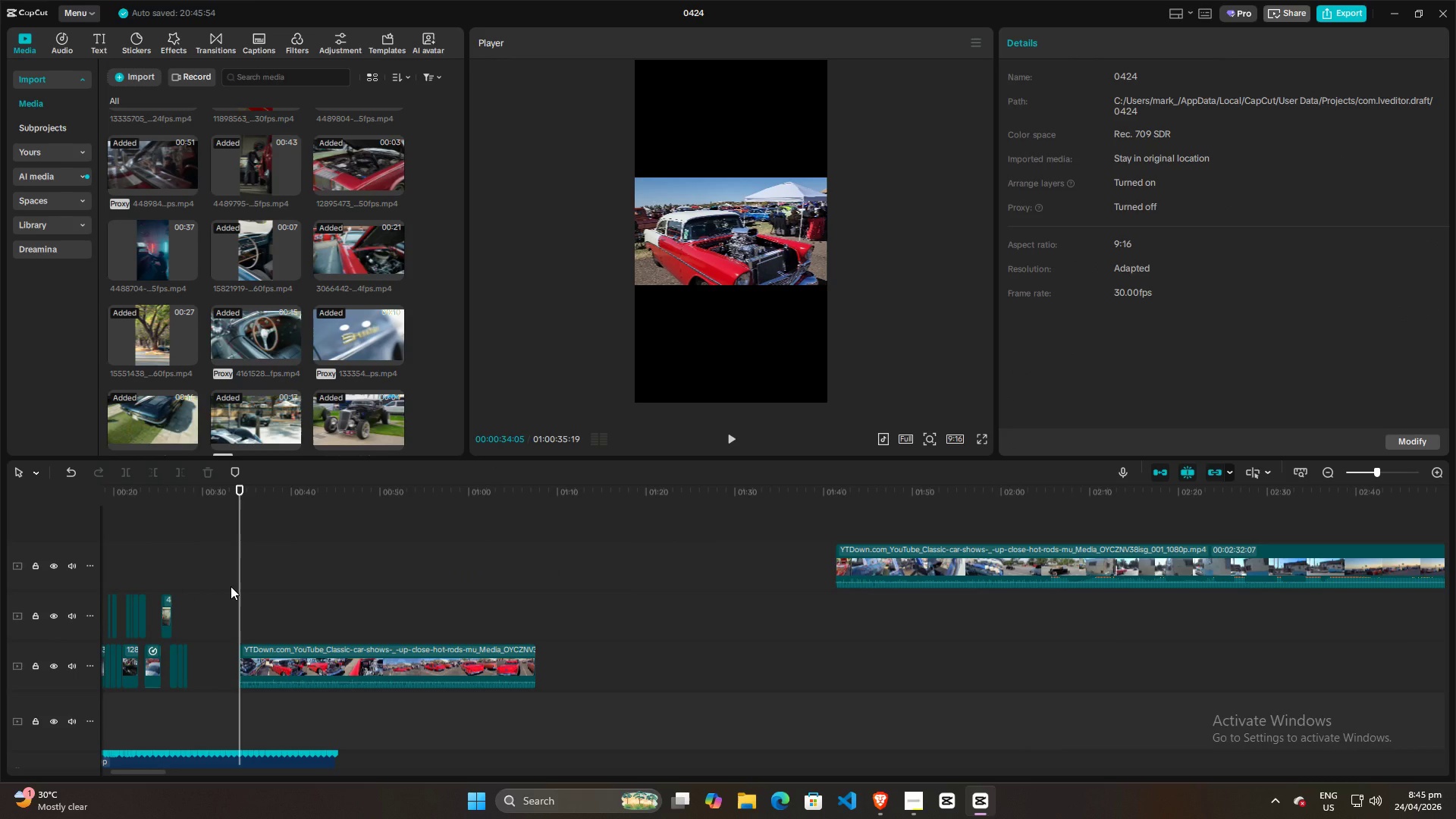 
key(Control+ControlLeft)
 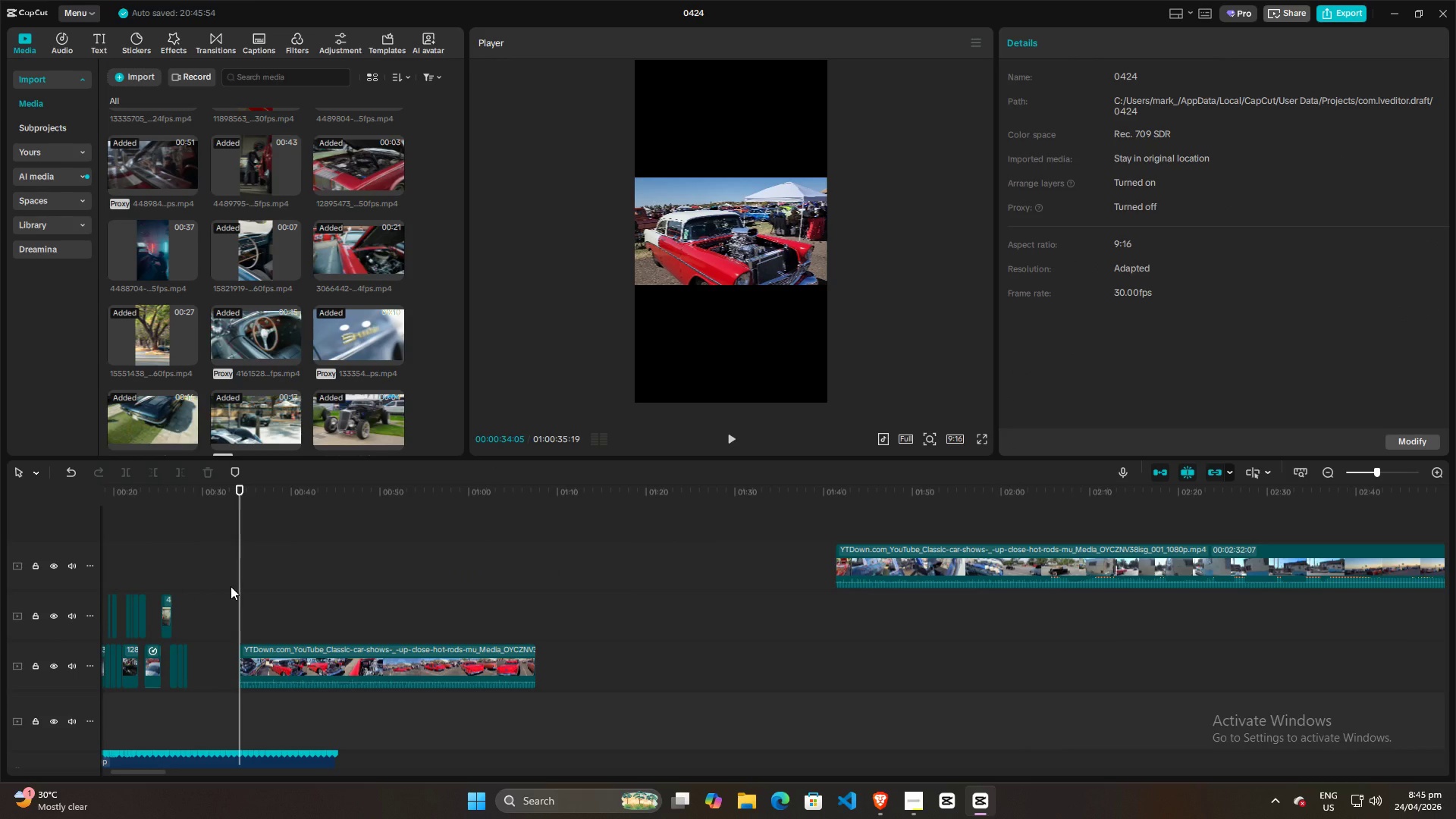 
key(Control+ControlLeft)
 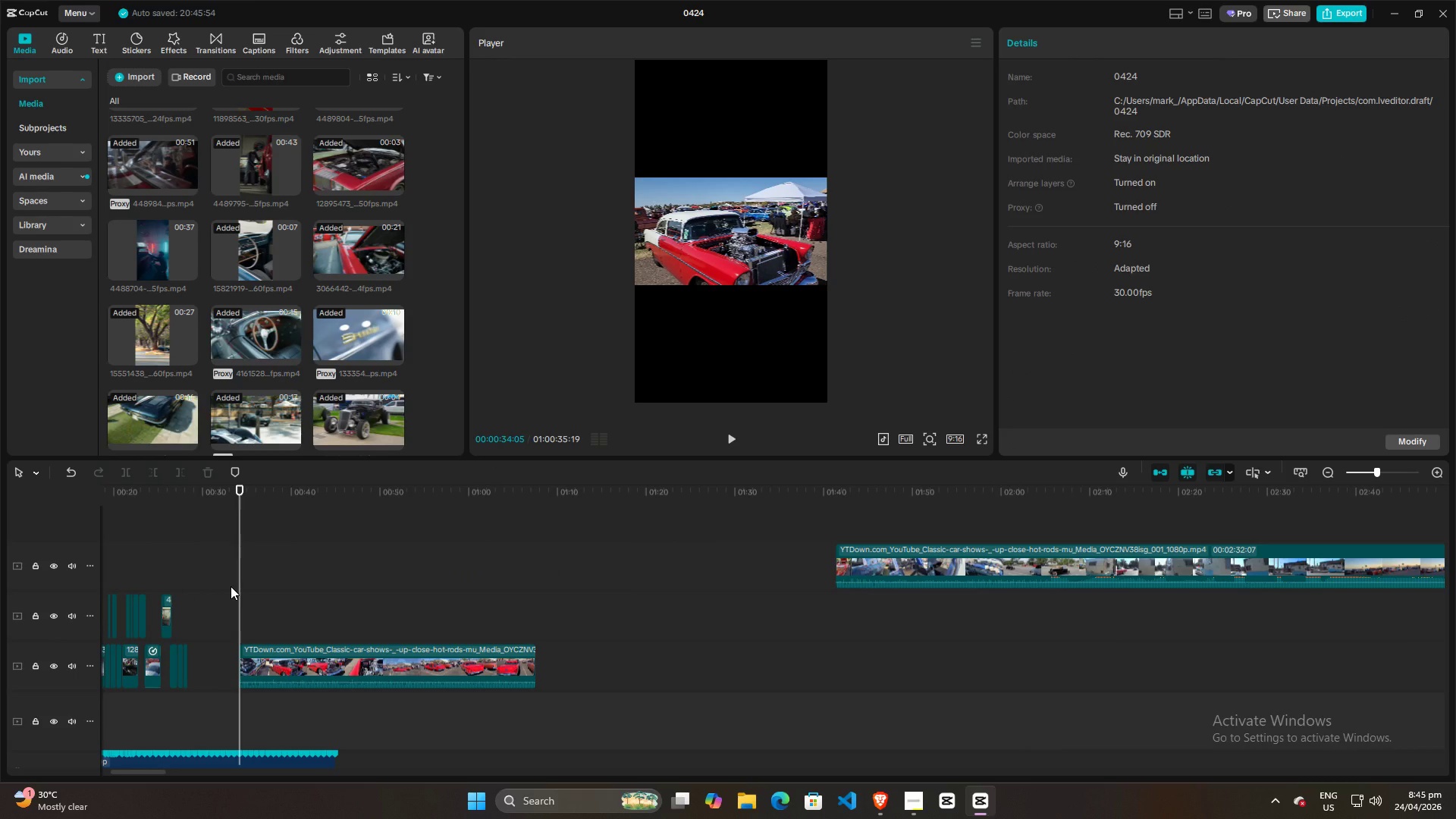 
scroll: coordinate [231, 586], scroll_direction: up, amount: 9.0
 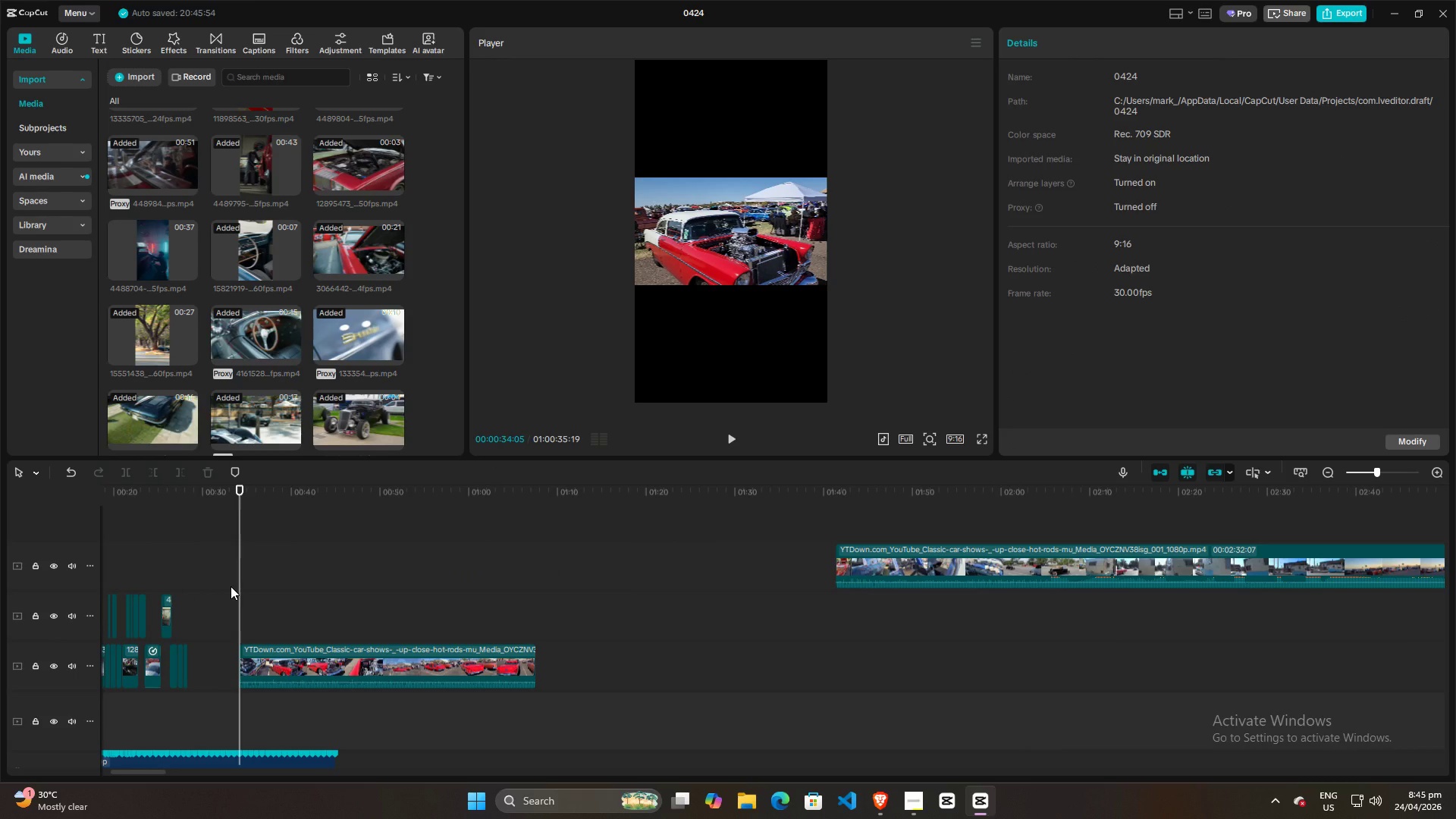 
hold_key(key=AltLeft, duration=2.41)
hold_key(key=ControlLeft, duration=0.98)
scroll: coordinate [233, 585], scroll_direction: up, amount: 9.0
 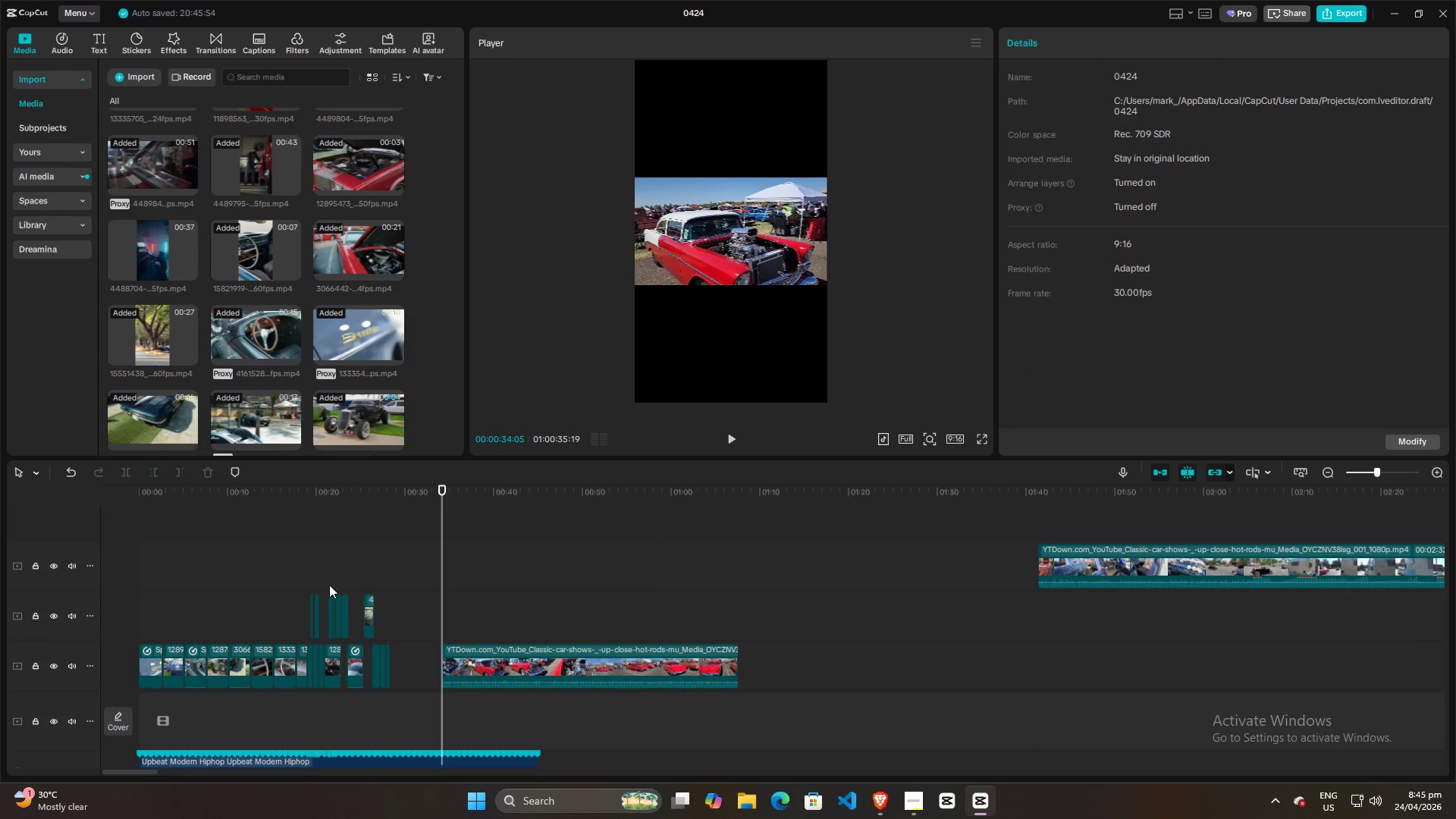 
hold_key(key=ControlLeft, duration=1.14)
scroll: coordinate [363, 582], scroll_direction: up, amount: 9.0
 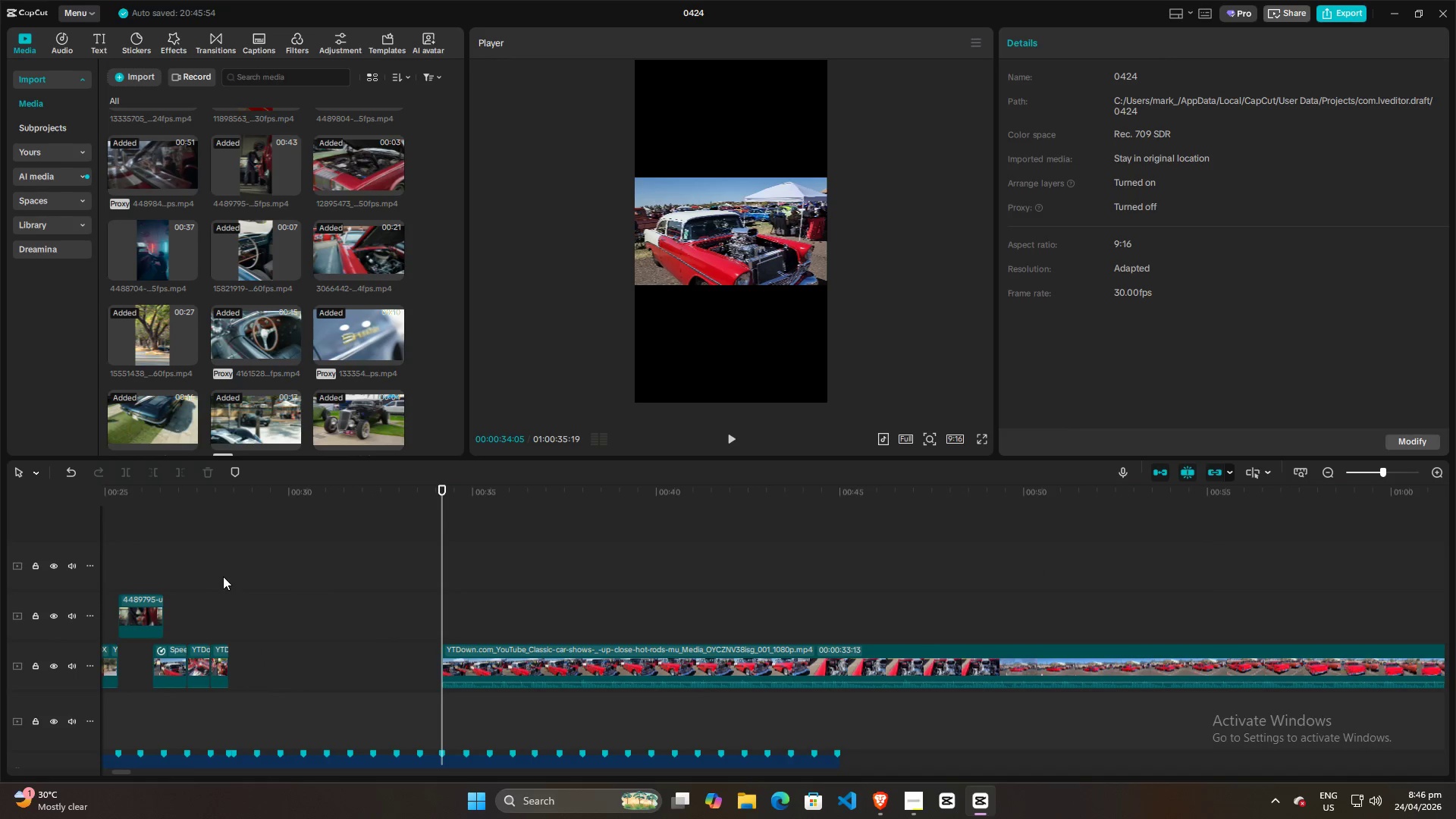 
double_click([204, 579])
 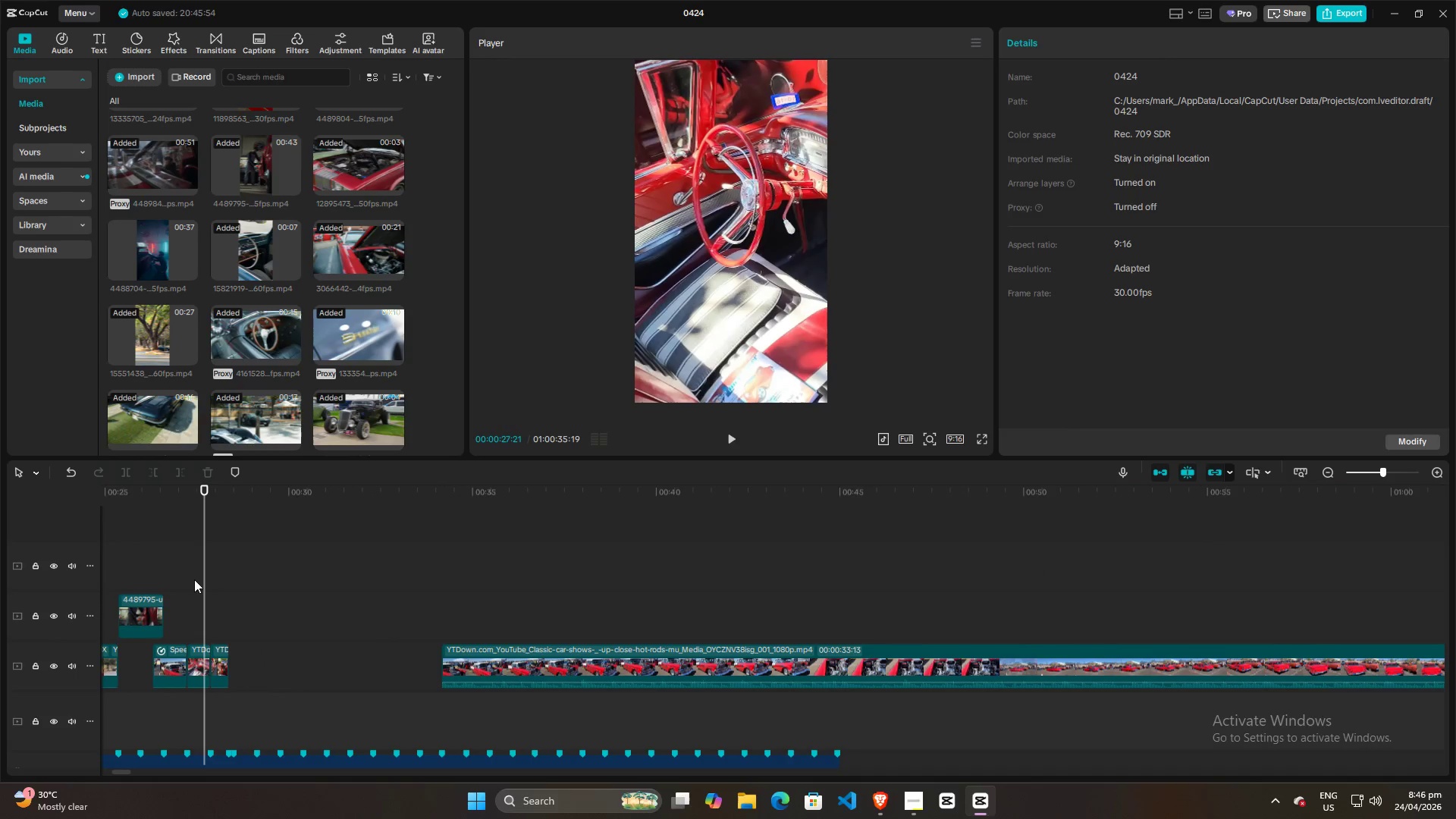 
key(Space)
 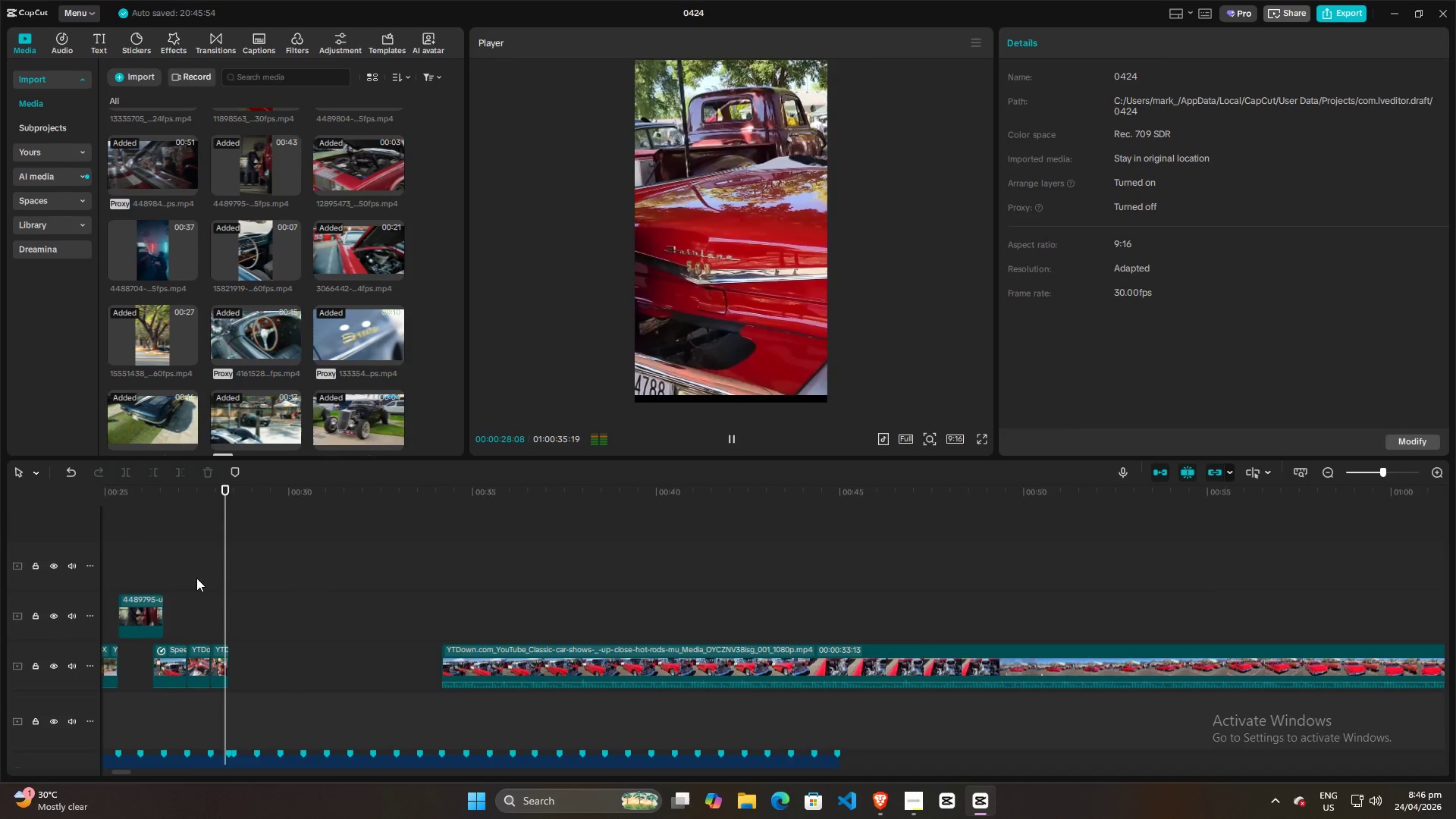 
key(Space)
 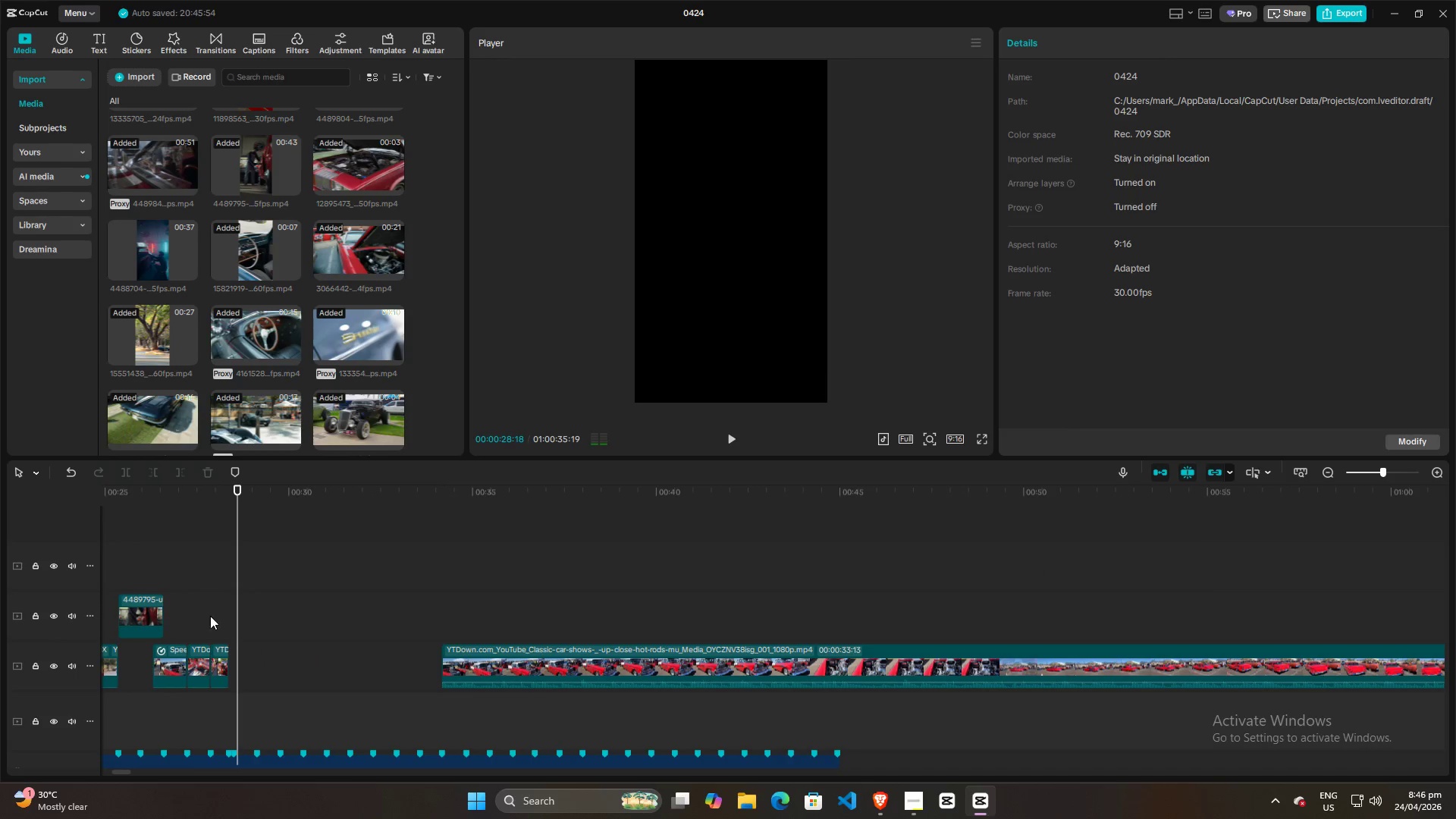 
left_click([191, 599])
 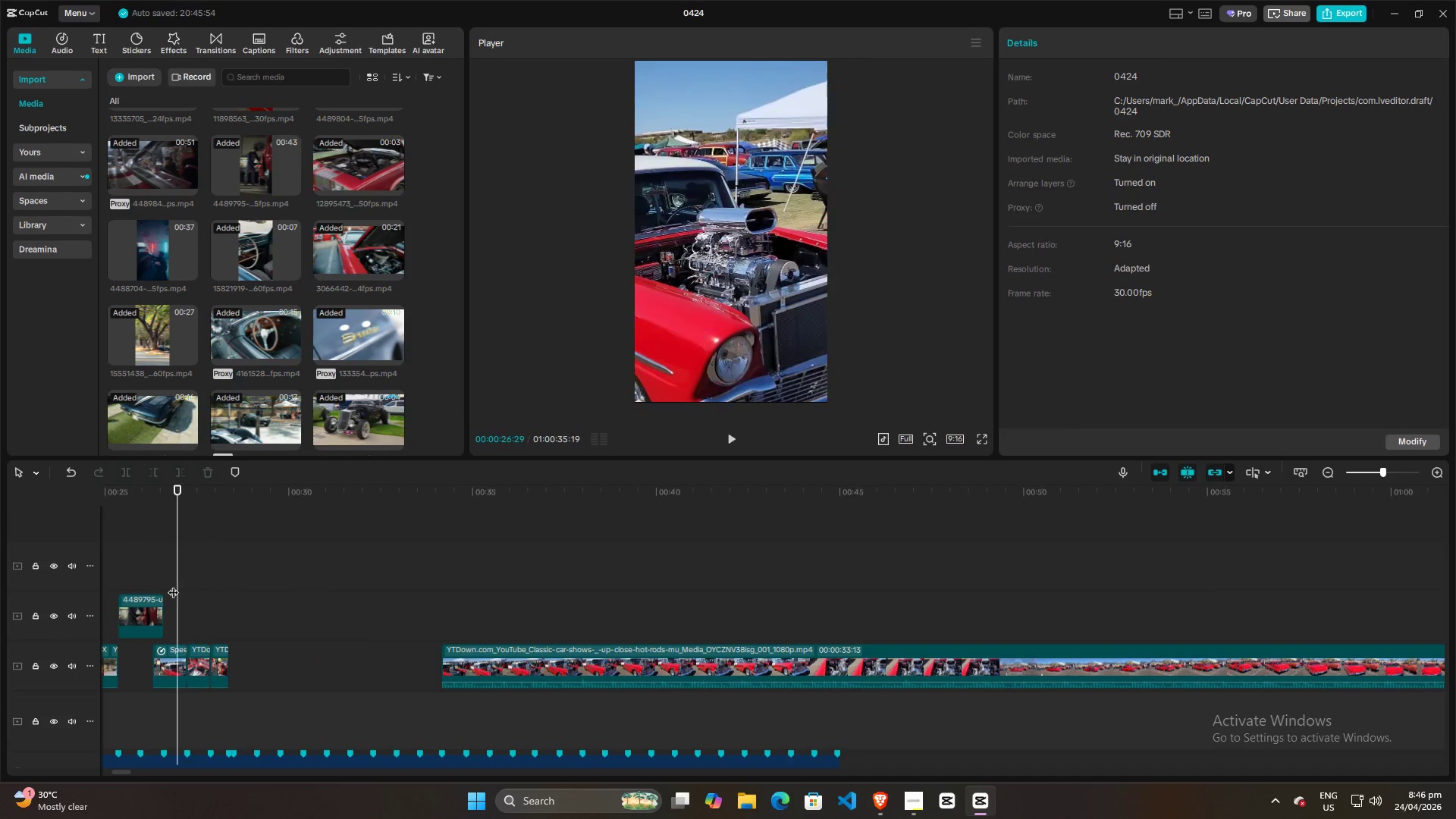 
triple_click([156, 570])
 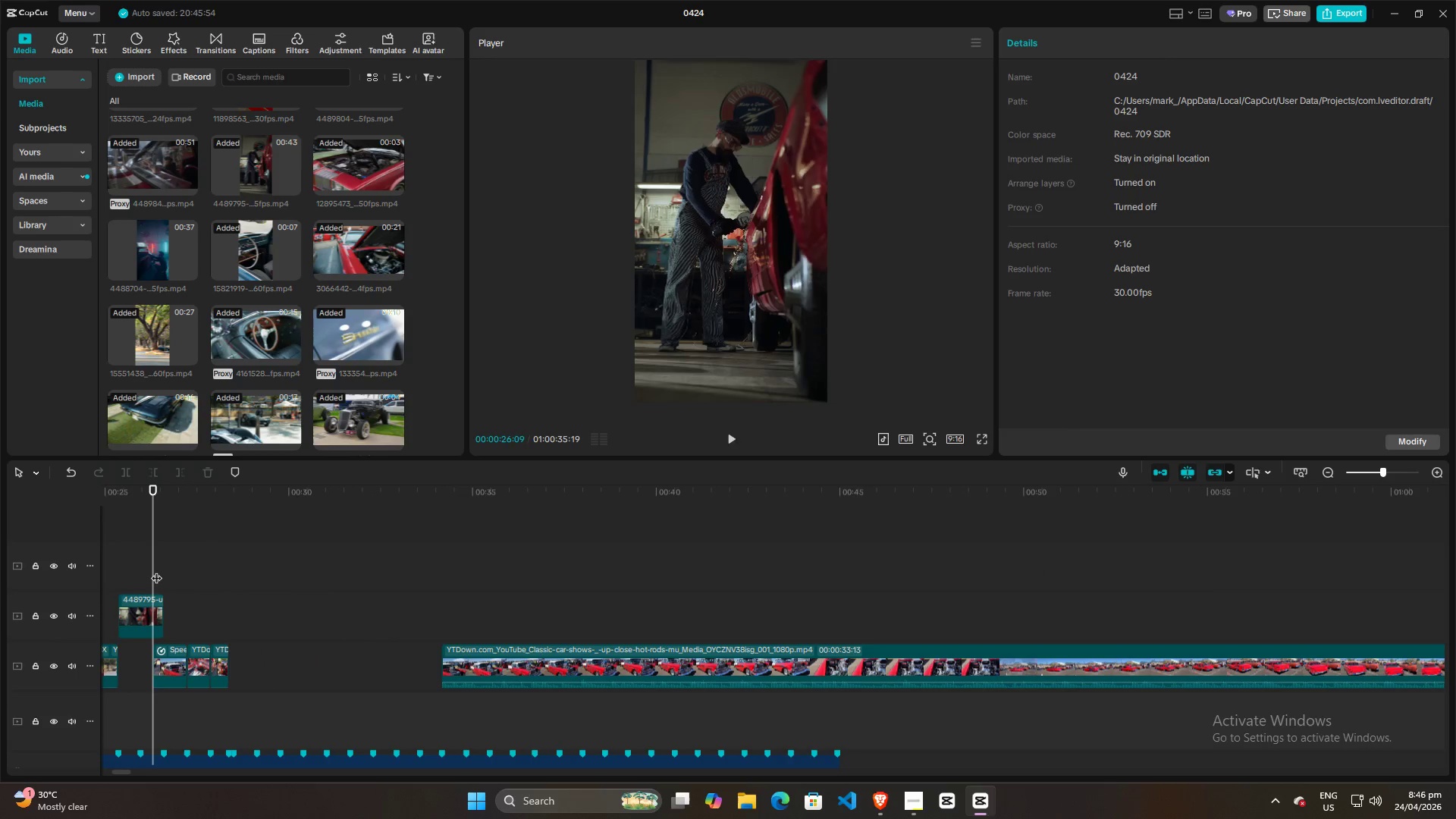 
key(Space)
 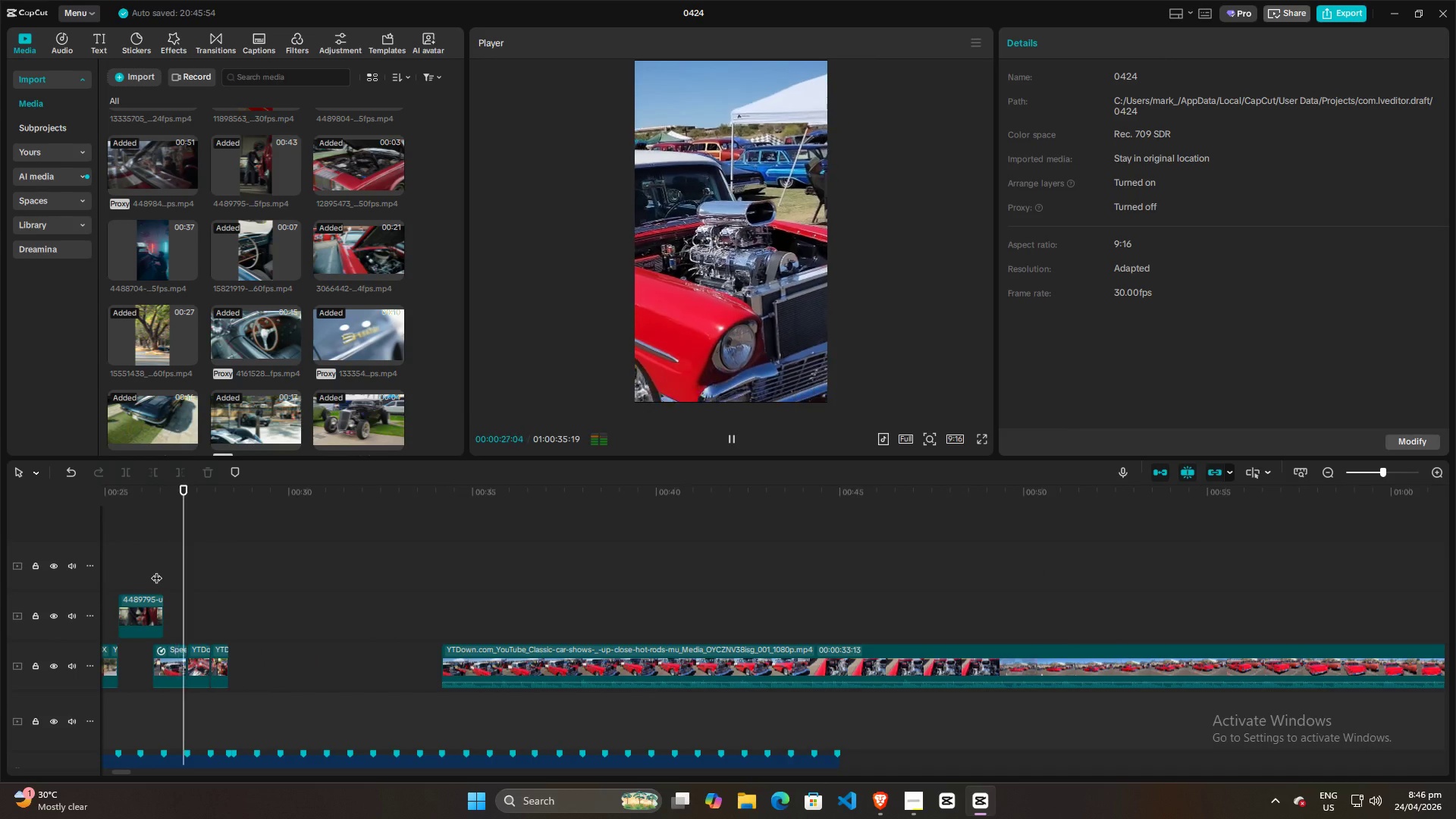 
key(Space)
 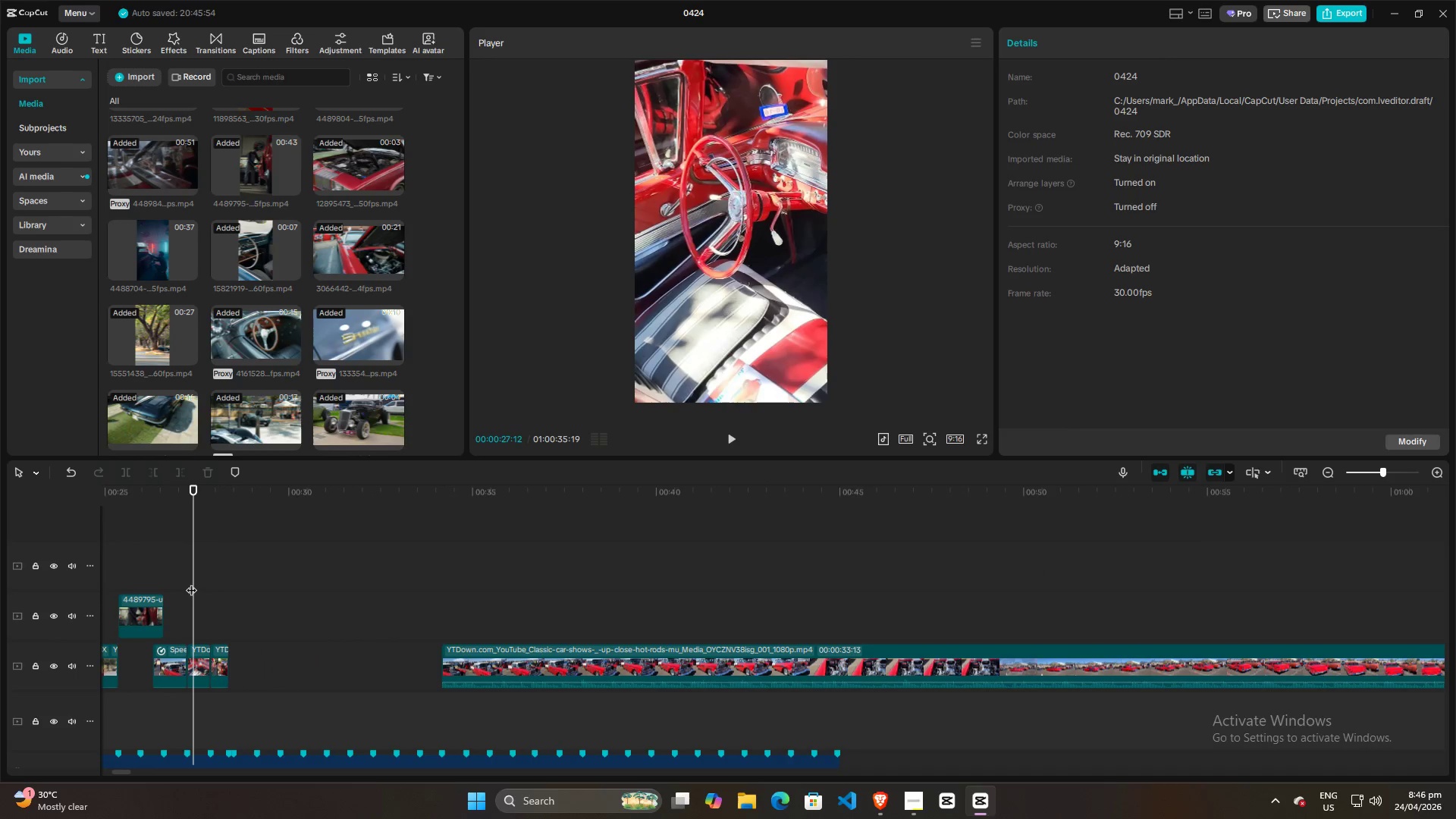 
key(Space)
 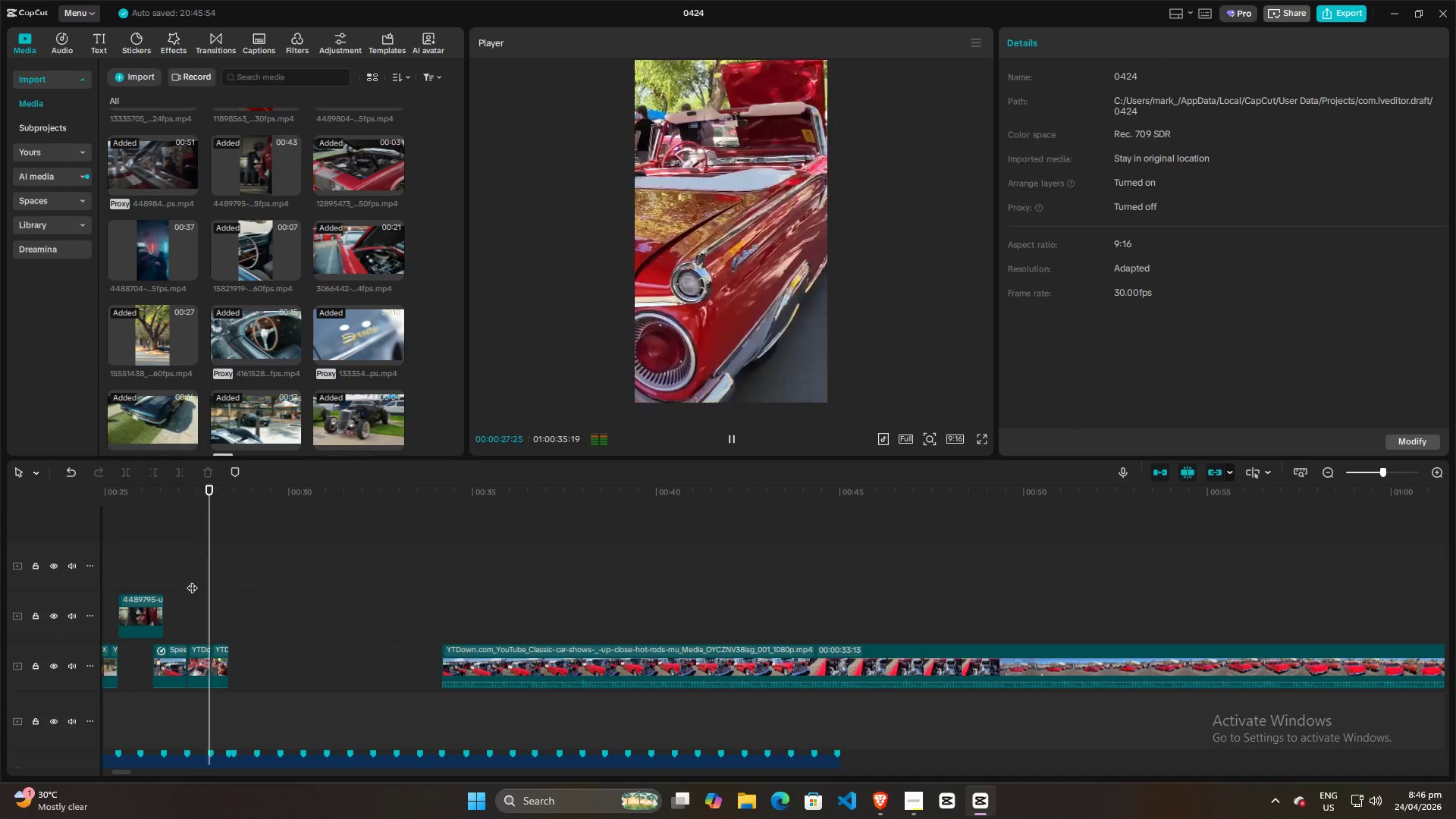 
key(Space)
 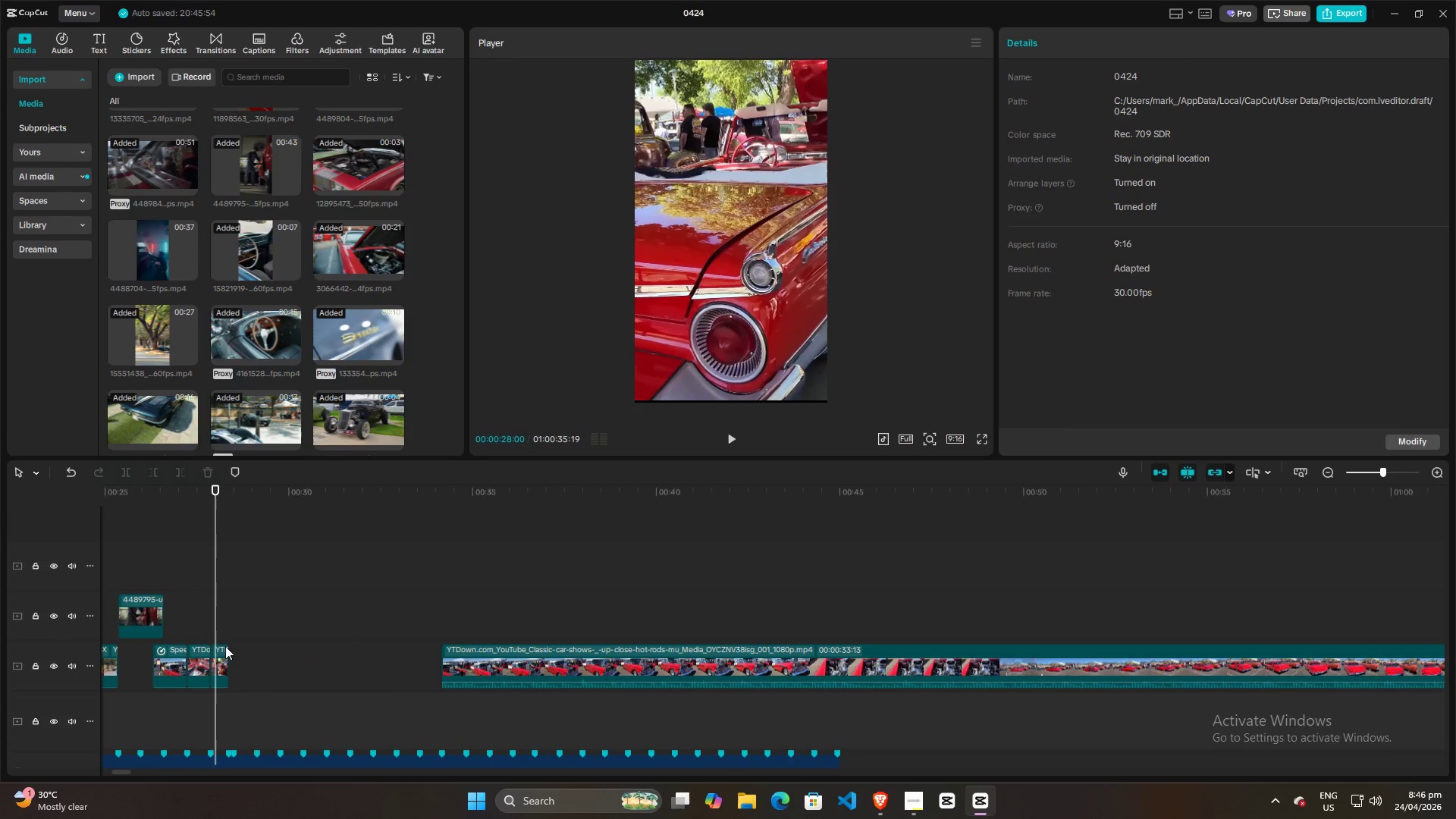 
left_click([219, 656])
 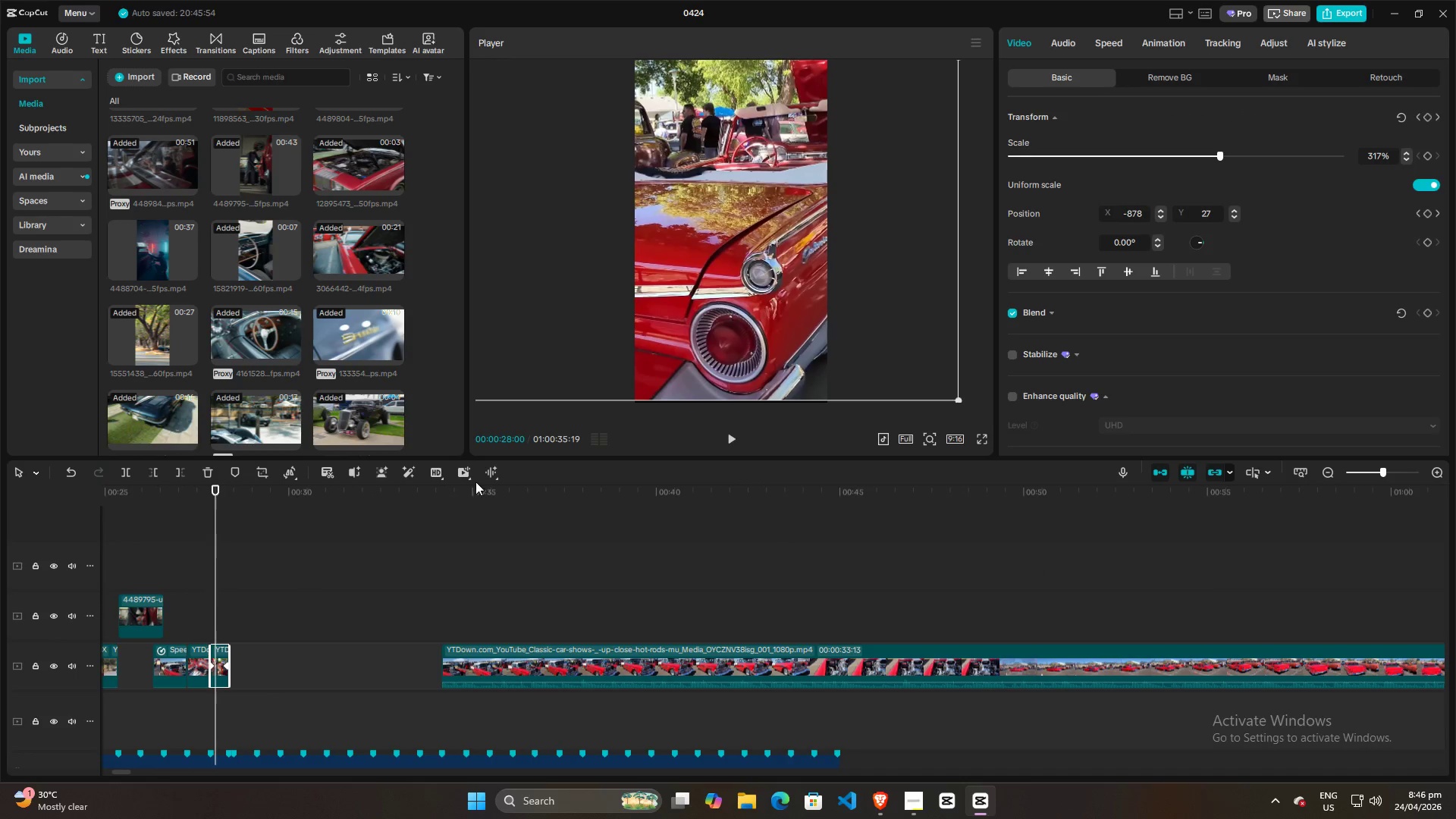 
hold_key(key=ControlLeft, duration=0.67)
scroll: coordinate [265, 626], scroll_direction: up, amount: 10.0
 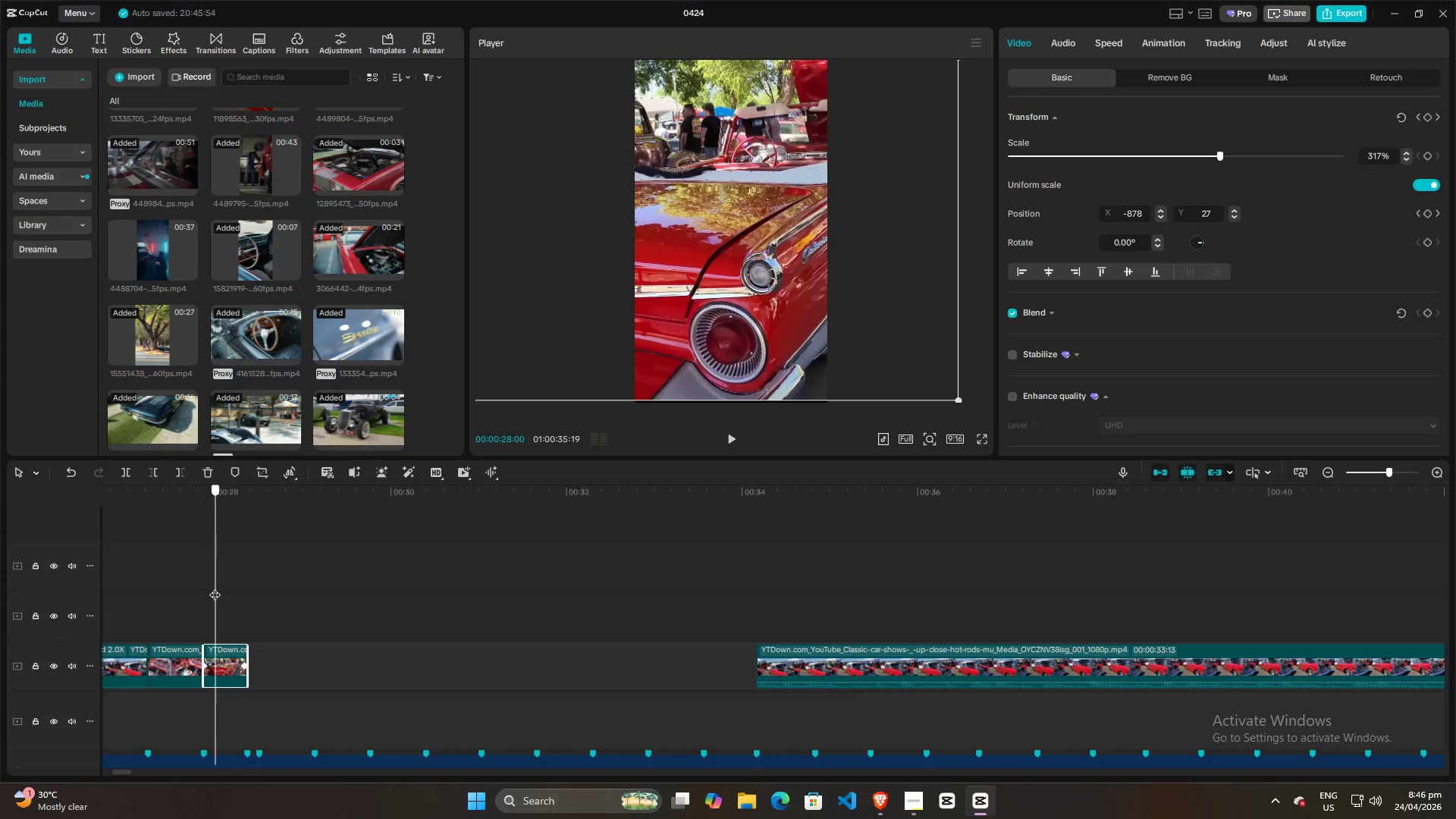 
left_click_drag(start_coordinate=[215, 587], to_coordinate=[241, 587])
 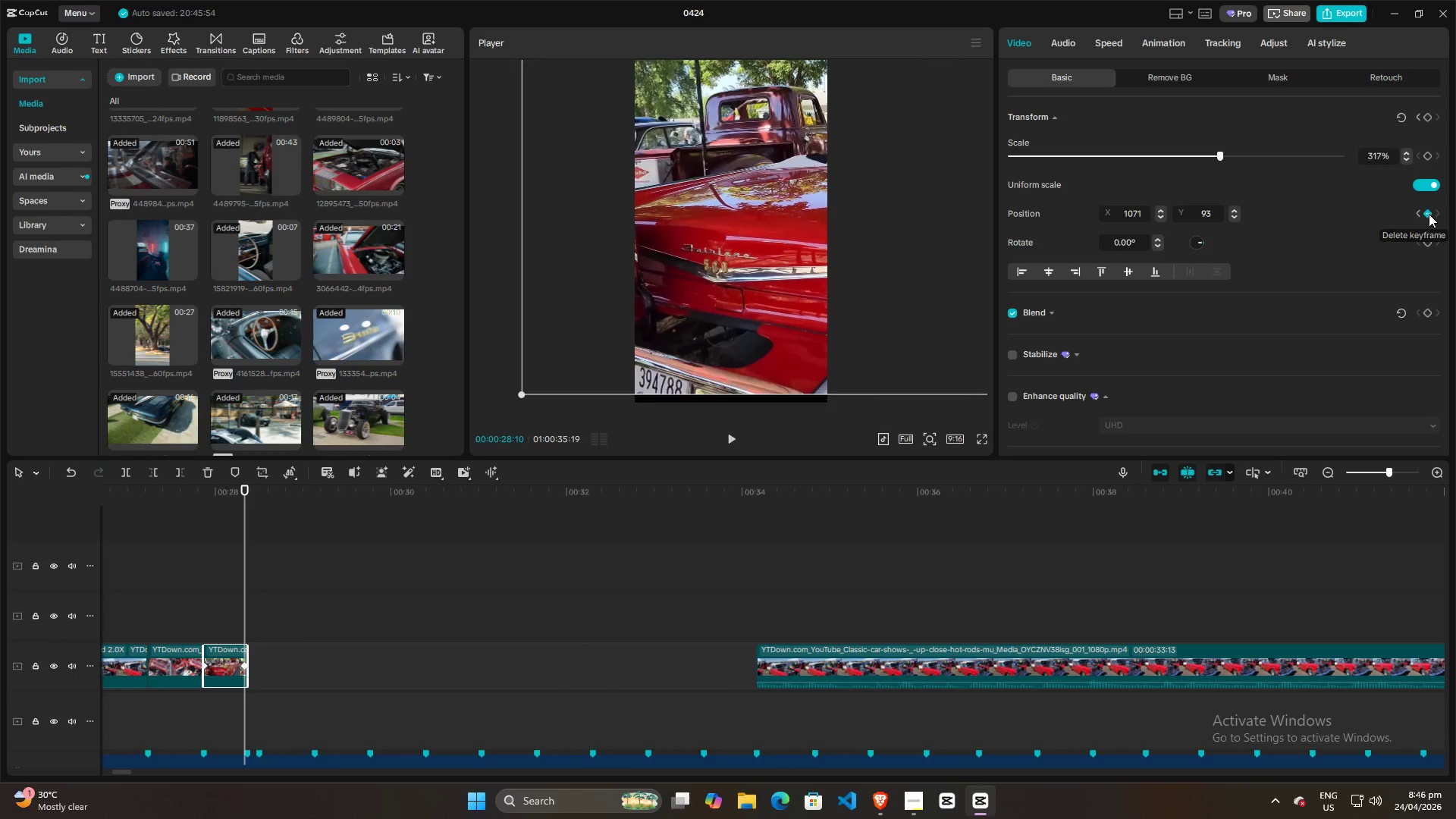 
left_click([1429, 214])
 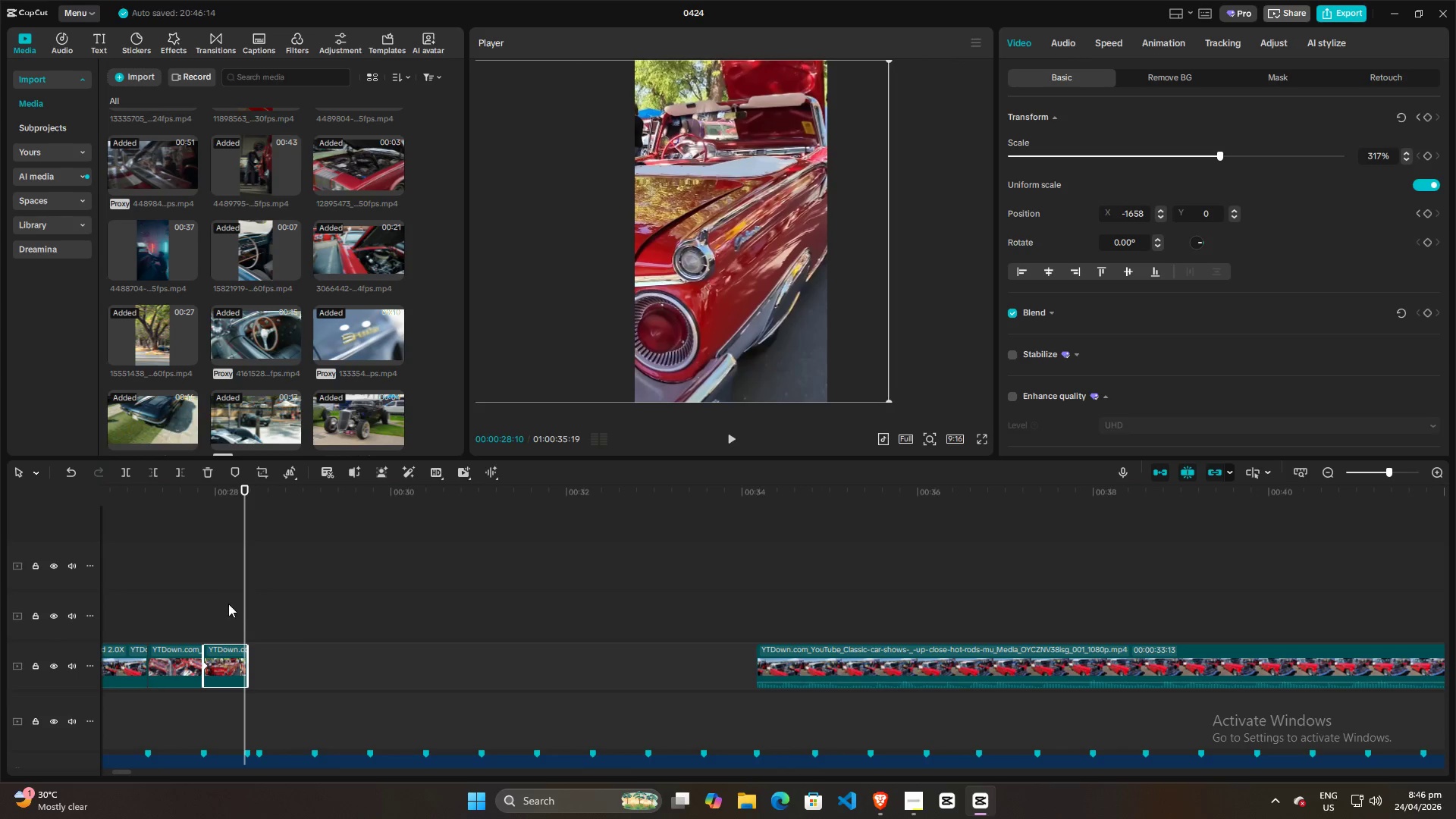 
left_click([214, 585])
 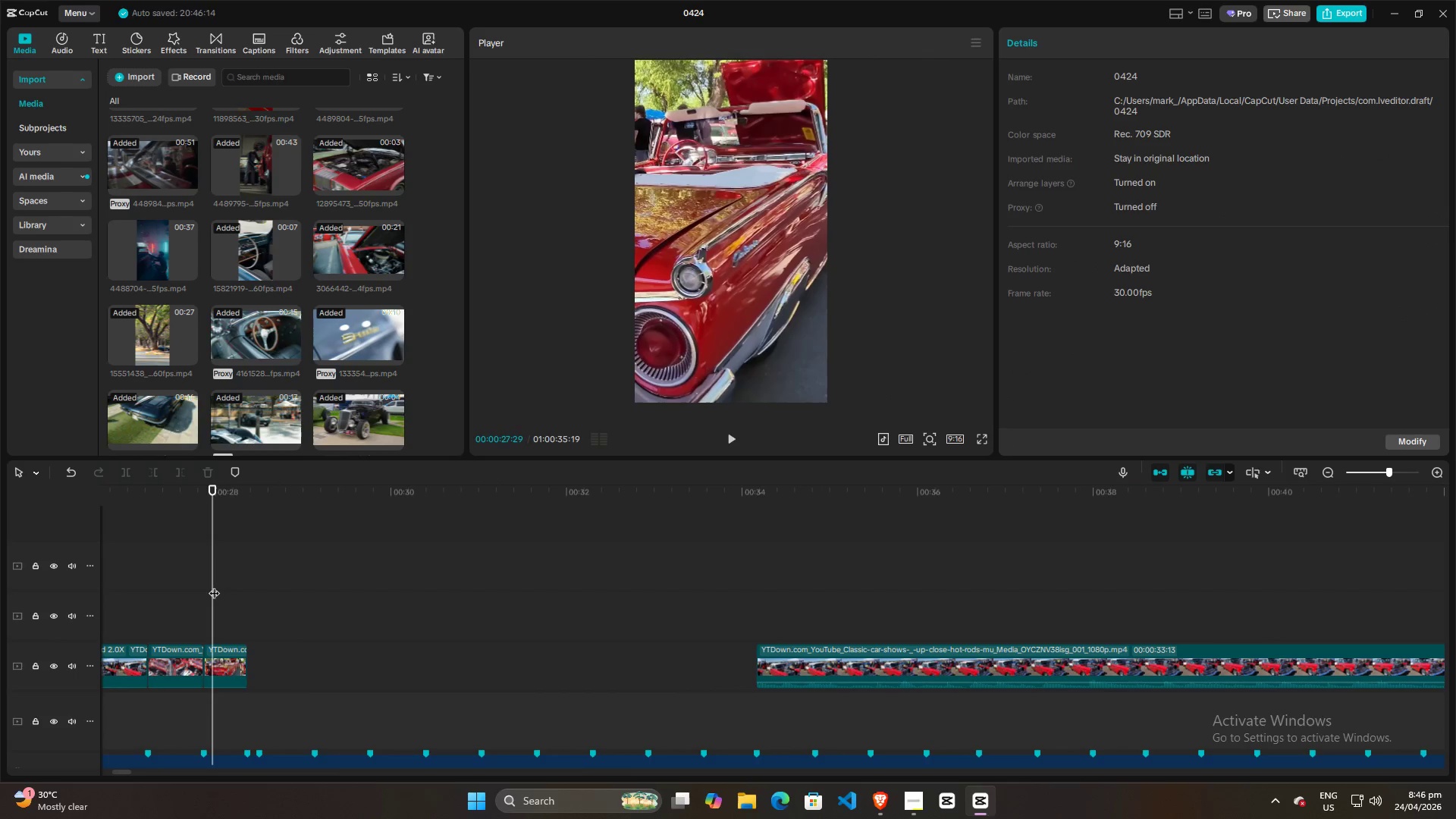 
left_click_drag(start_coordinate=[214, 585], to_coordinate=[206, 585])
 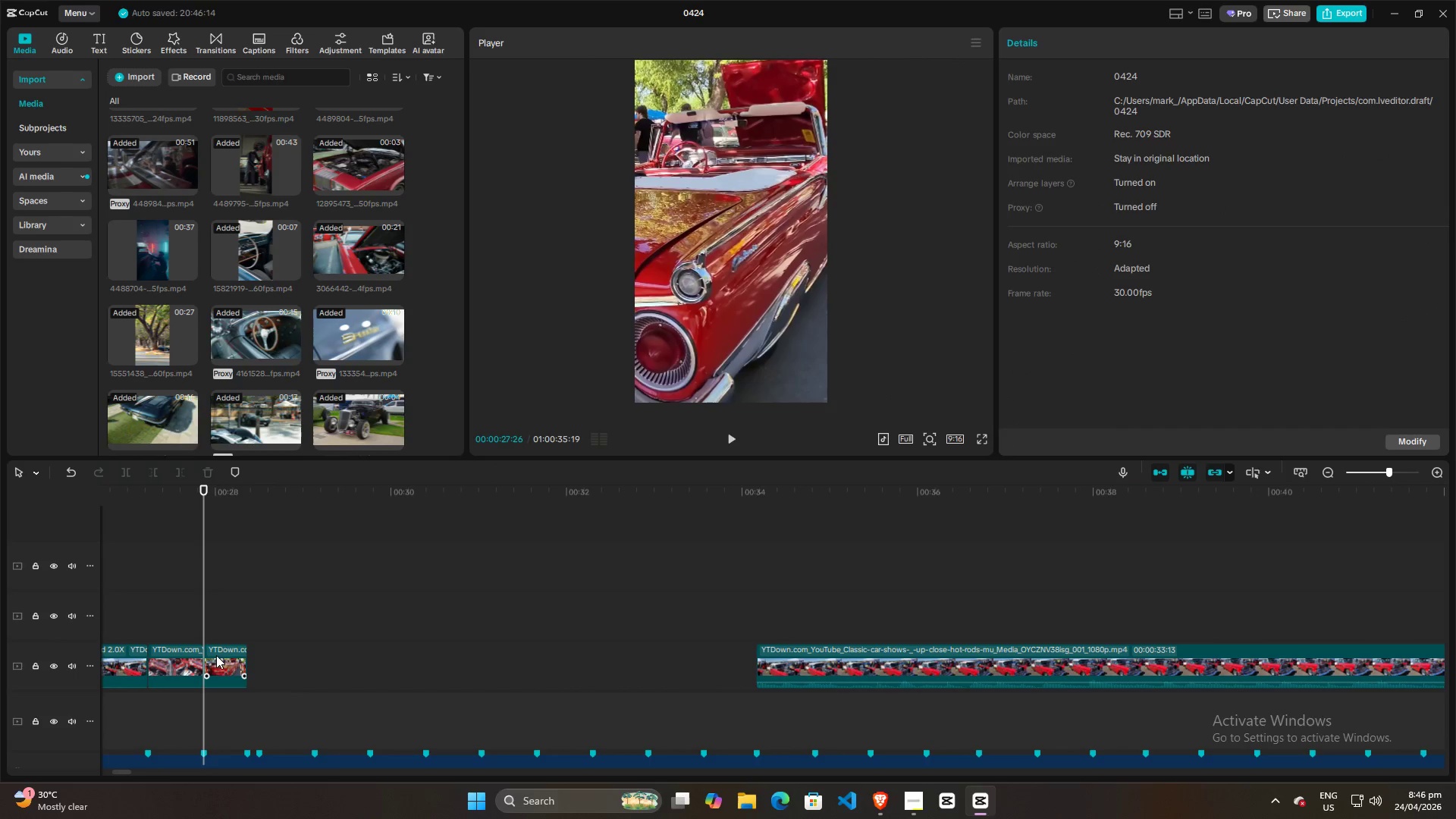 
left_click([216, 657])
 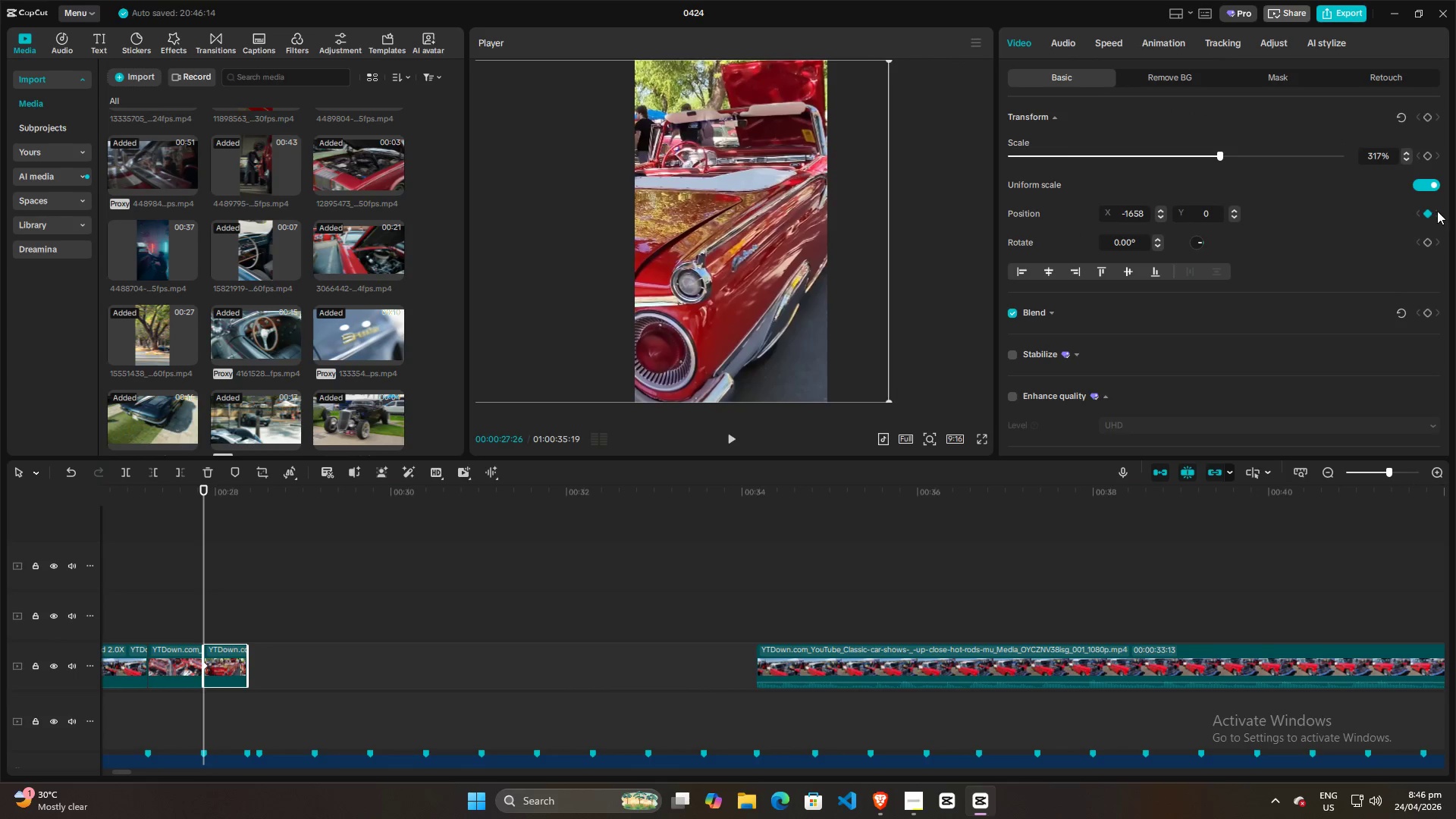 
left_click([1429, 213])
 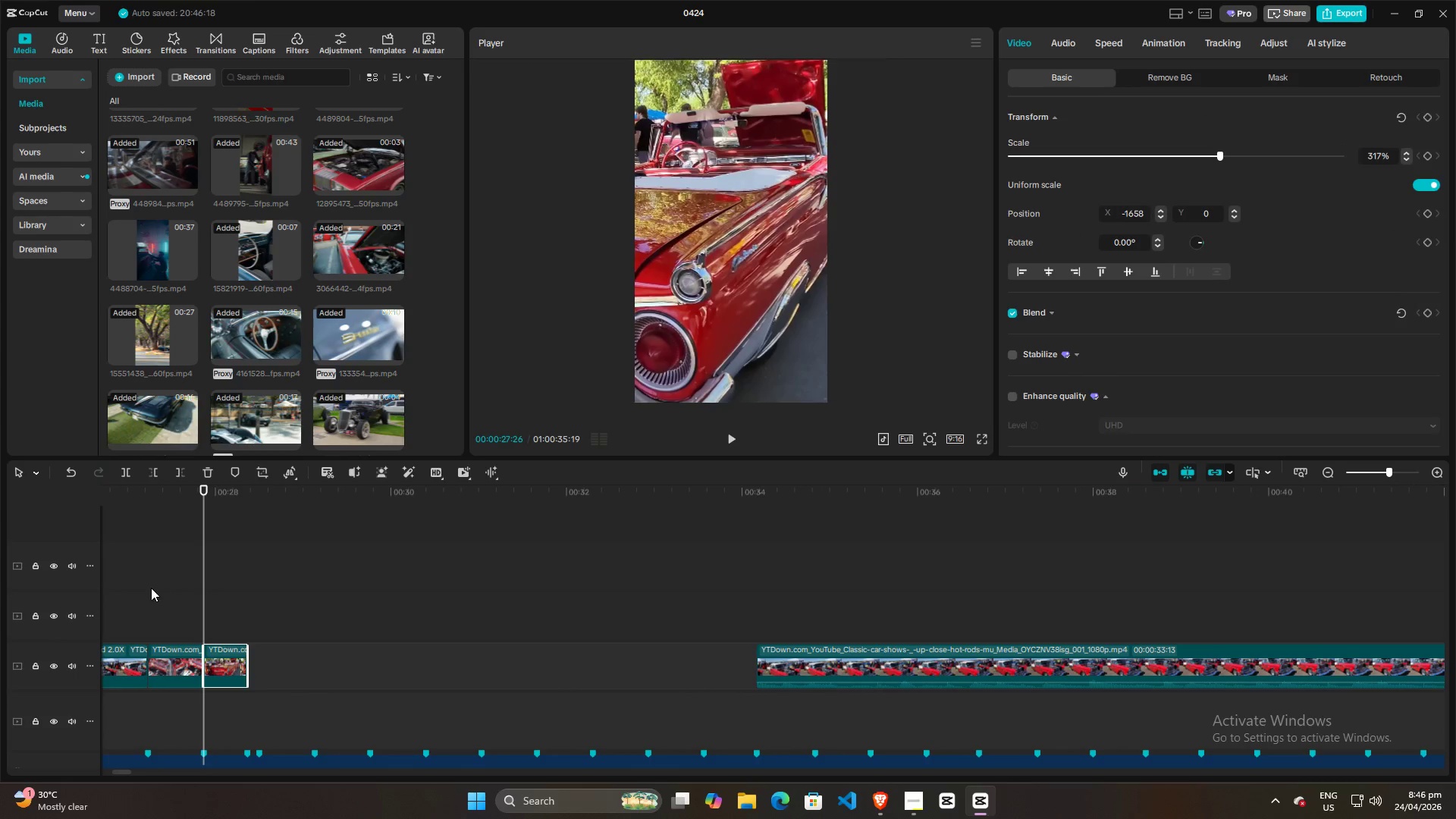 
double_click([128, 575])
 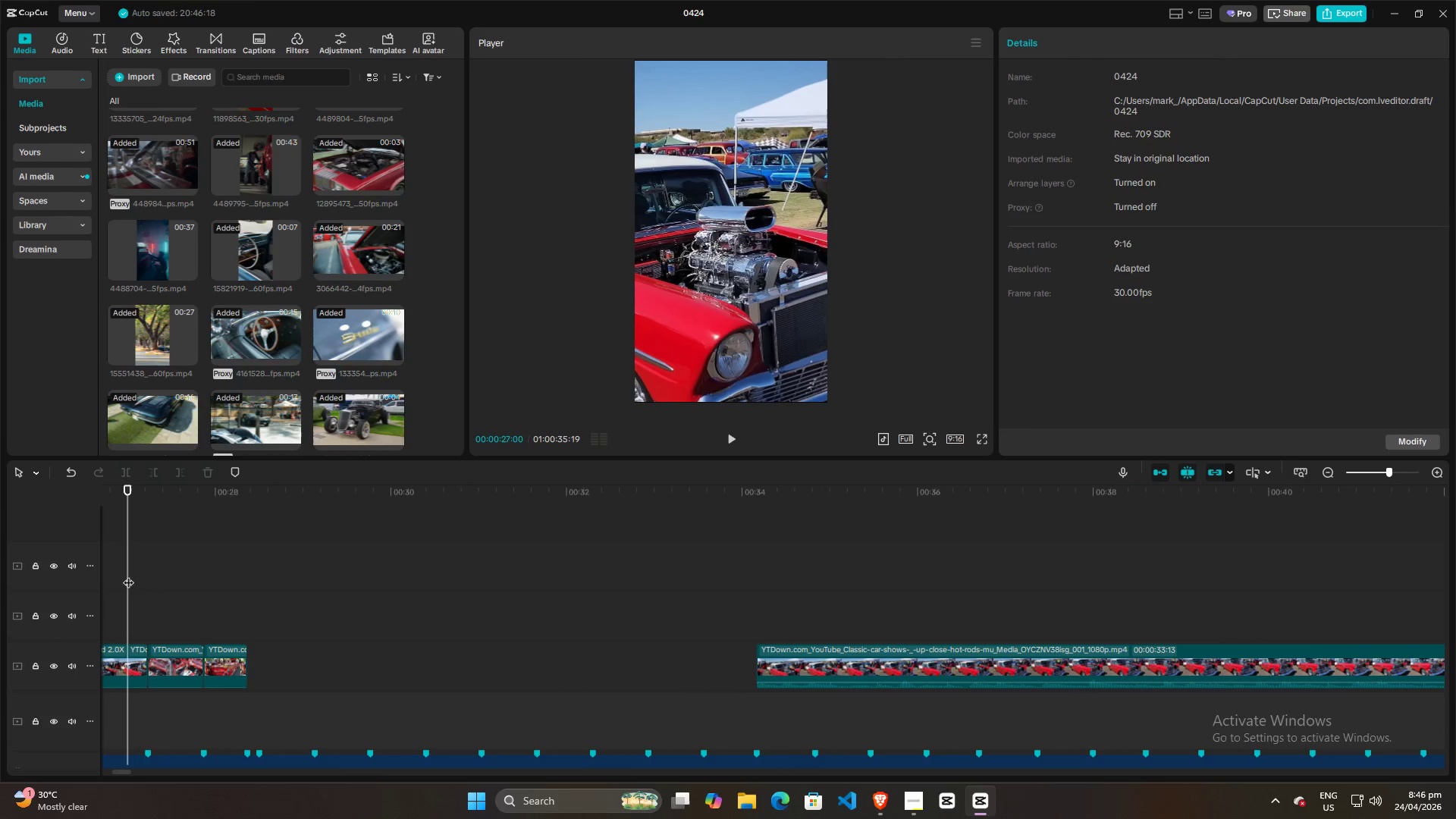 
key(Space)
 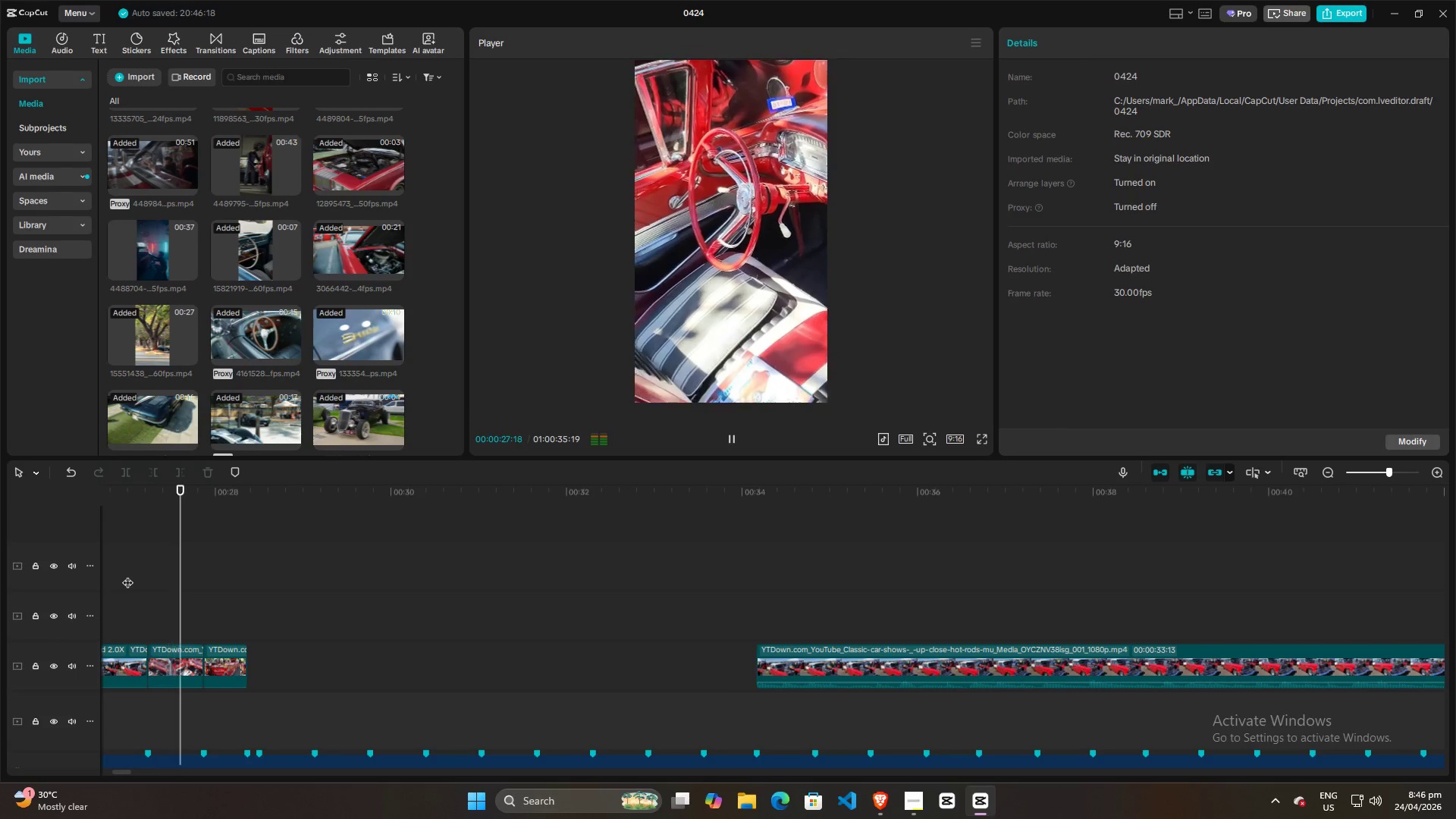 
key(Space)
 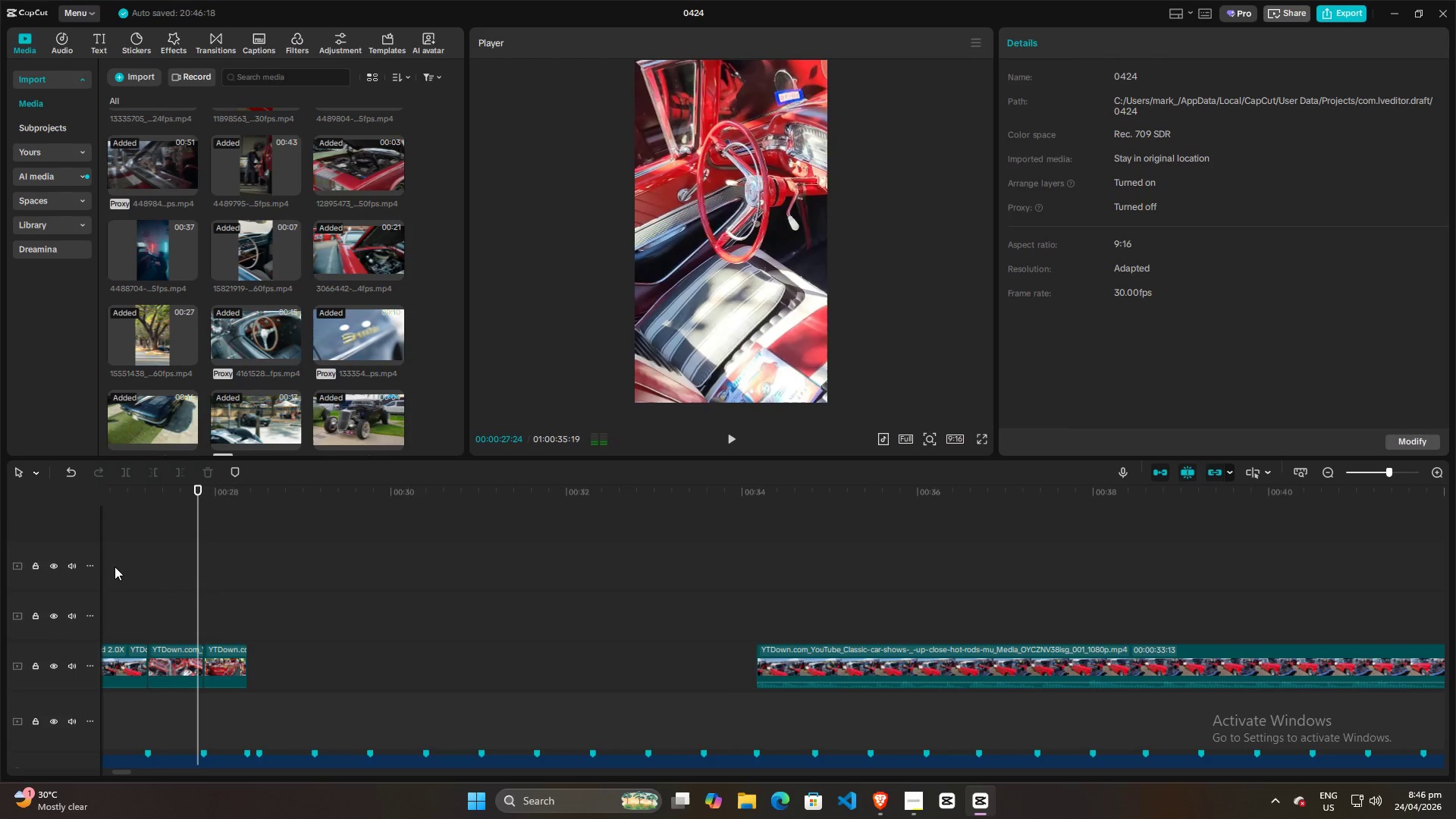 
left_click([111, 566])
 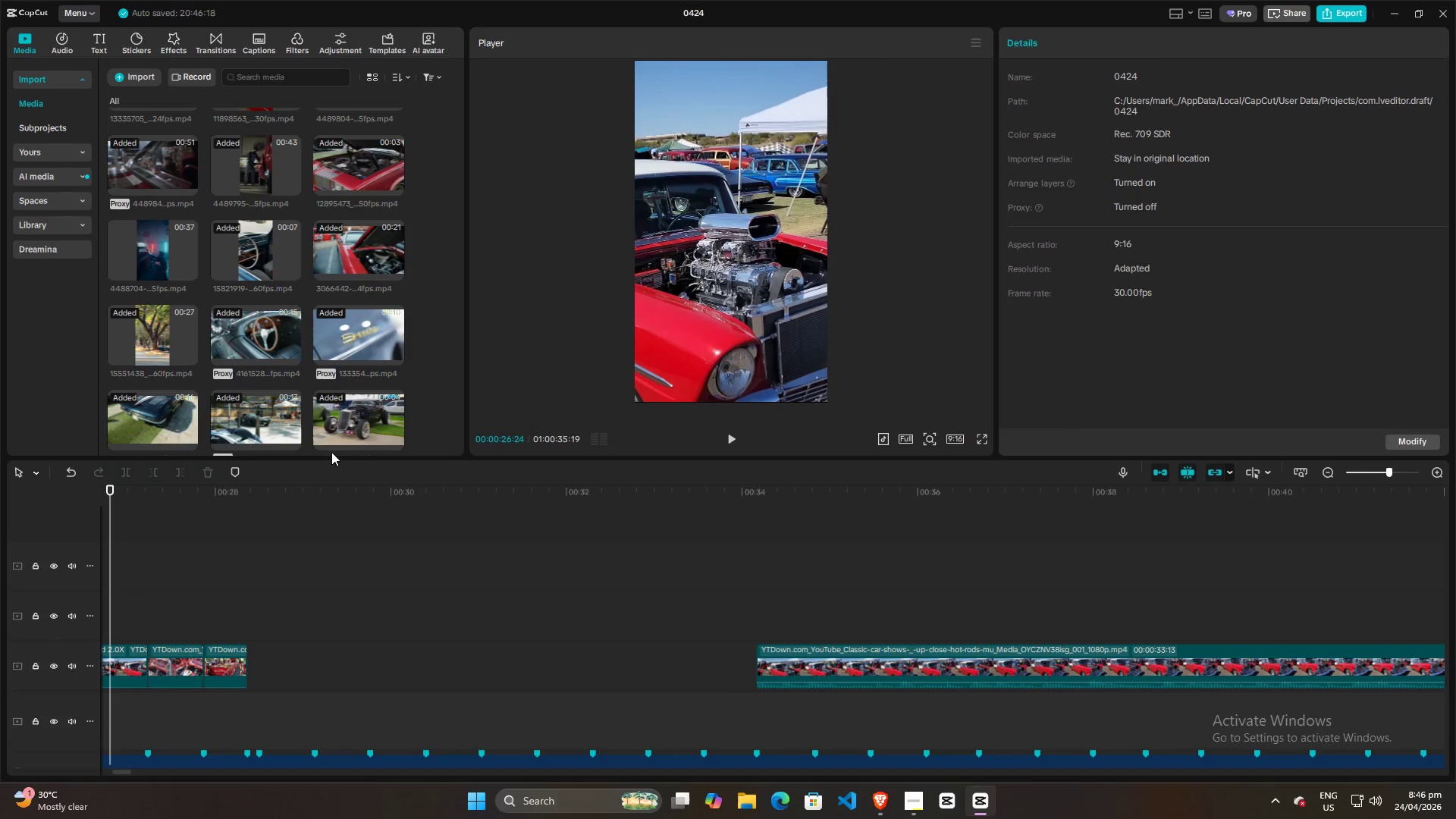 
left_click([705, 290])
 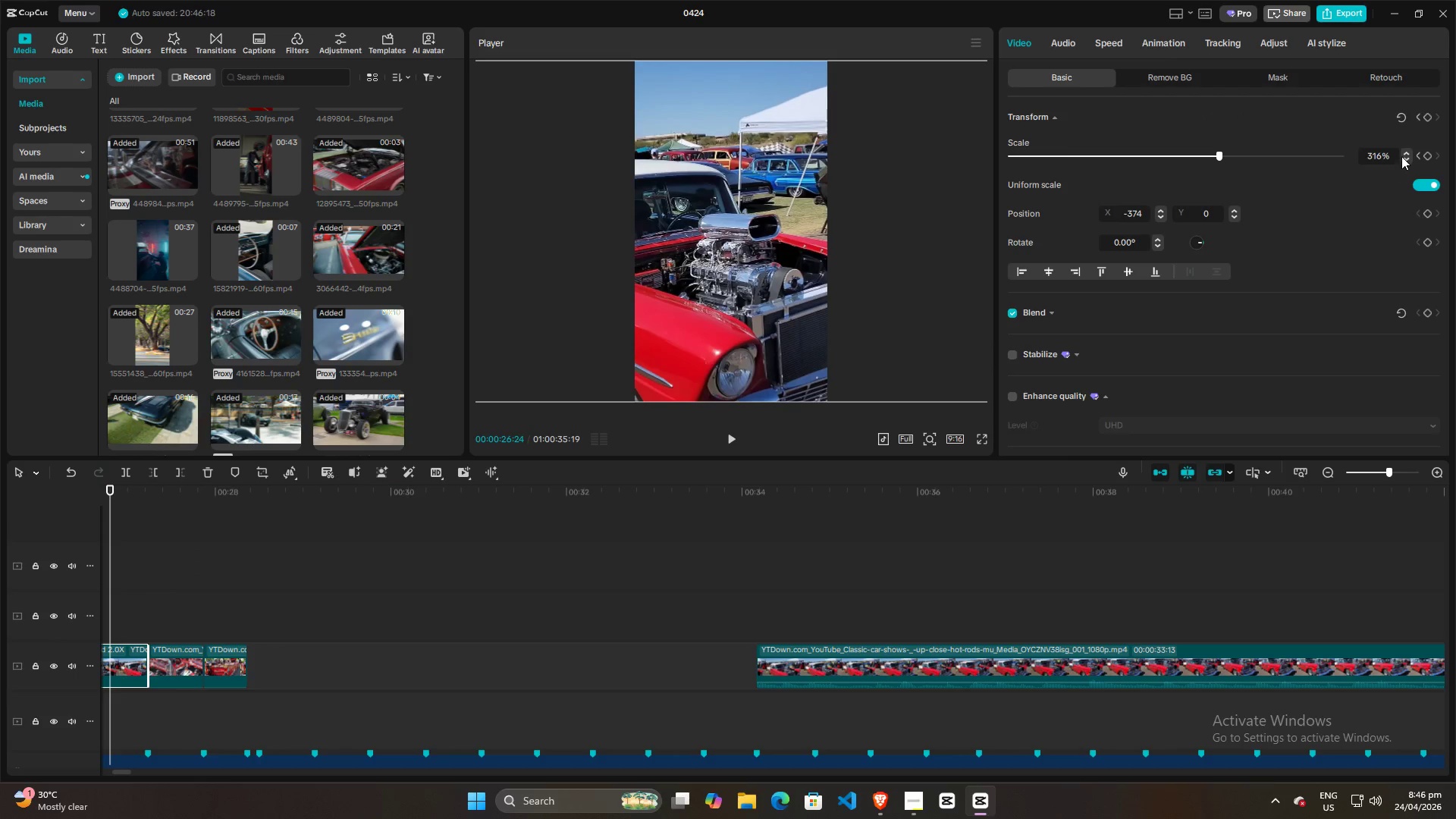 
left_click([1407, 152])
 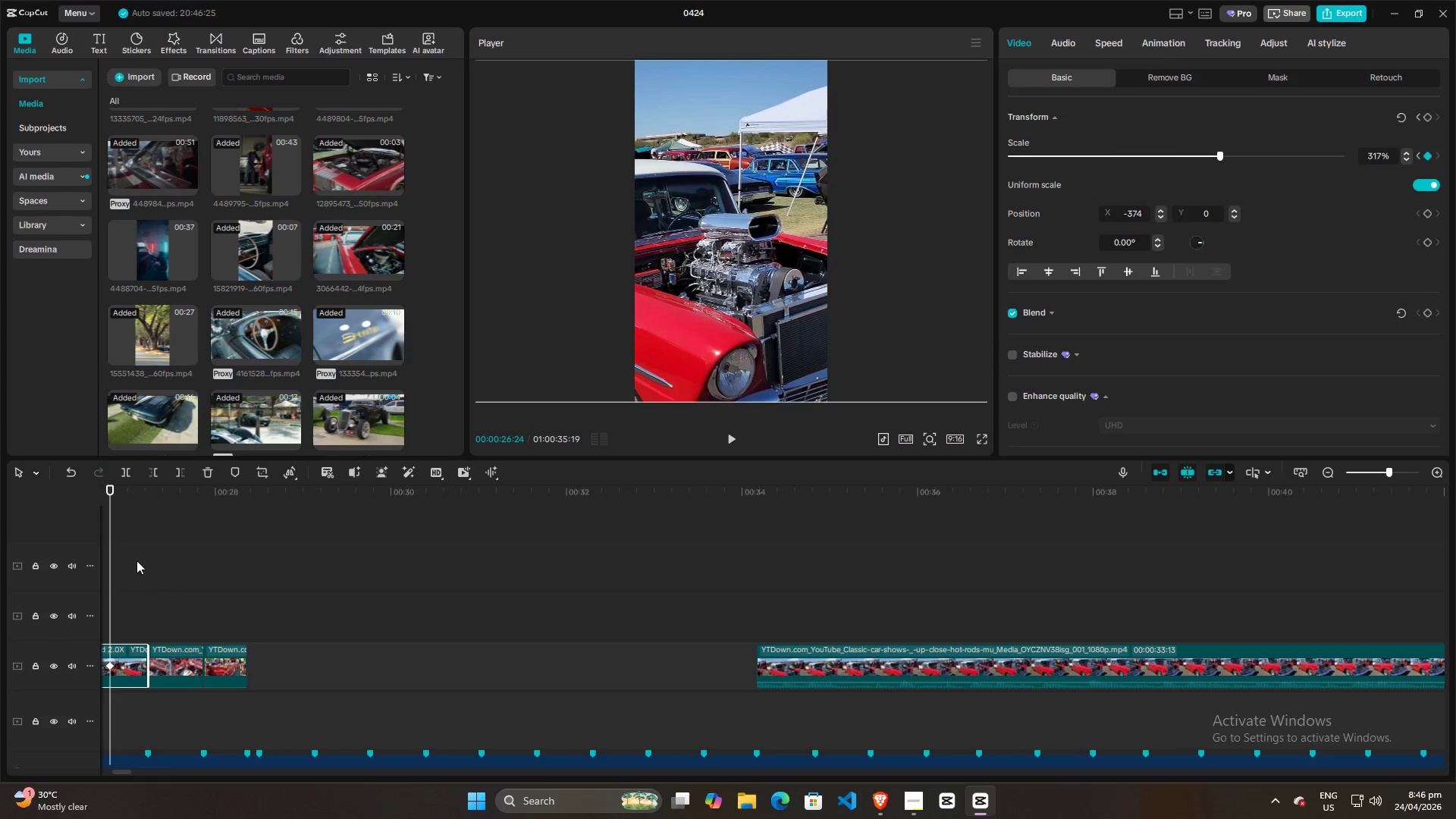 
double_click([128, 554])
 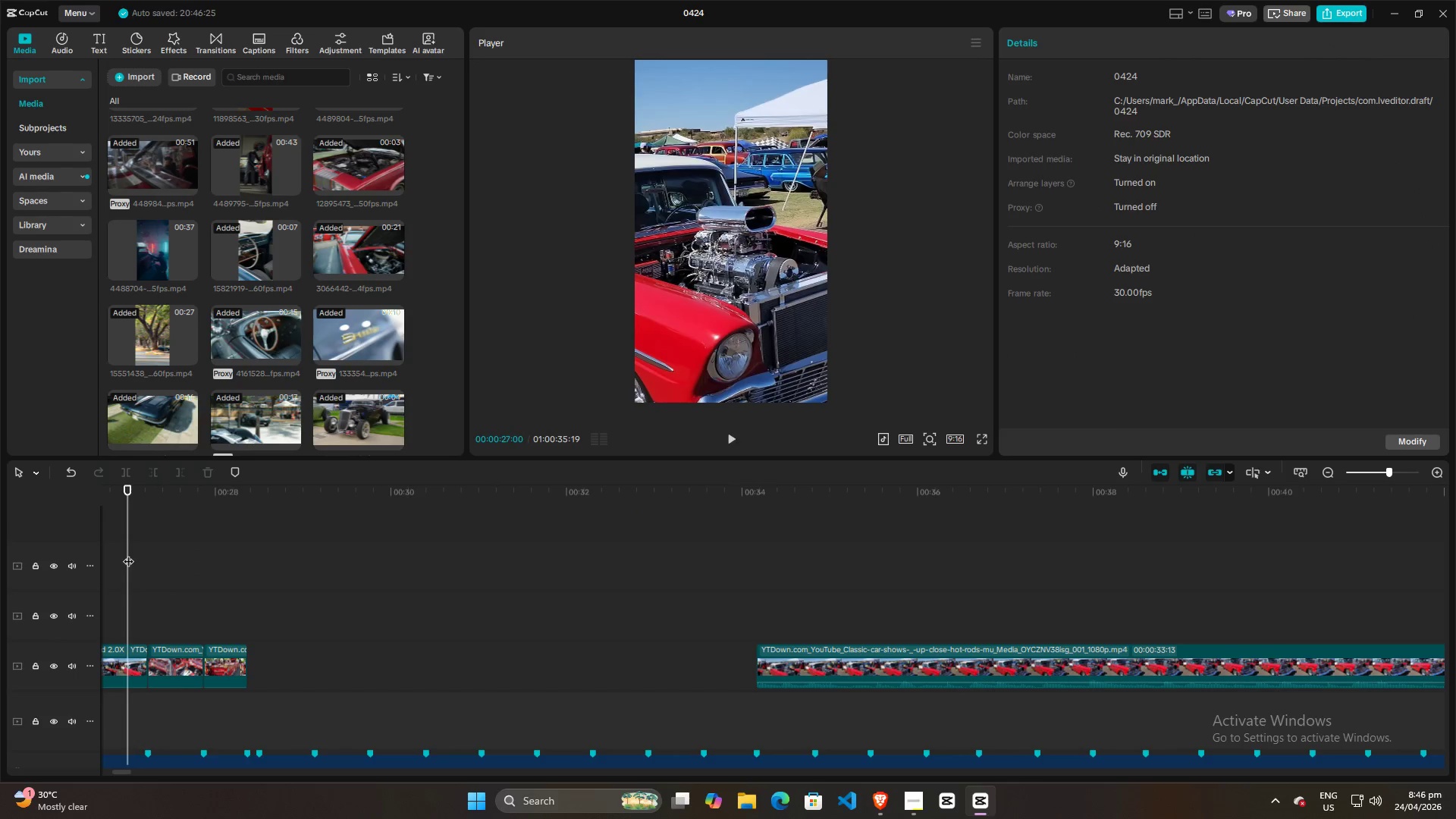 
key(Space)
 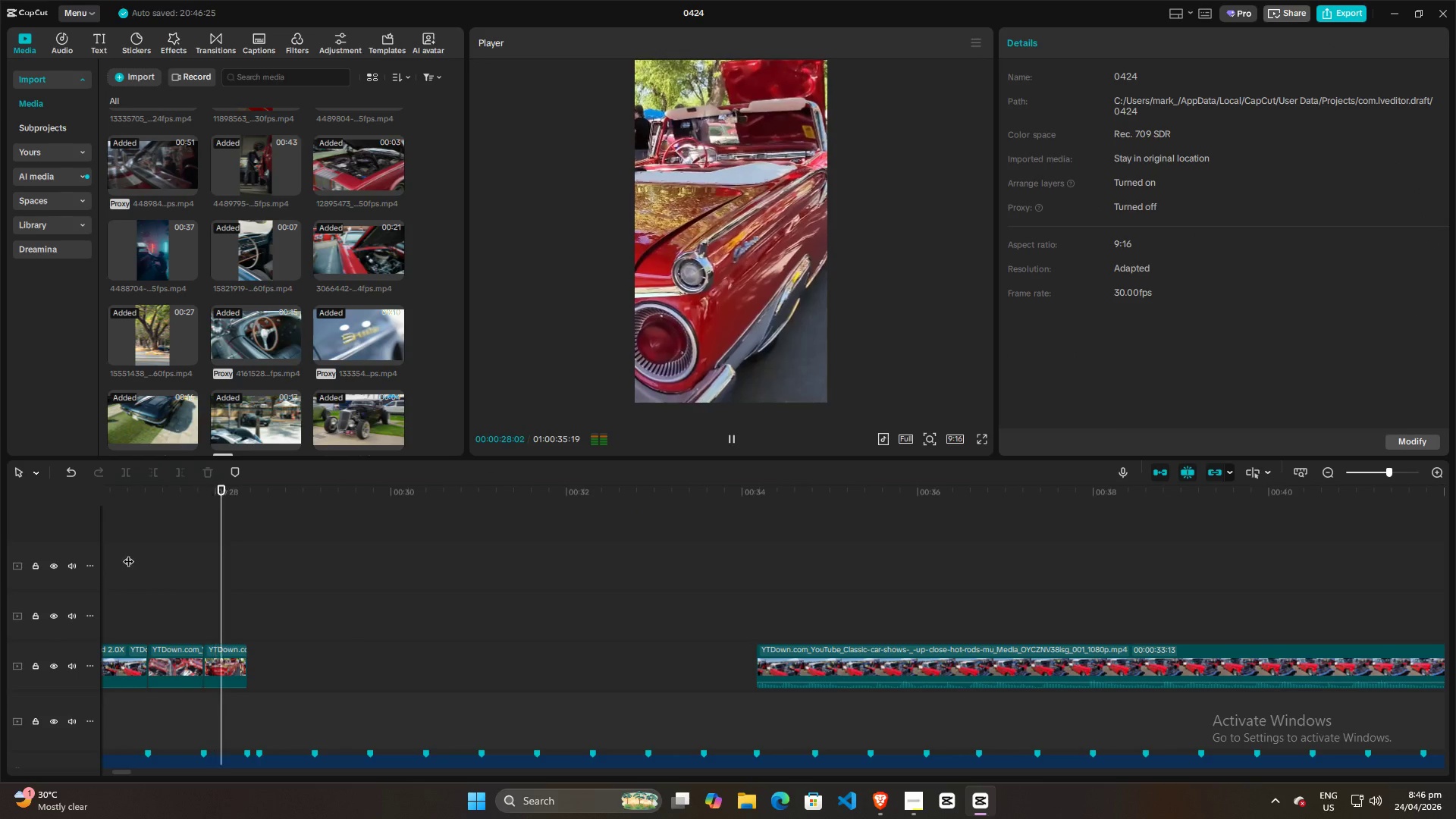 
key(Space)
 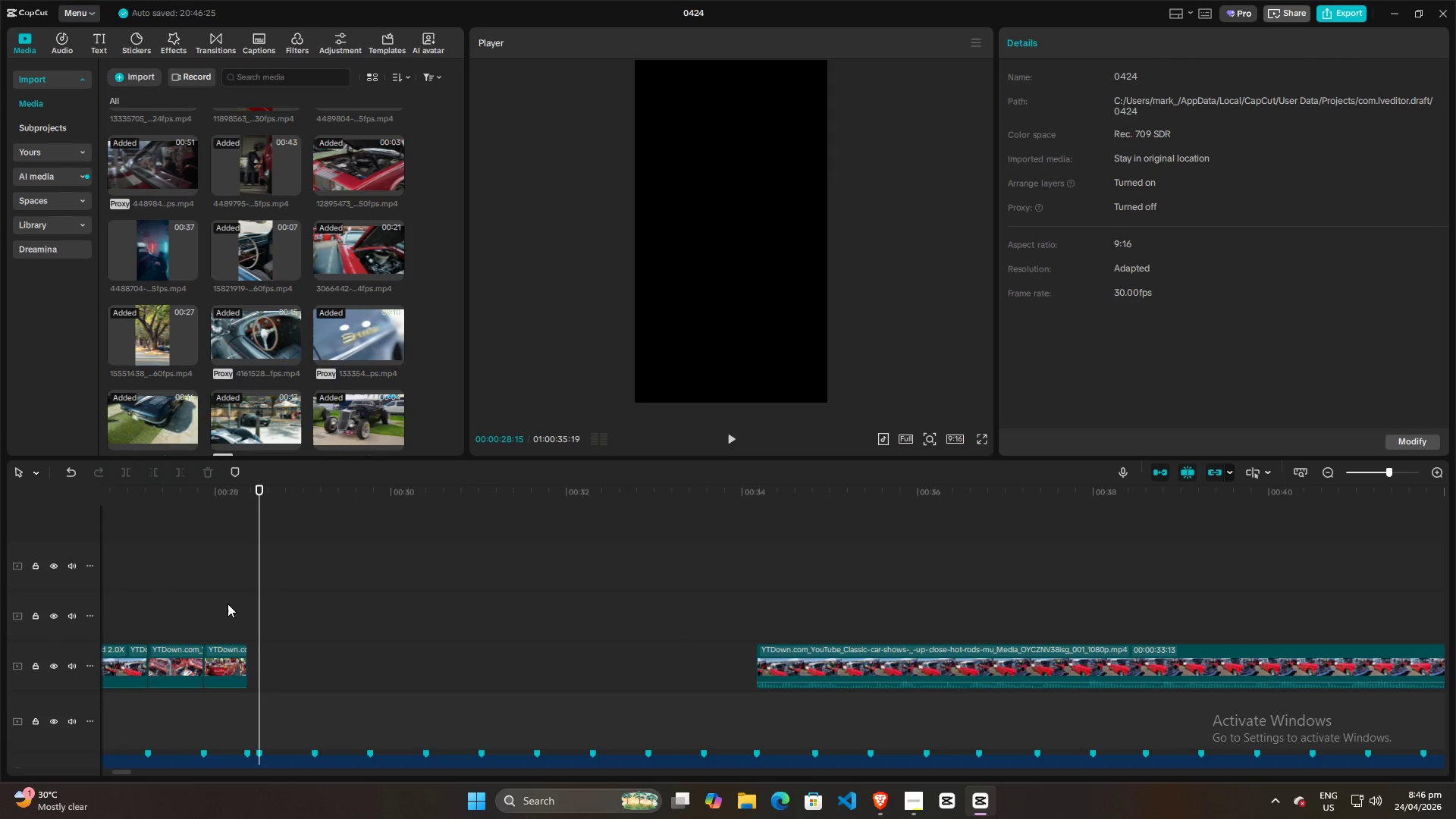 
left_click([212, 586])
 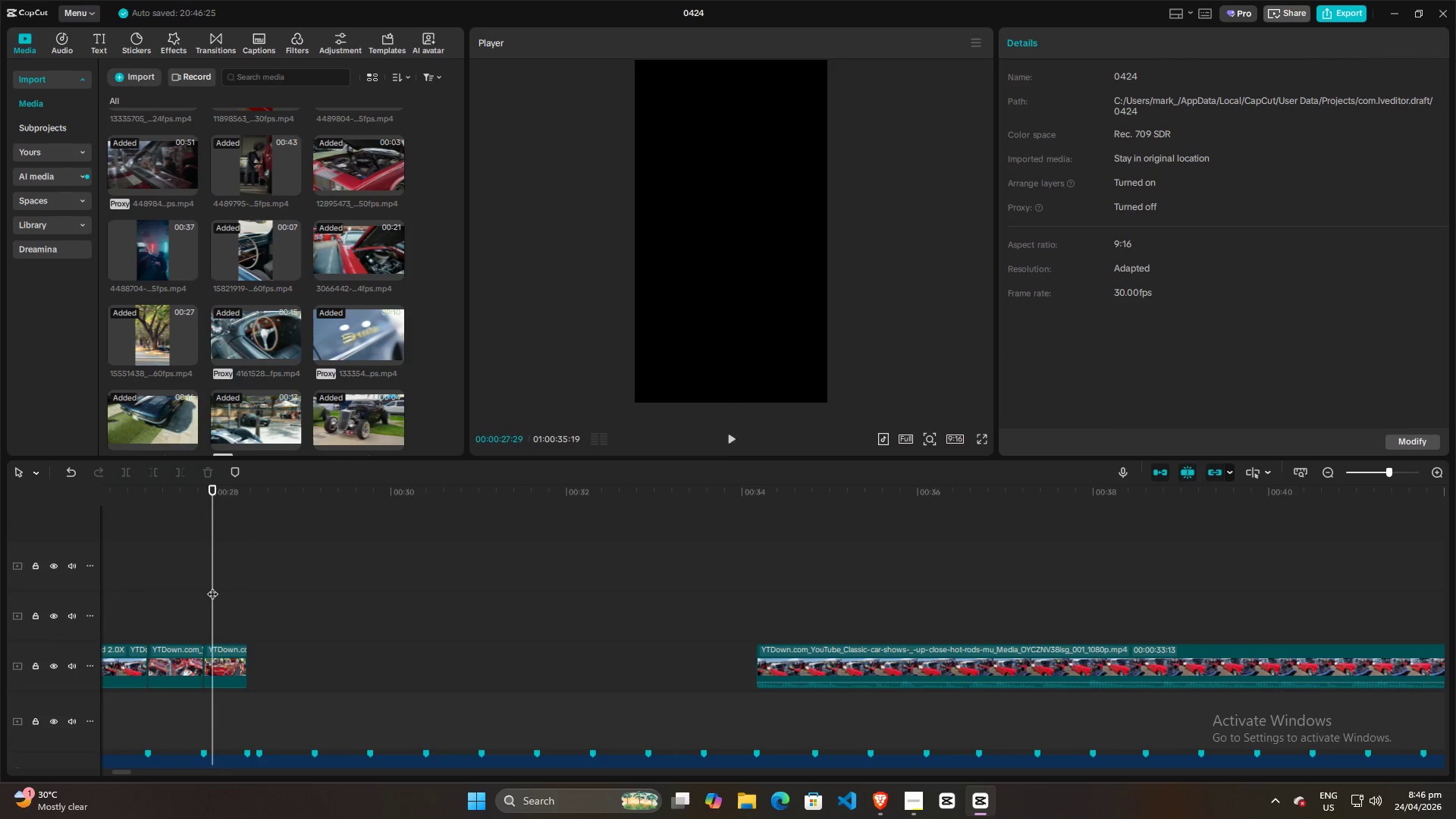 
key(Space)
 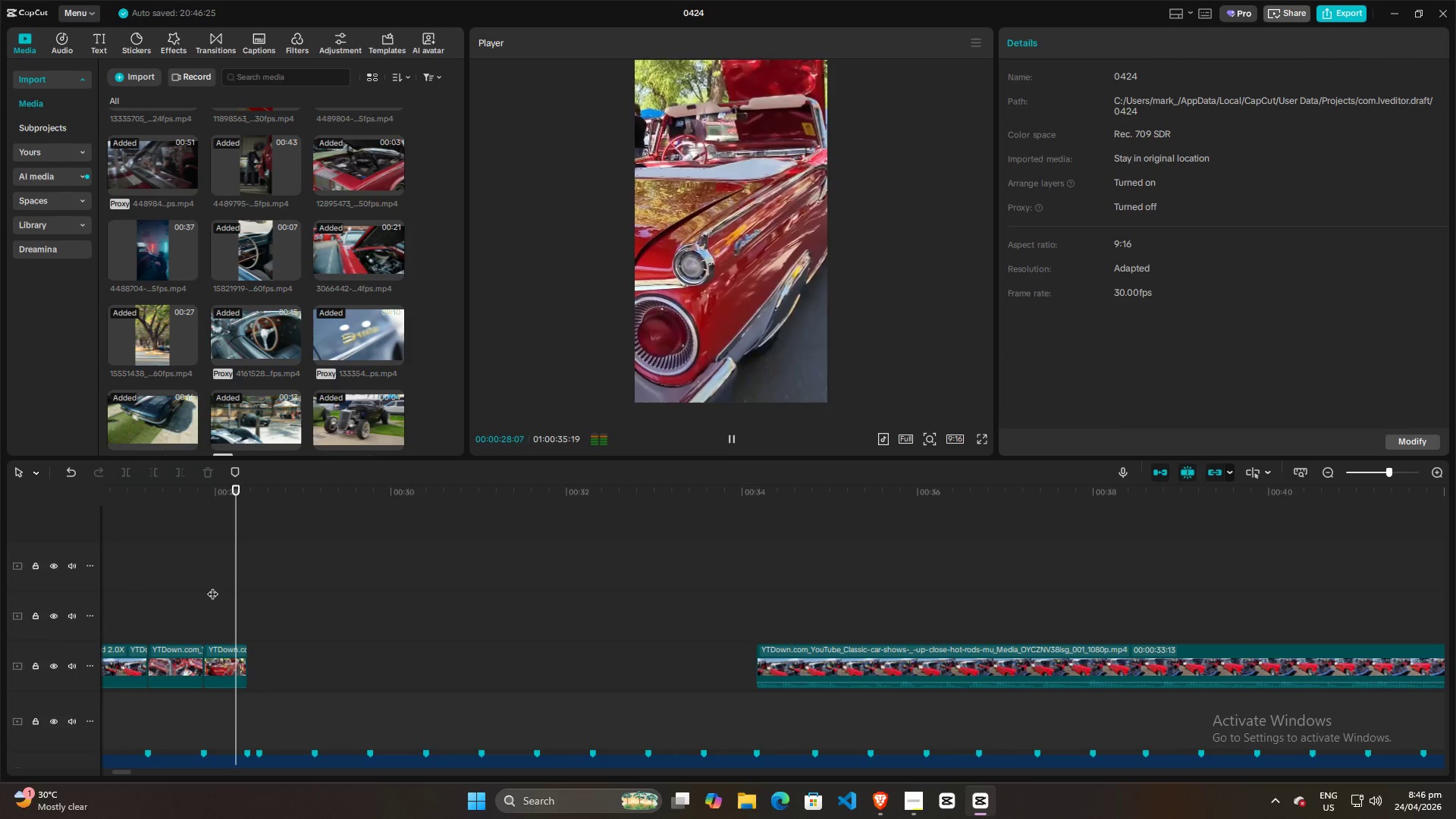 
key(Space)
 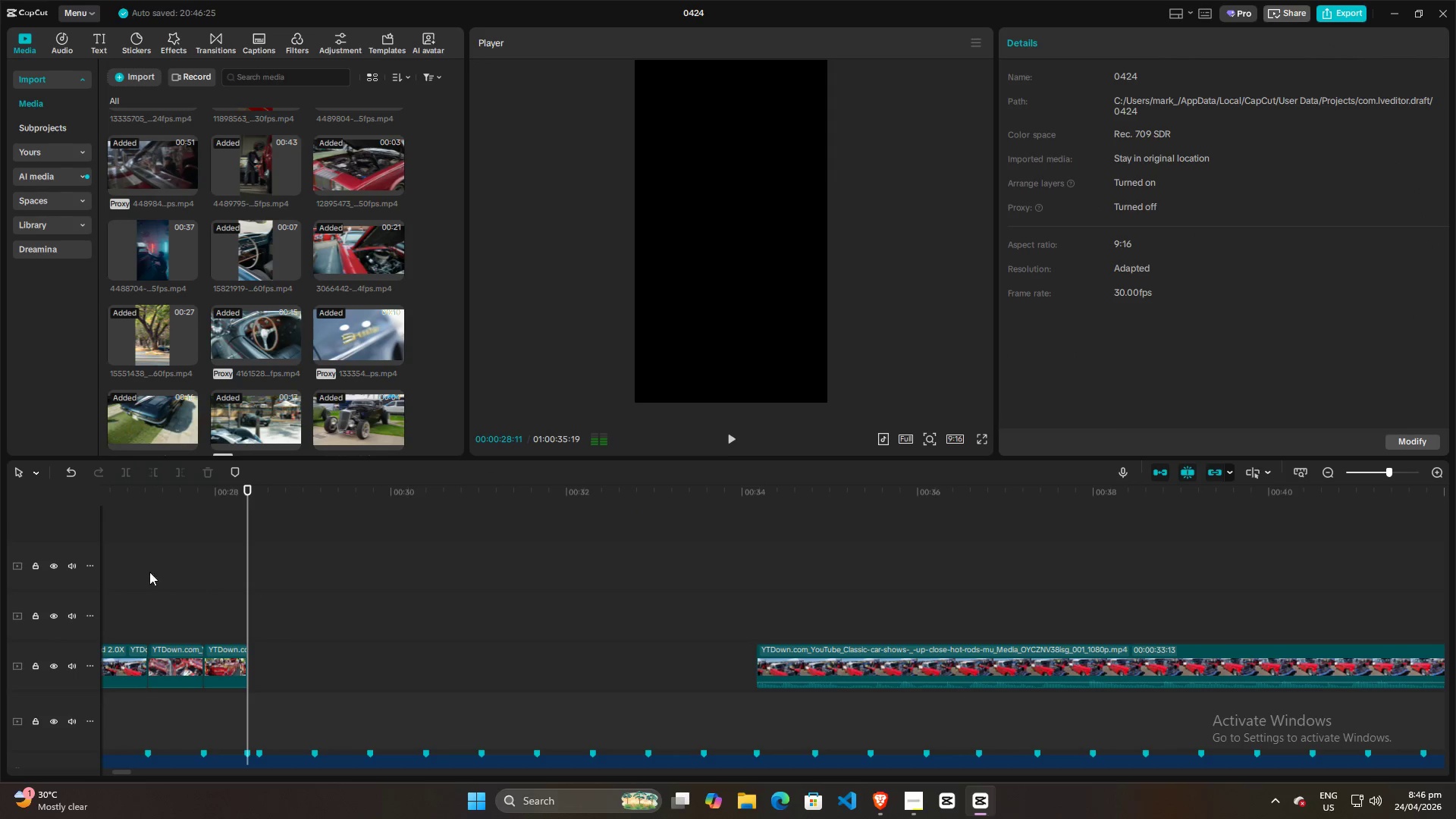 
left_click([140, 566])
 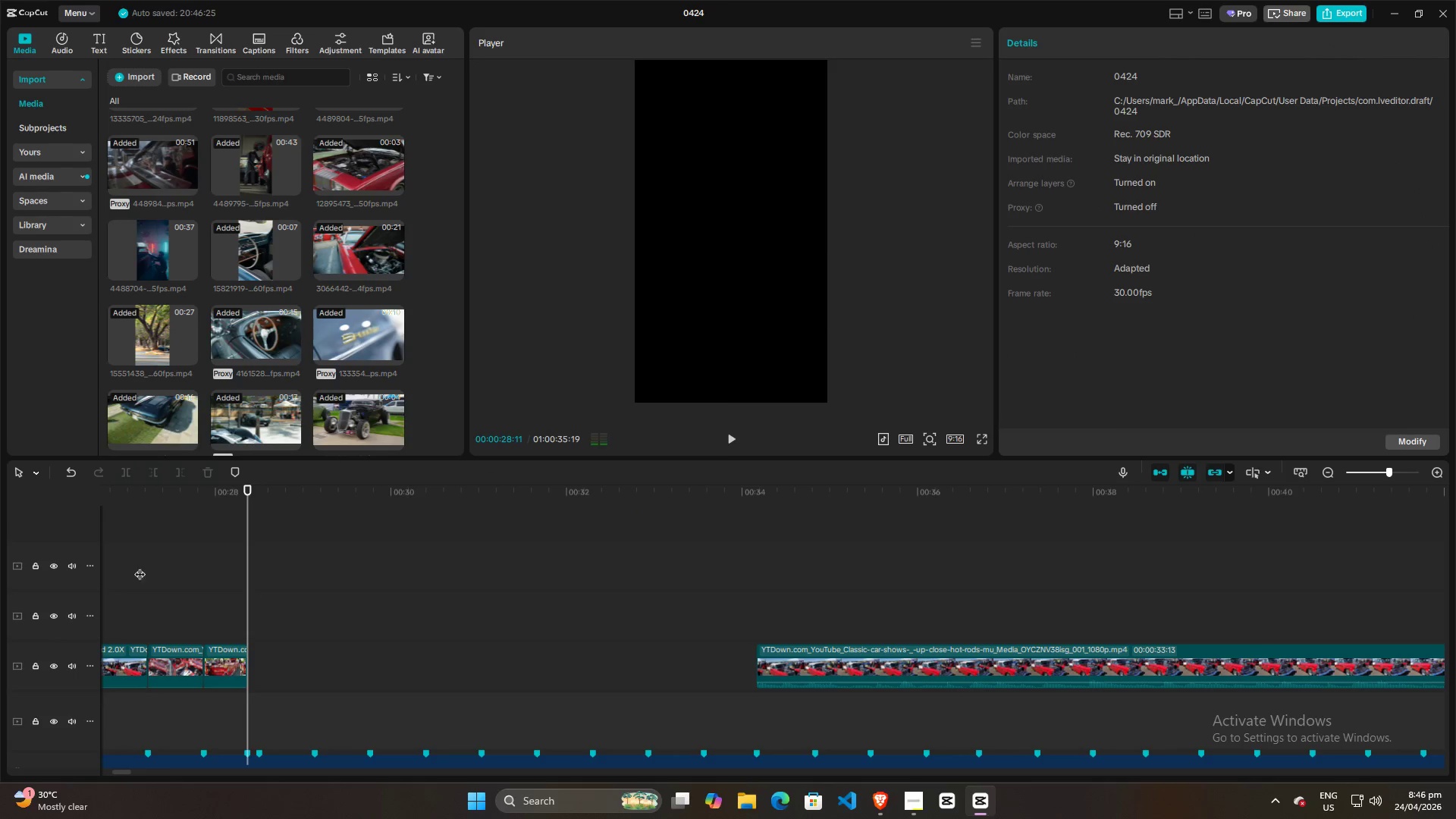 
key(Space)
 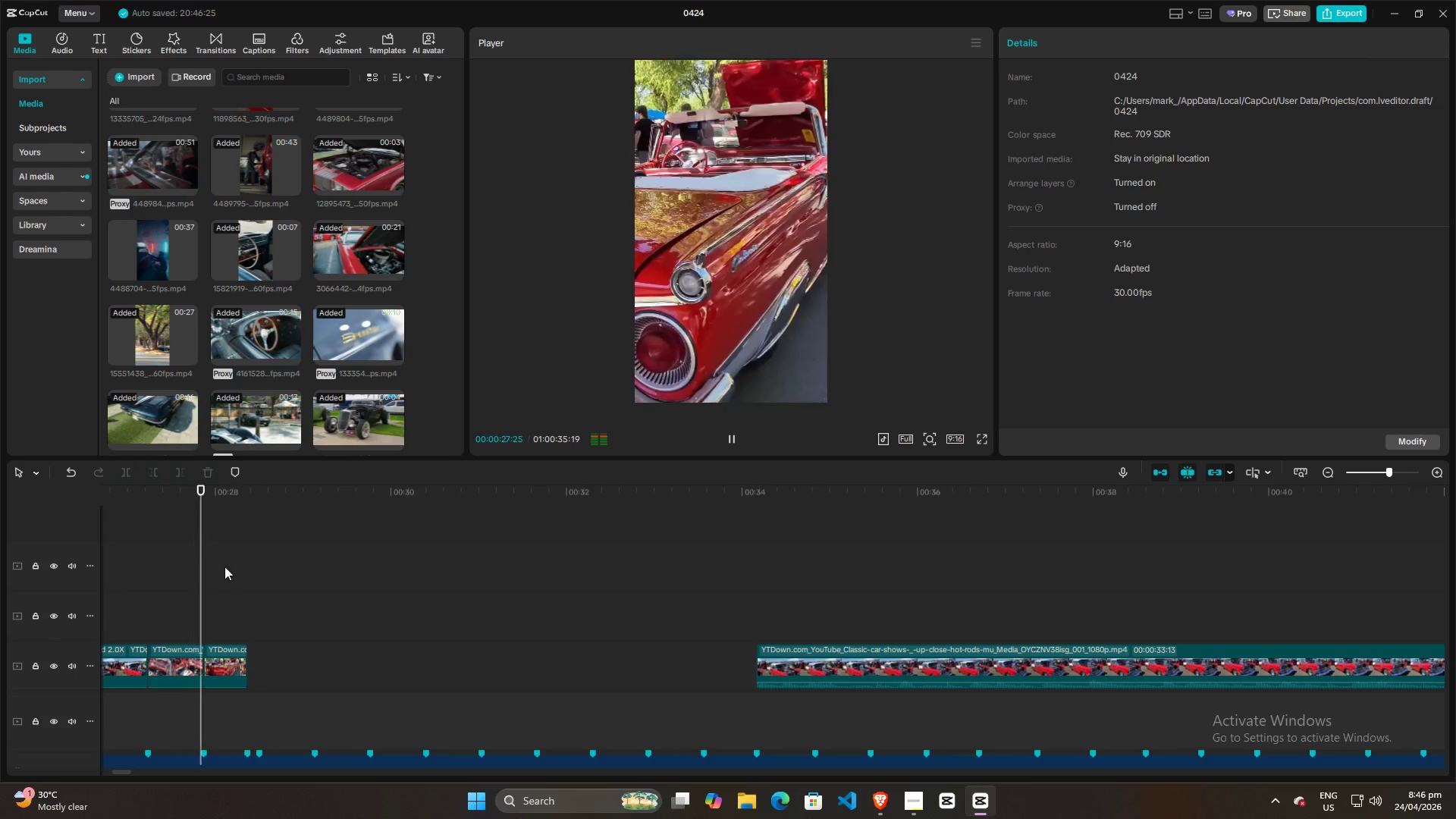 
key(Space)
 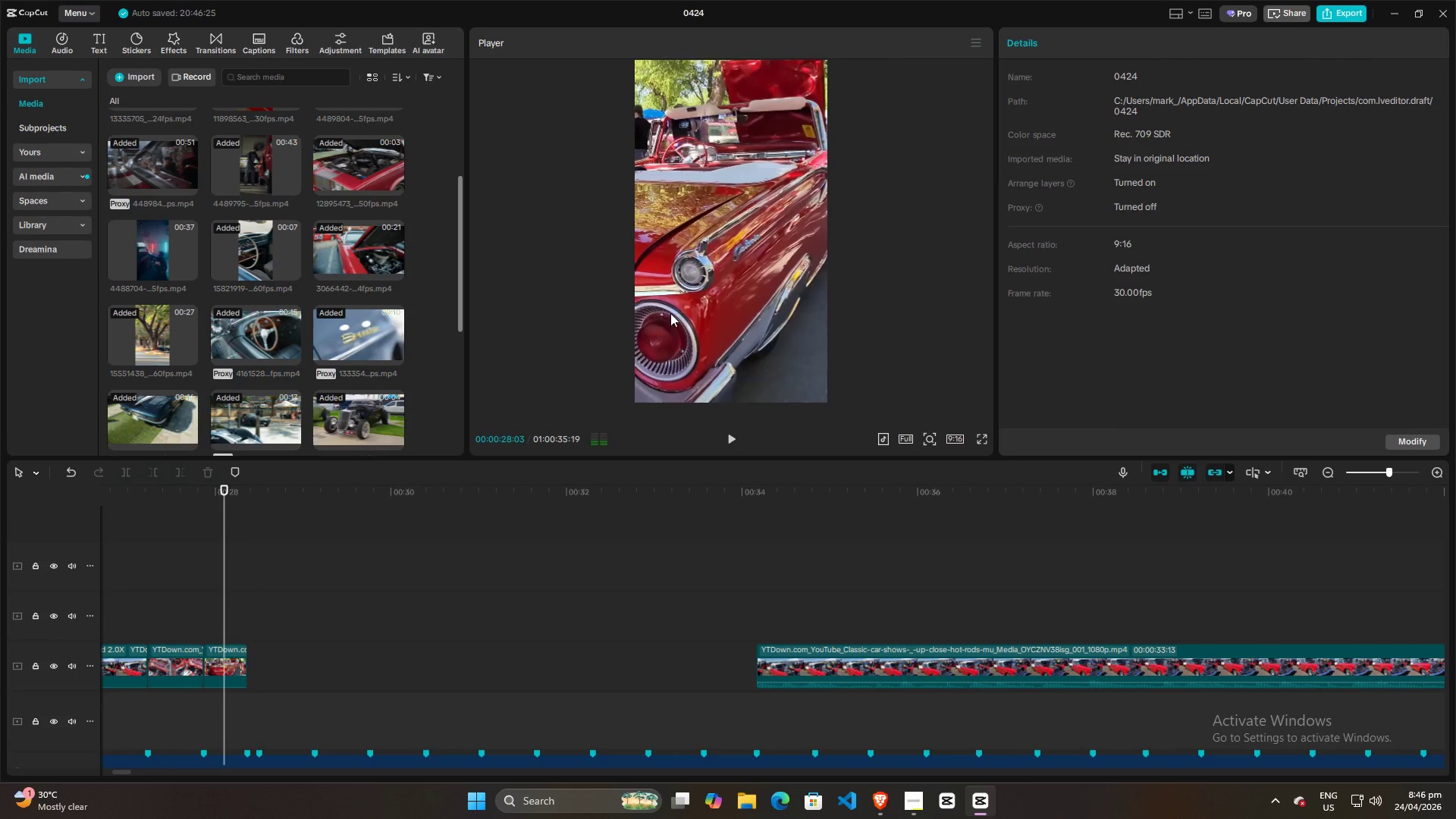 
left_click([674, 311])
 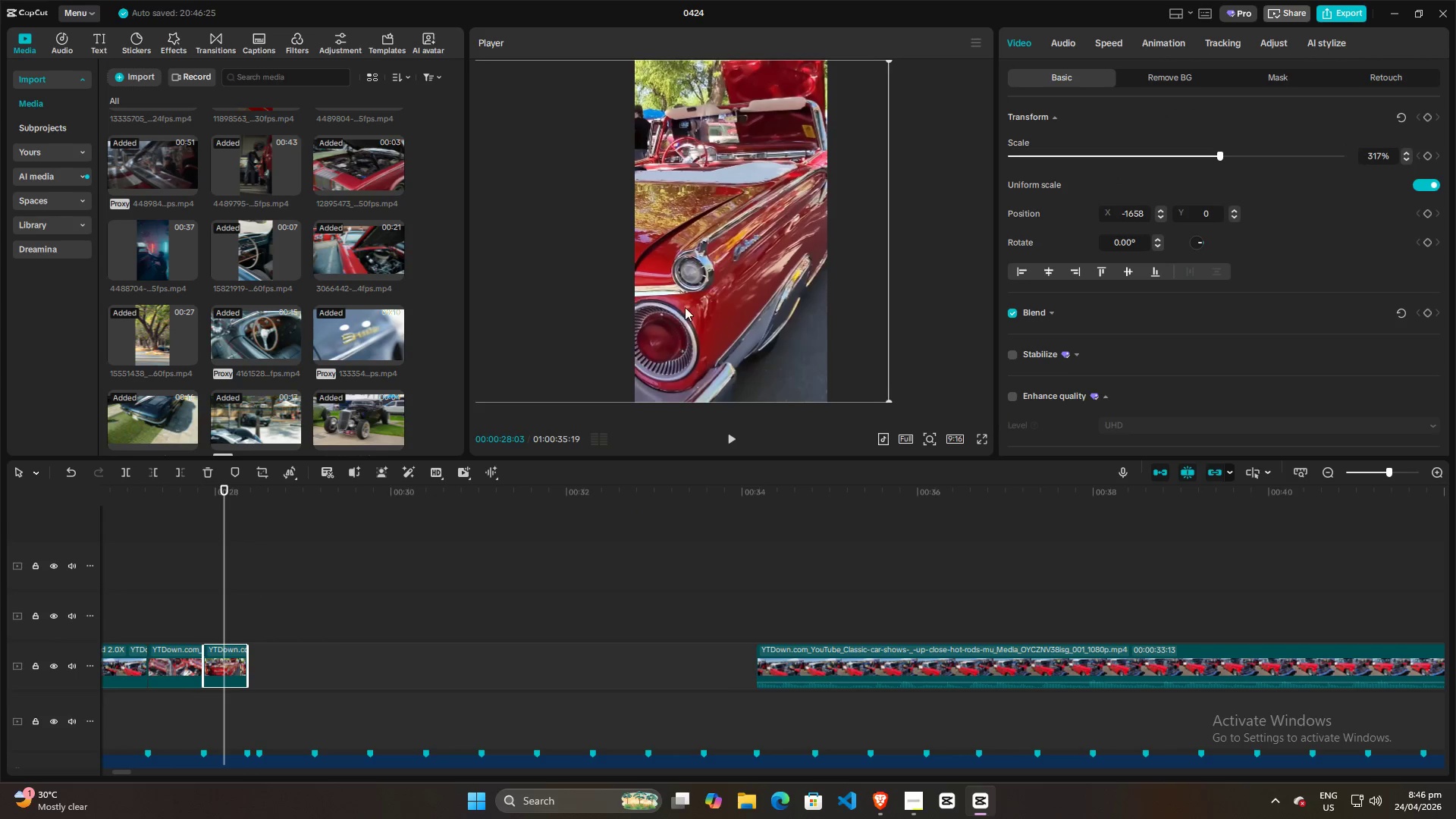 
left_click_drag(start_coordinate=[685, 307], to_coordinate=[741, 309])
 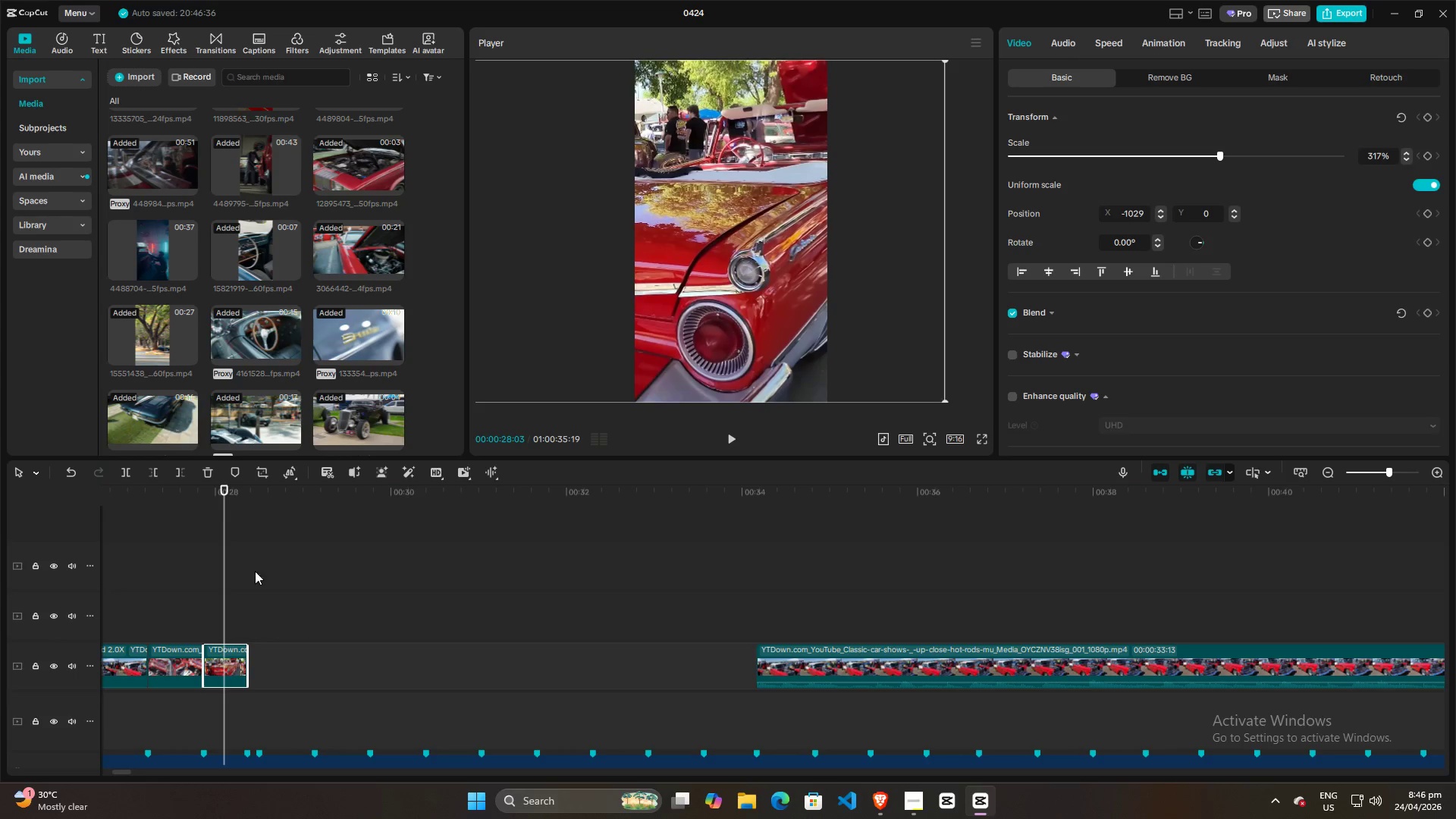 
left_click([190, 571])
 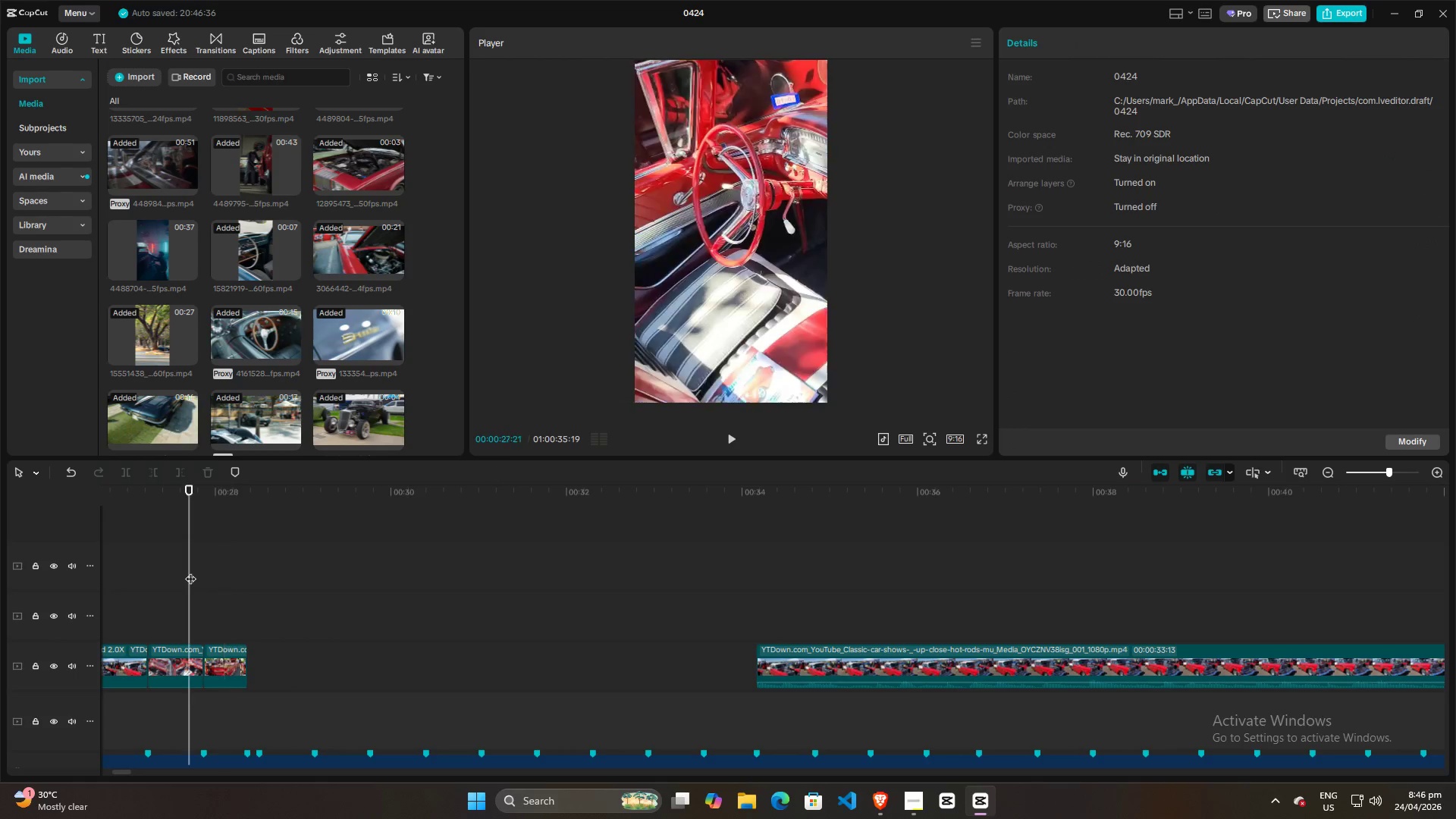 
key(Space)
 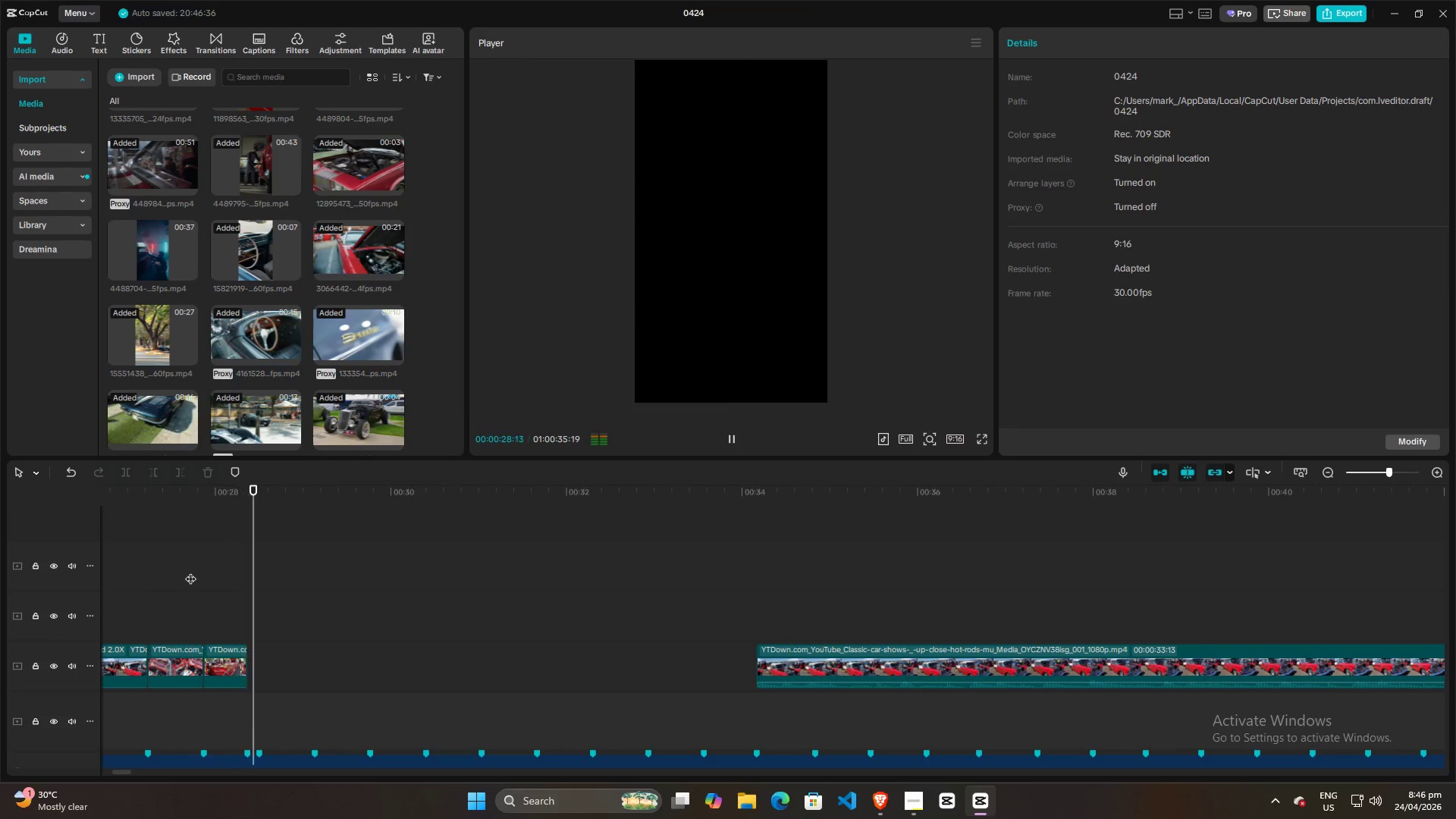 
key(Space)
 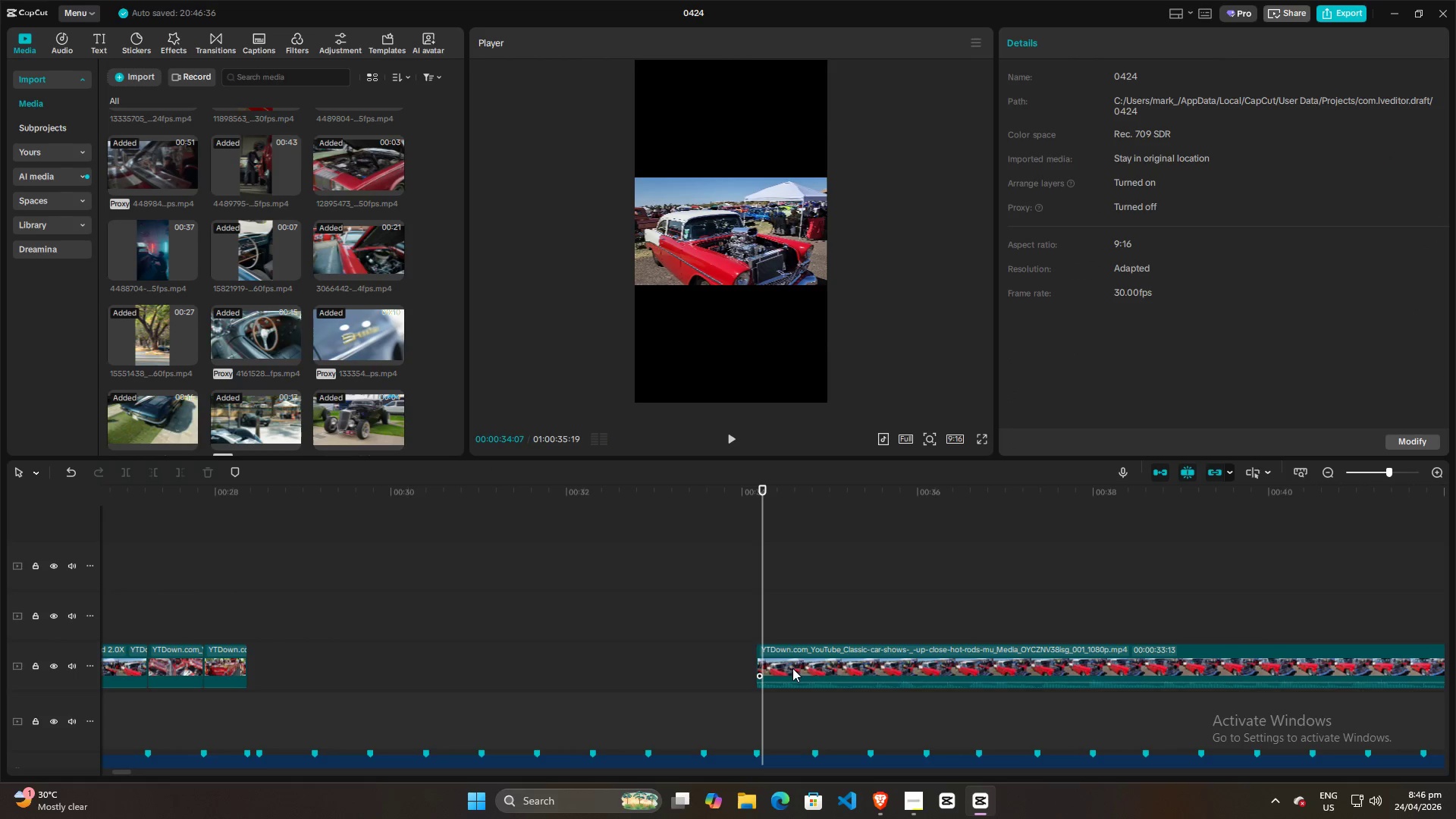 
left_click_drag(start_coordinate=[792, 683], to_coordinate=[792, 704])
 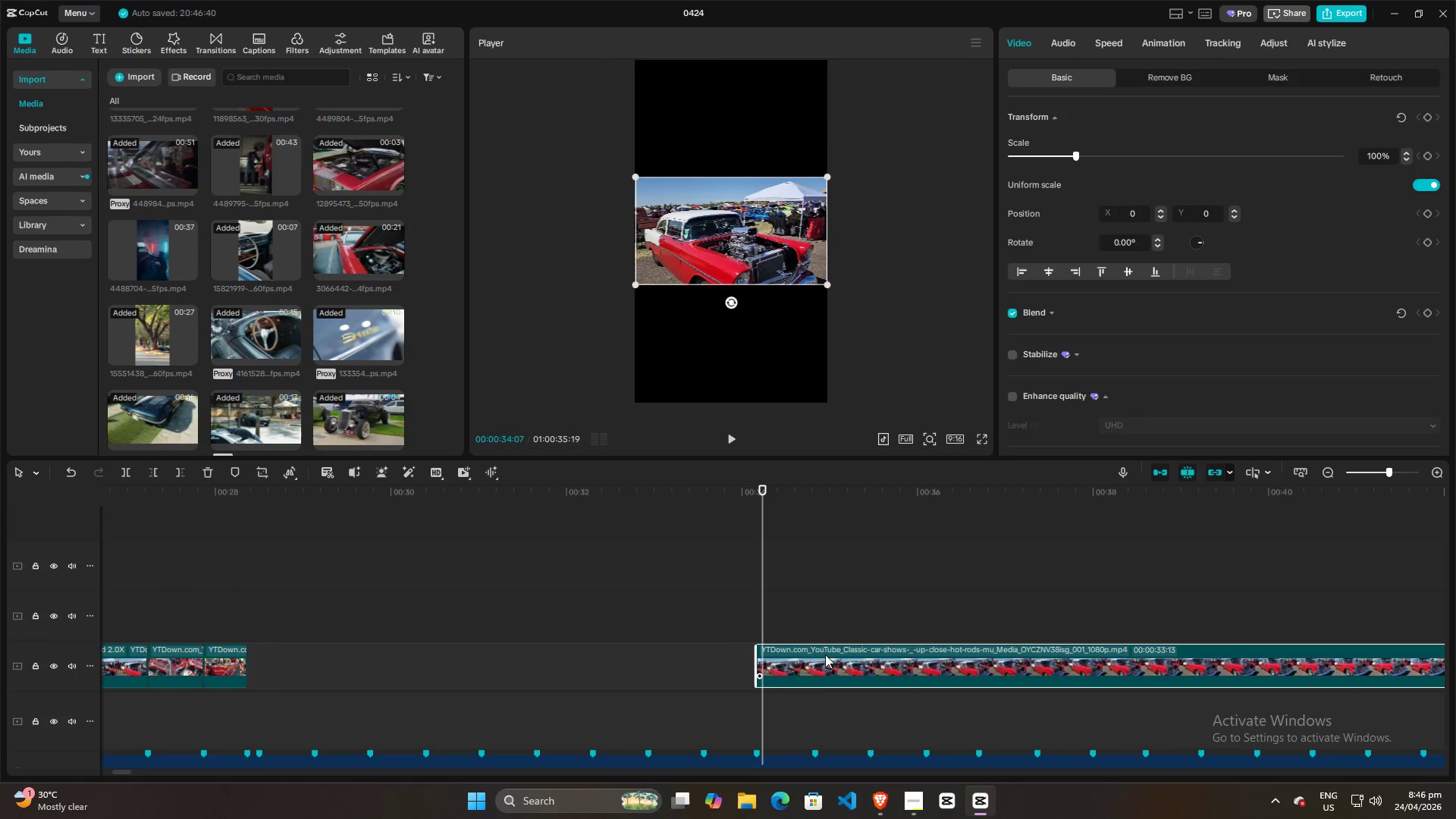 
left_click_drag(start_coordinate=[825, 654], to_coordinate=[316, 654])
 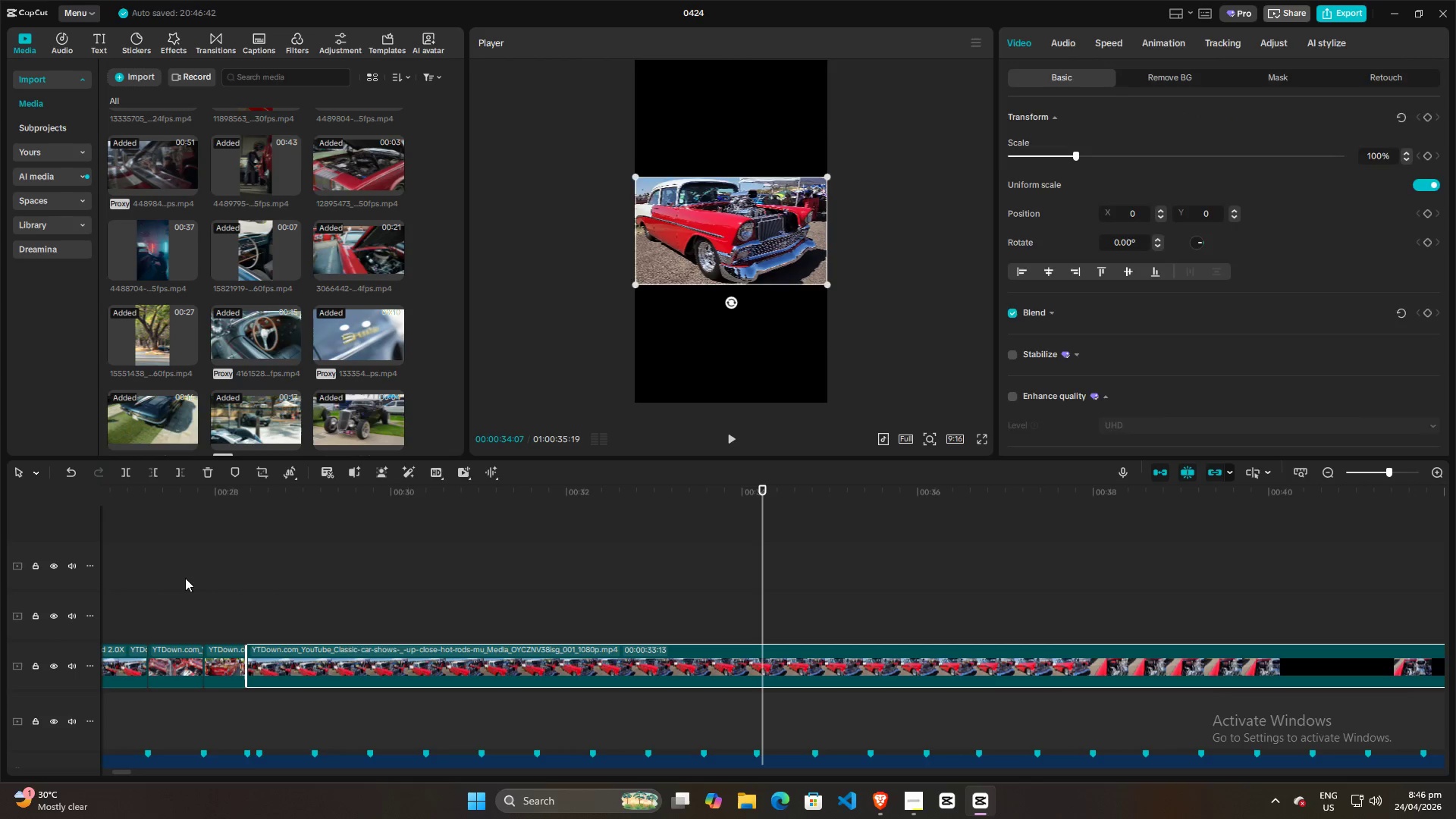 
left_click([185, 578])
 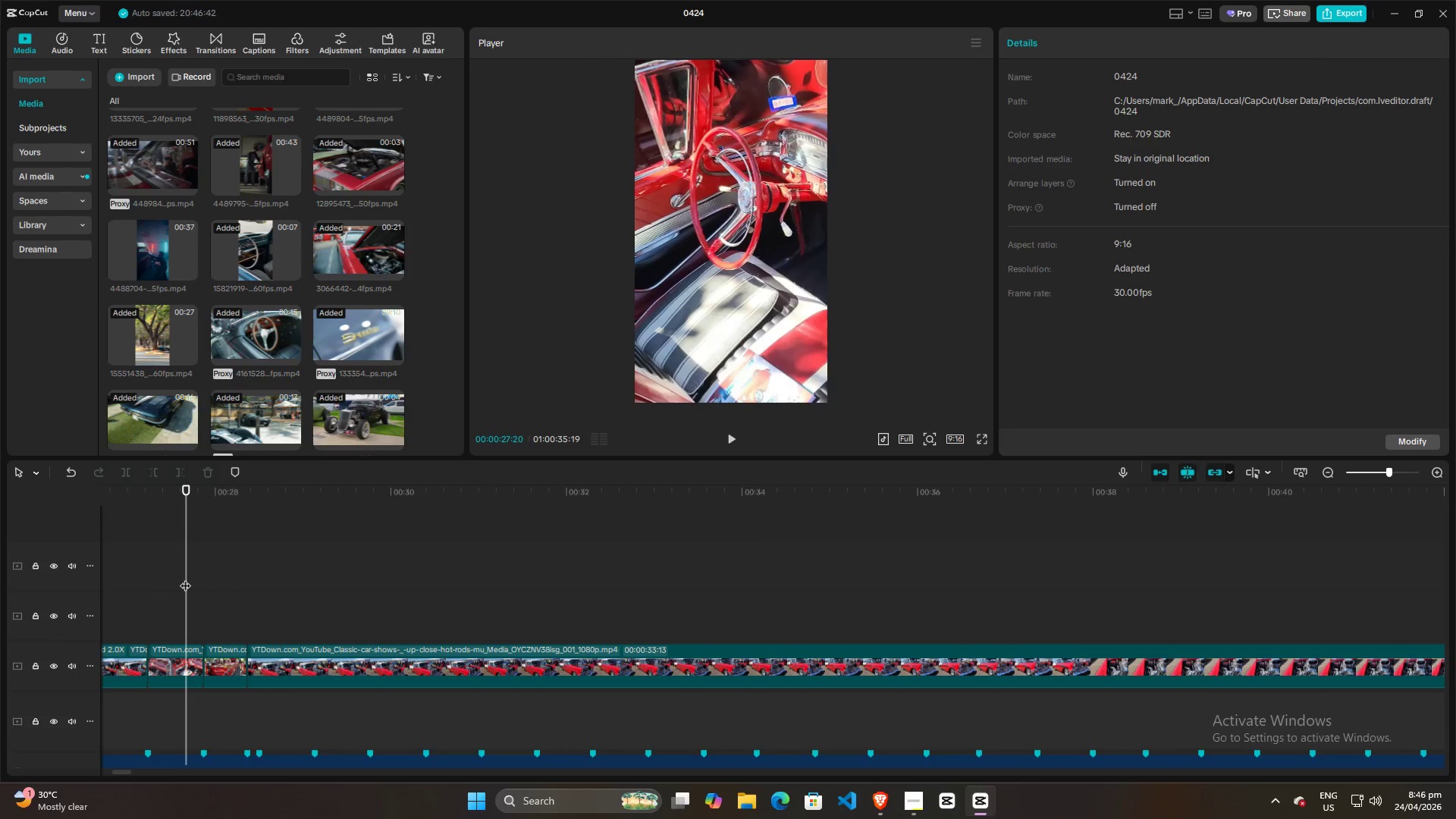 
key(Space)
 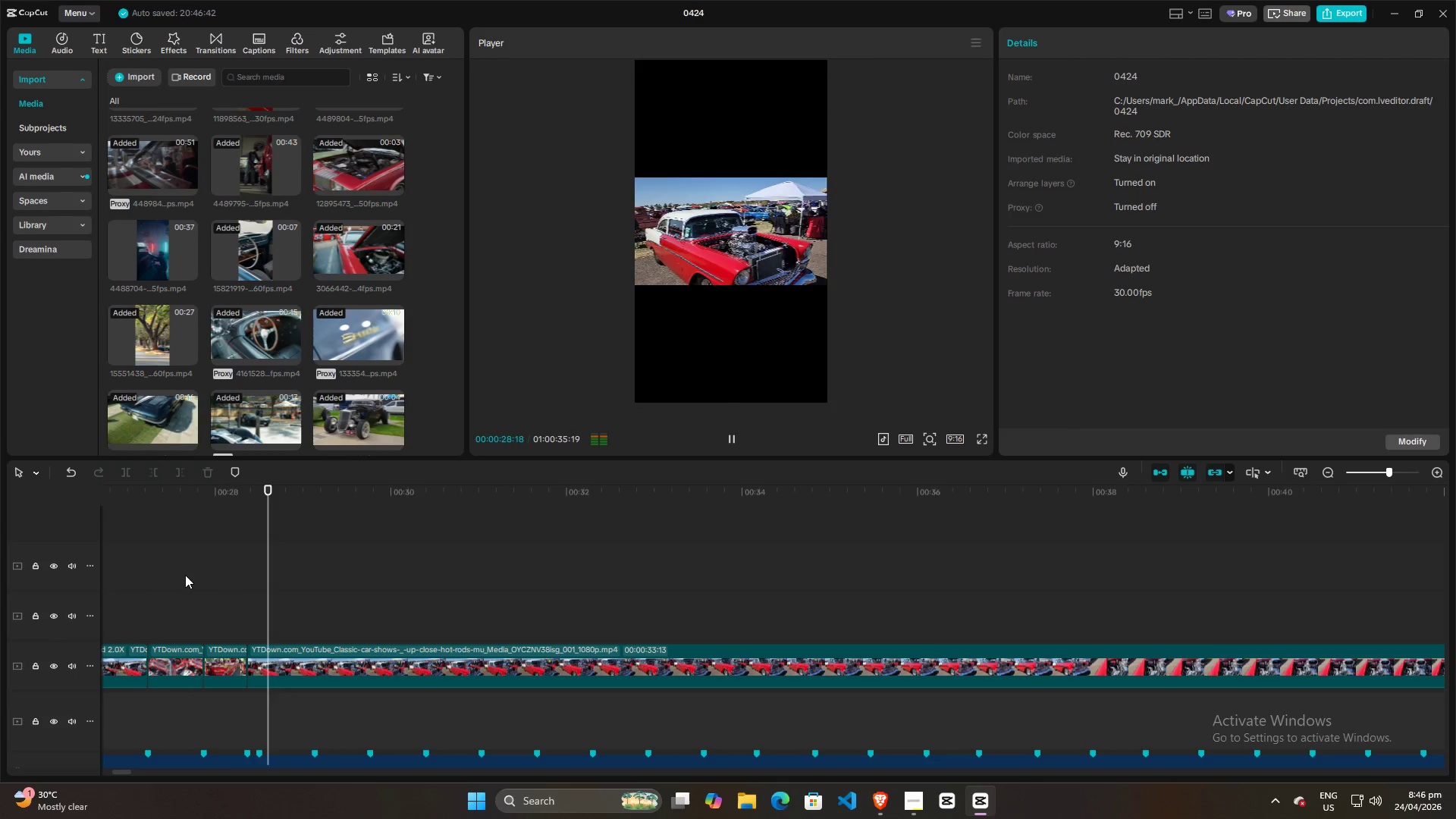 
key(Space)
 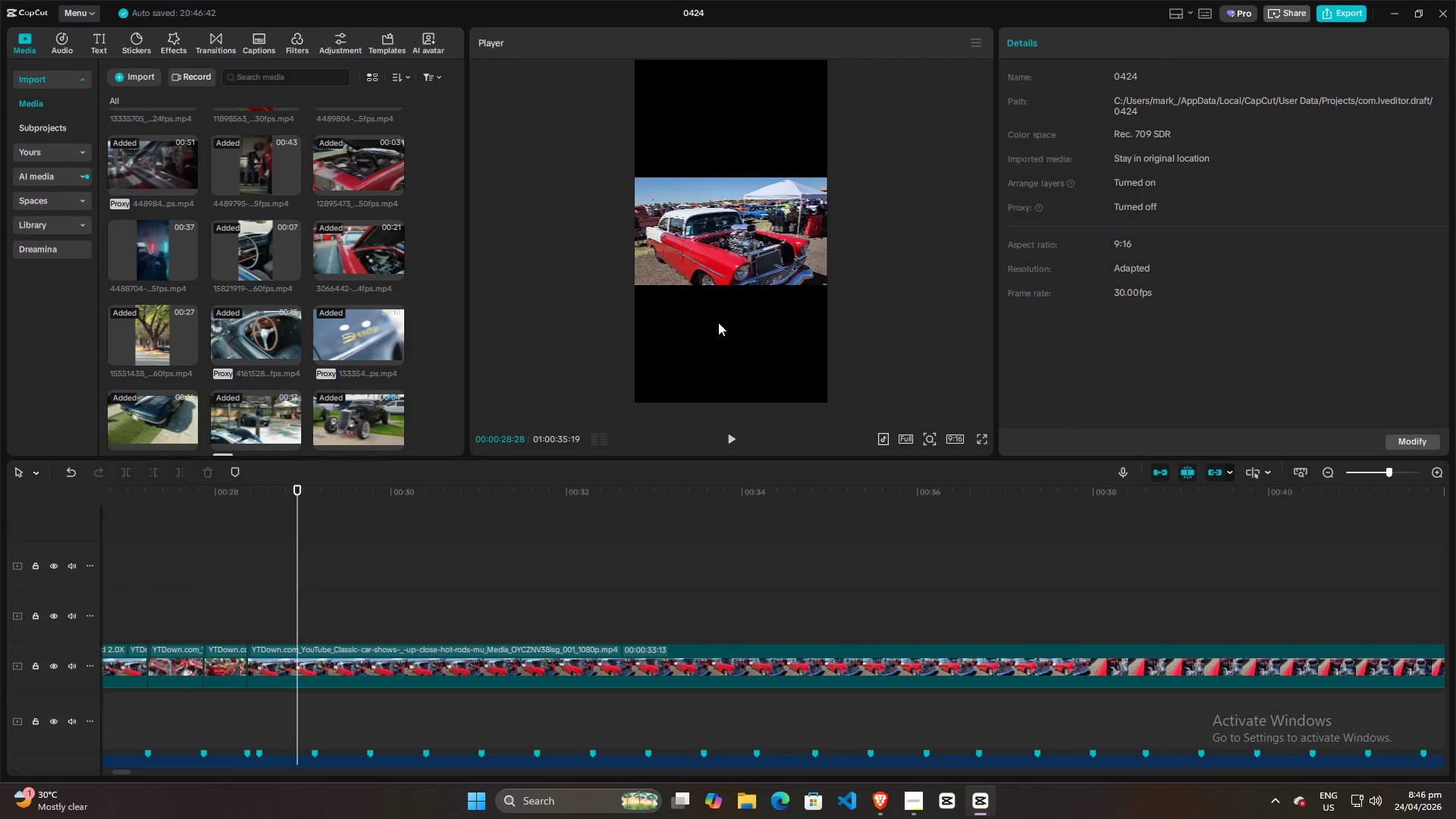 
left_click([758, 243])
 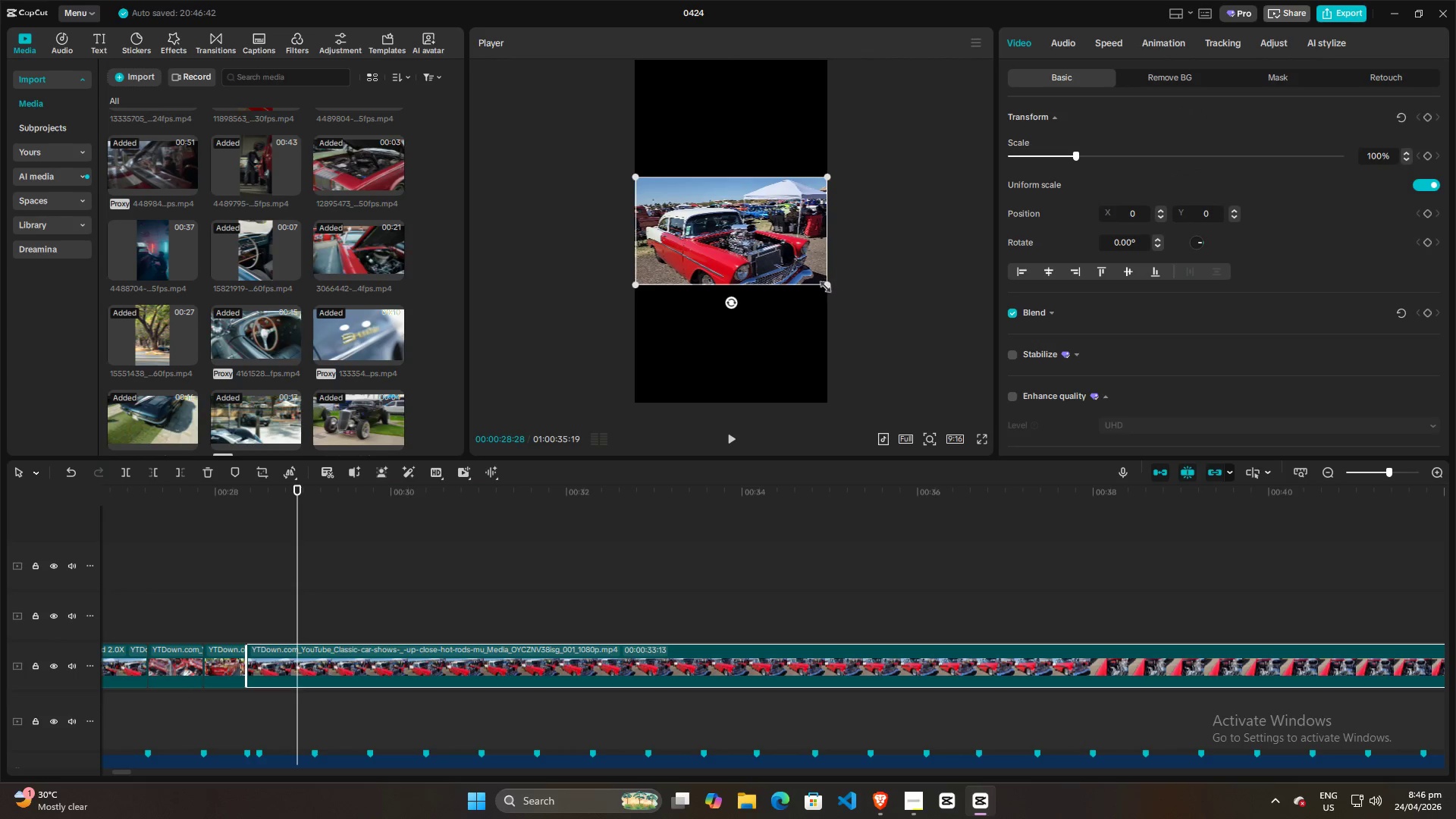 
left_click_drag(start_coordinate=[822, 284], to_coordinate=[1055, 567])
 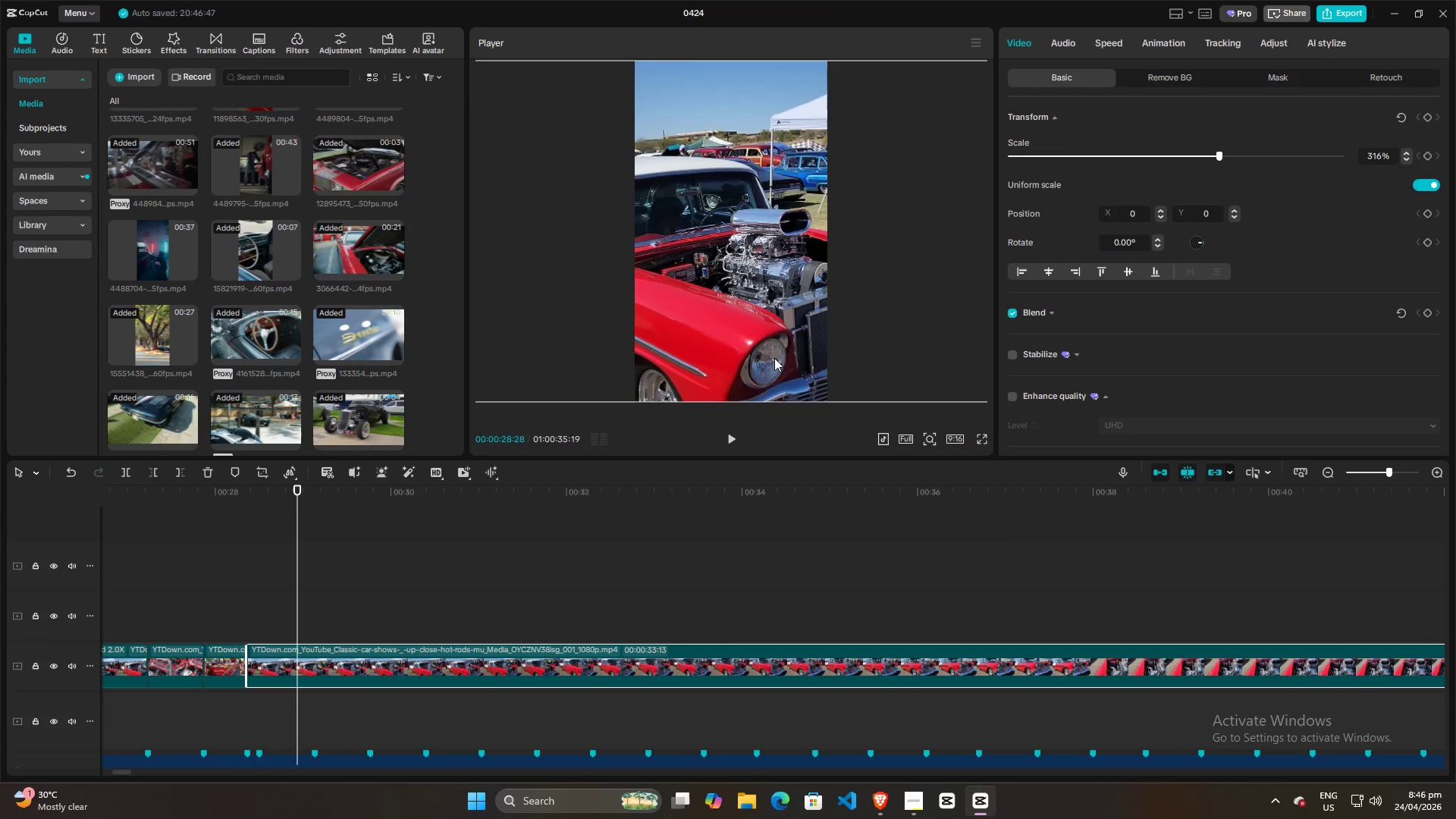 
left_click_drag(start_coordinate=[780, 359], to_coordinate=[802, 363])
 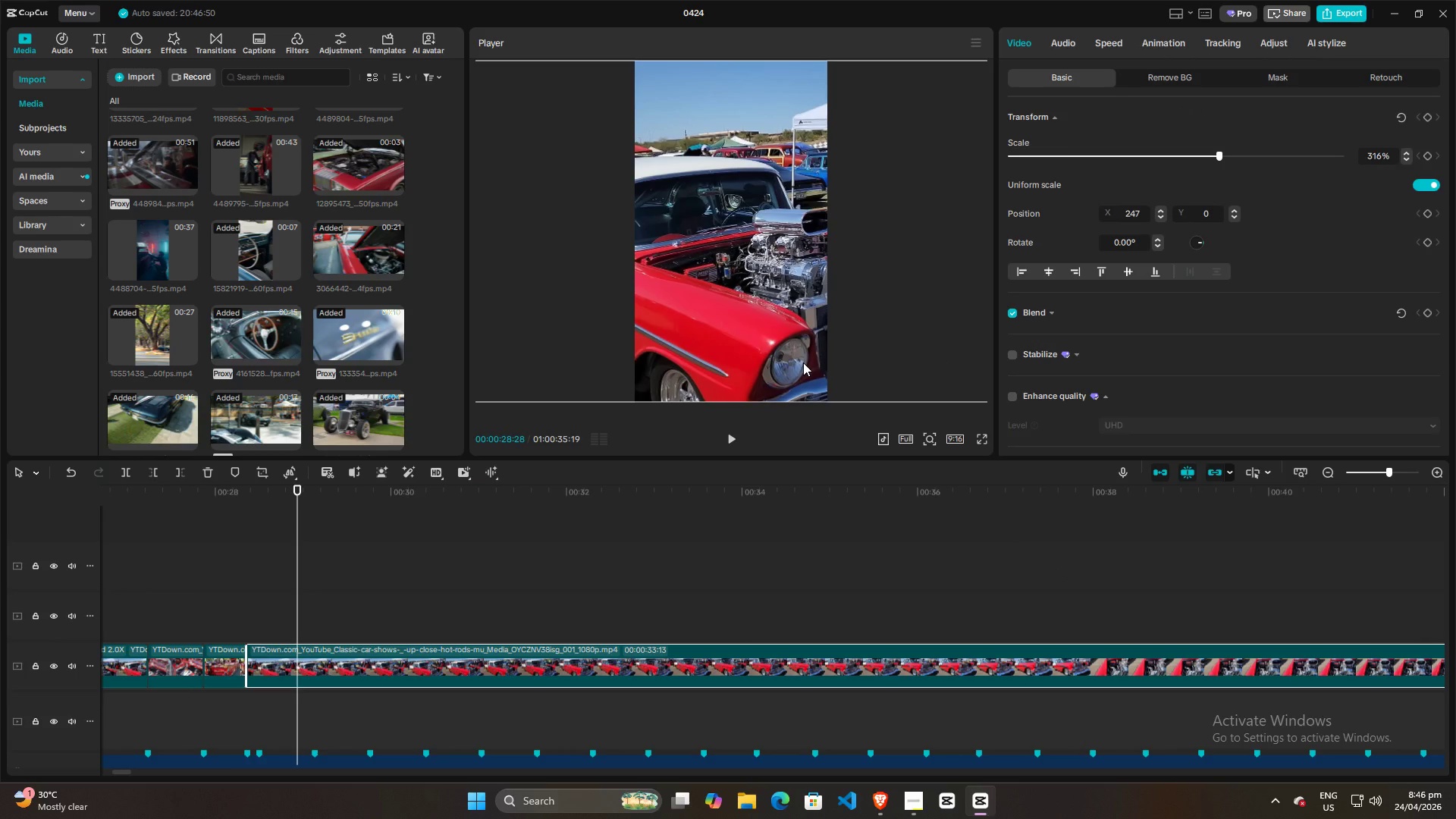 
key(Space)
 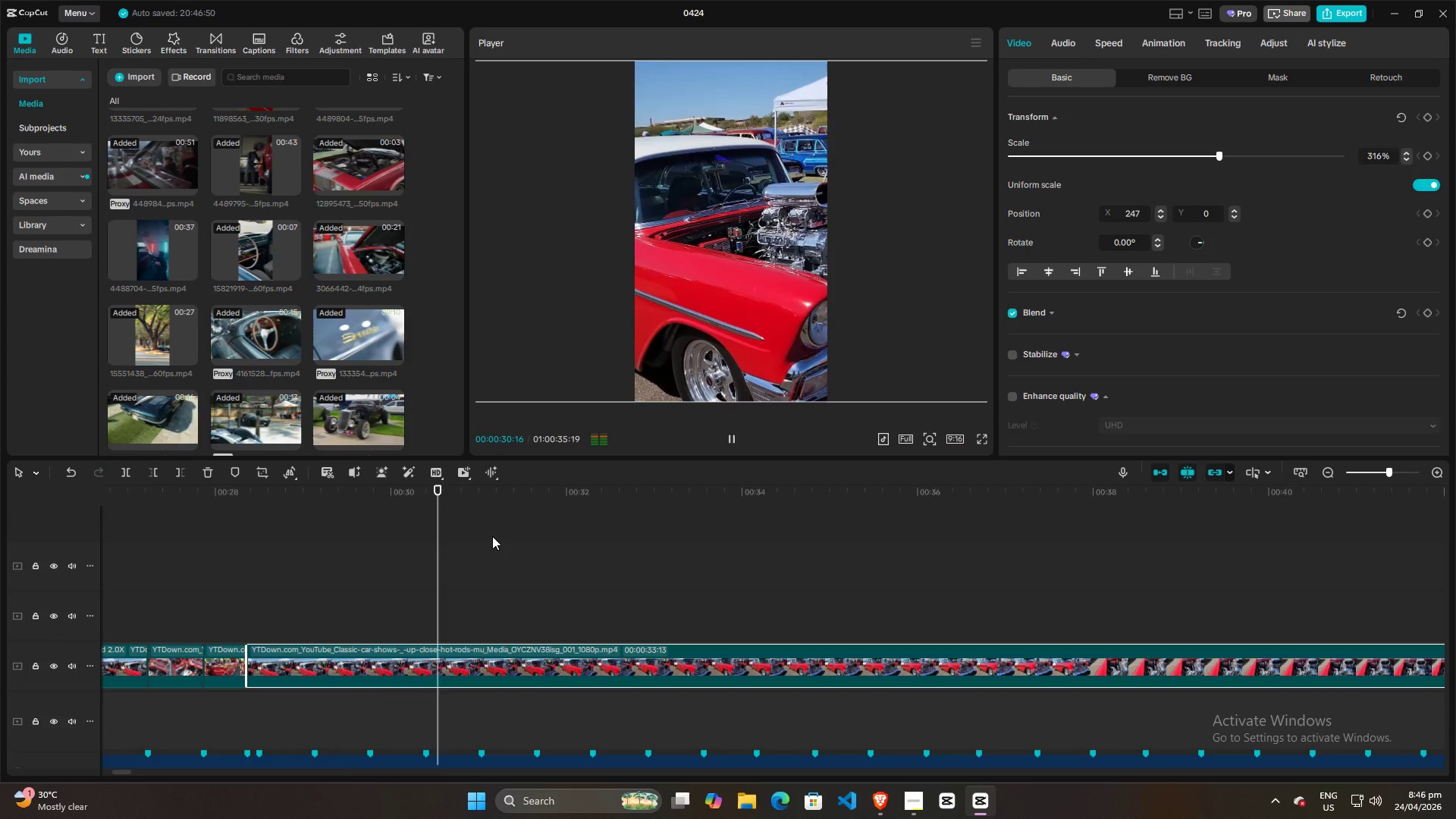 
key(Space)
 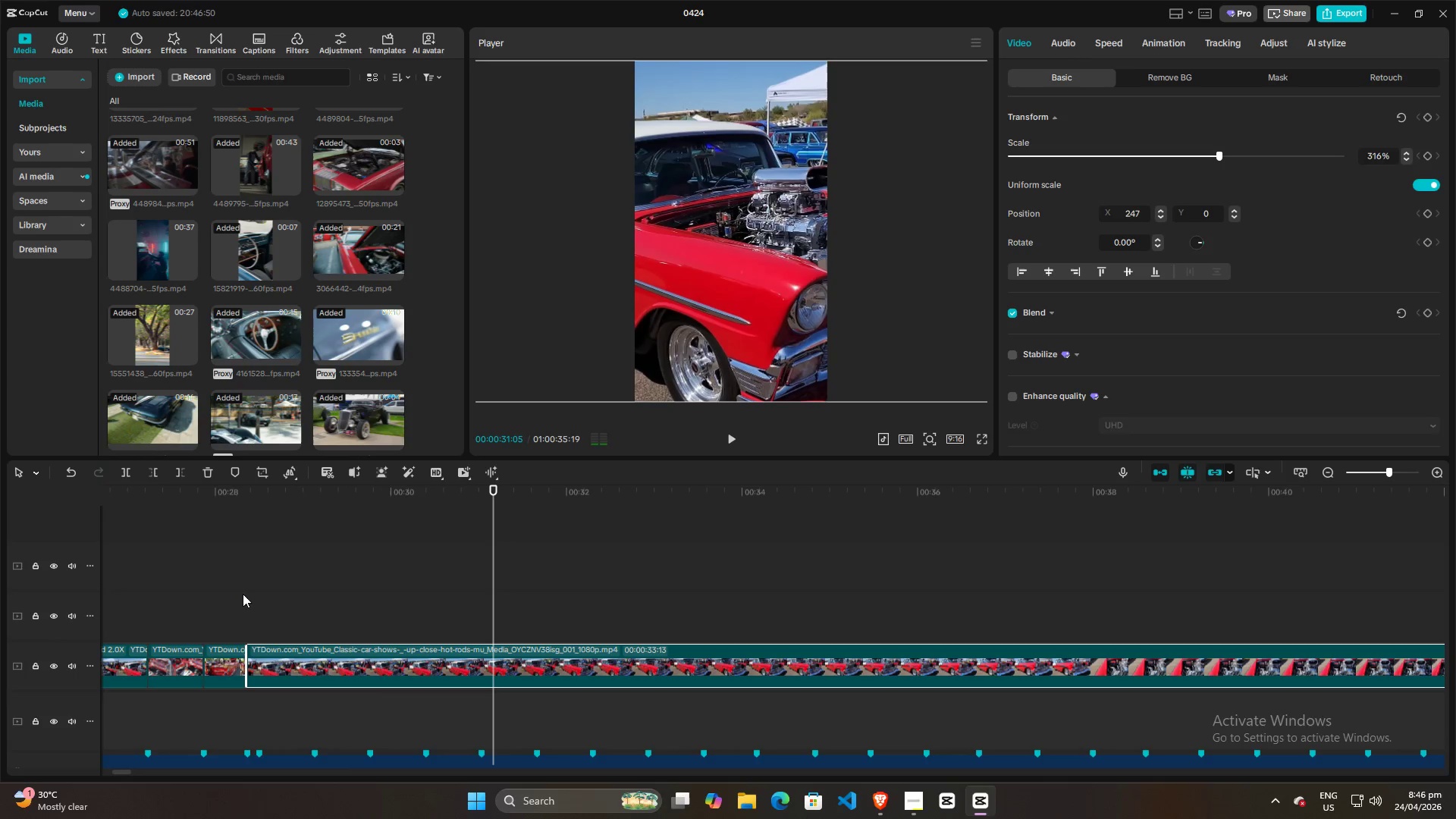 
left_click([202, 605])
 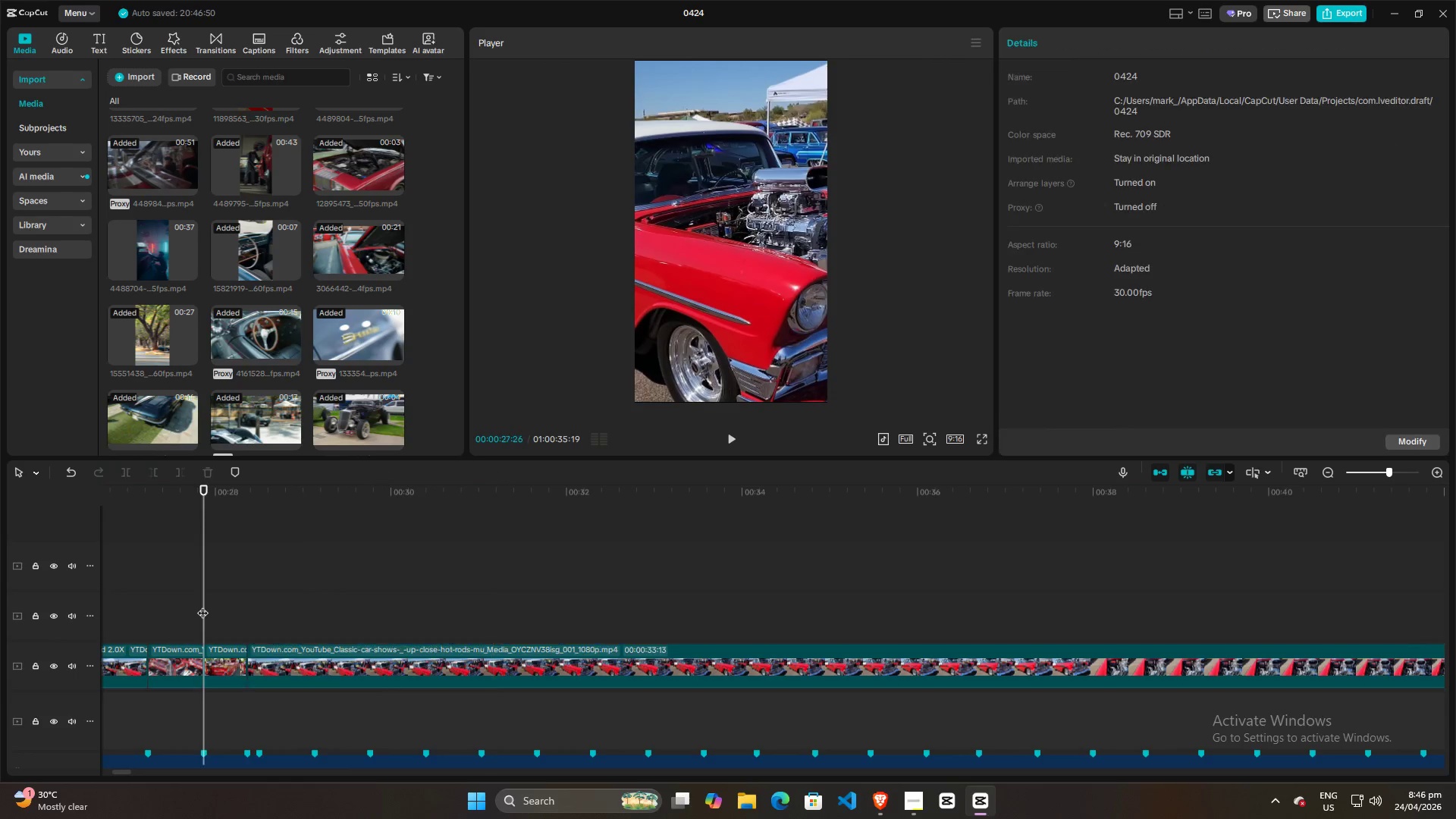 
key(Space)
 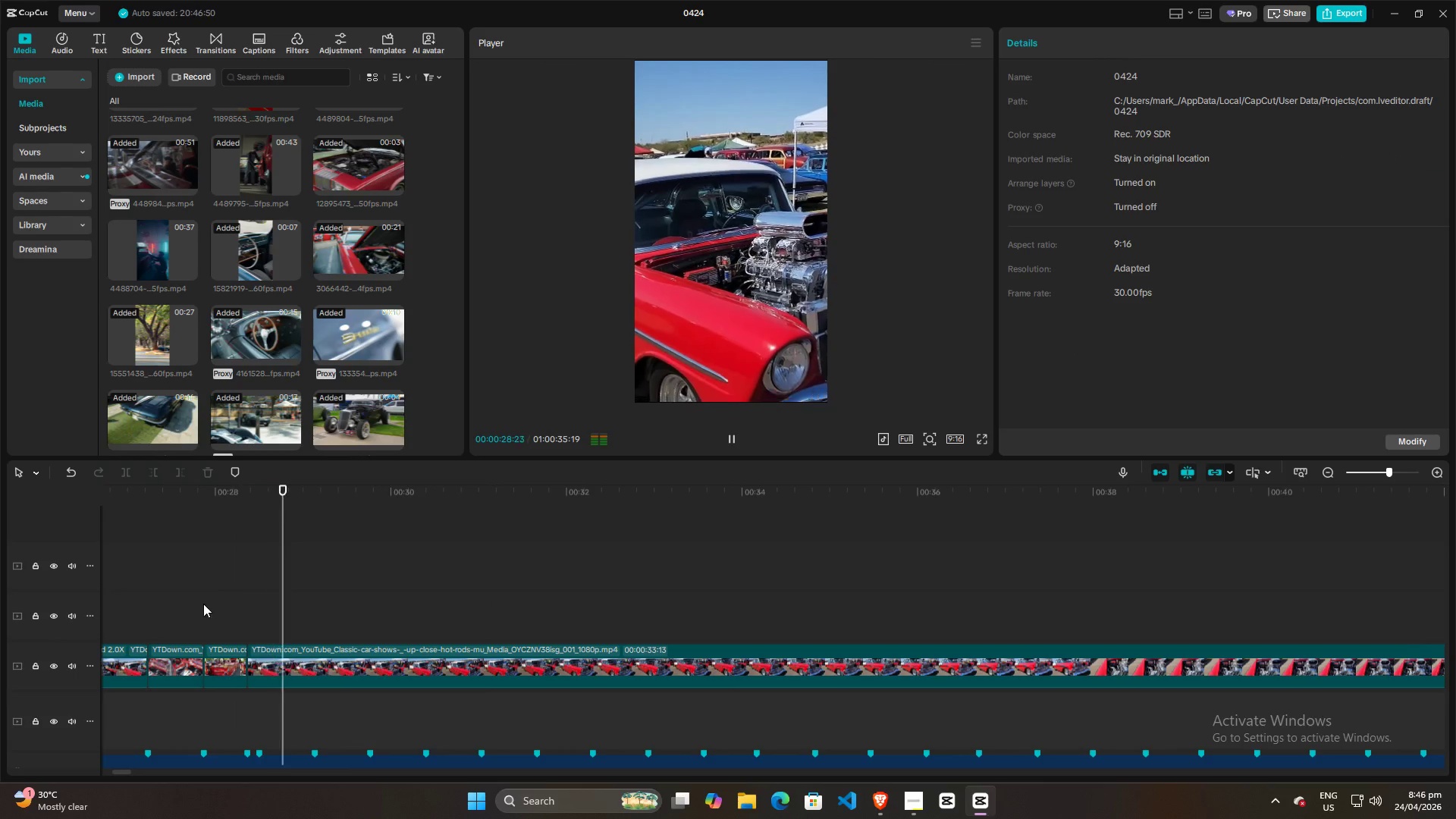 
key(Space)
 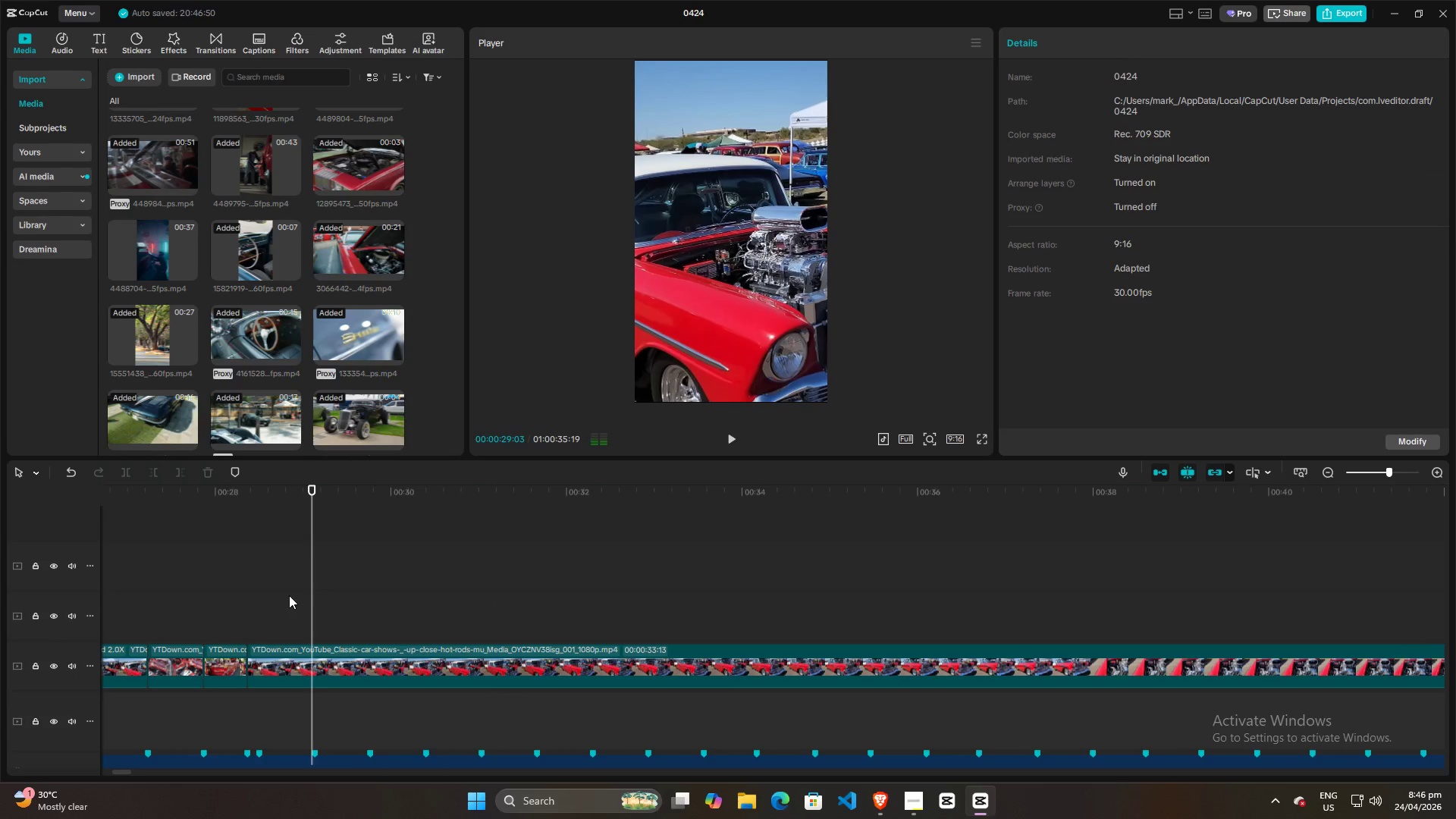 
key(Space)
 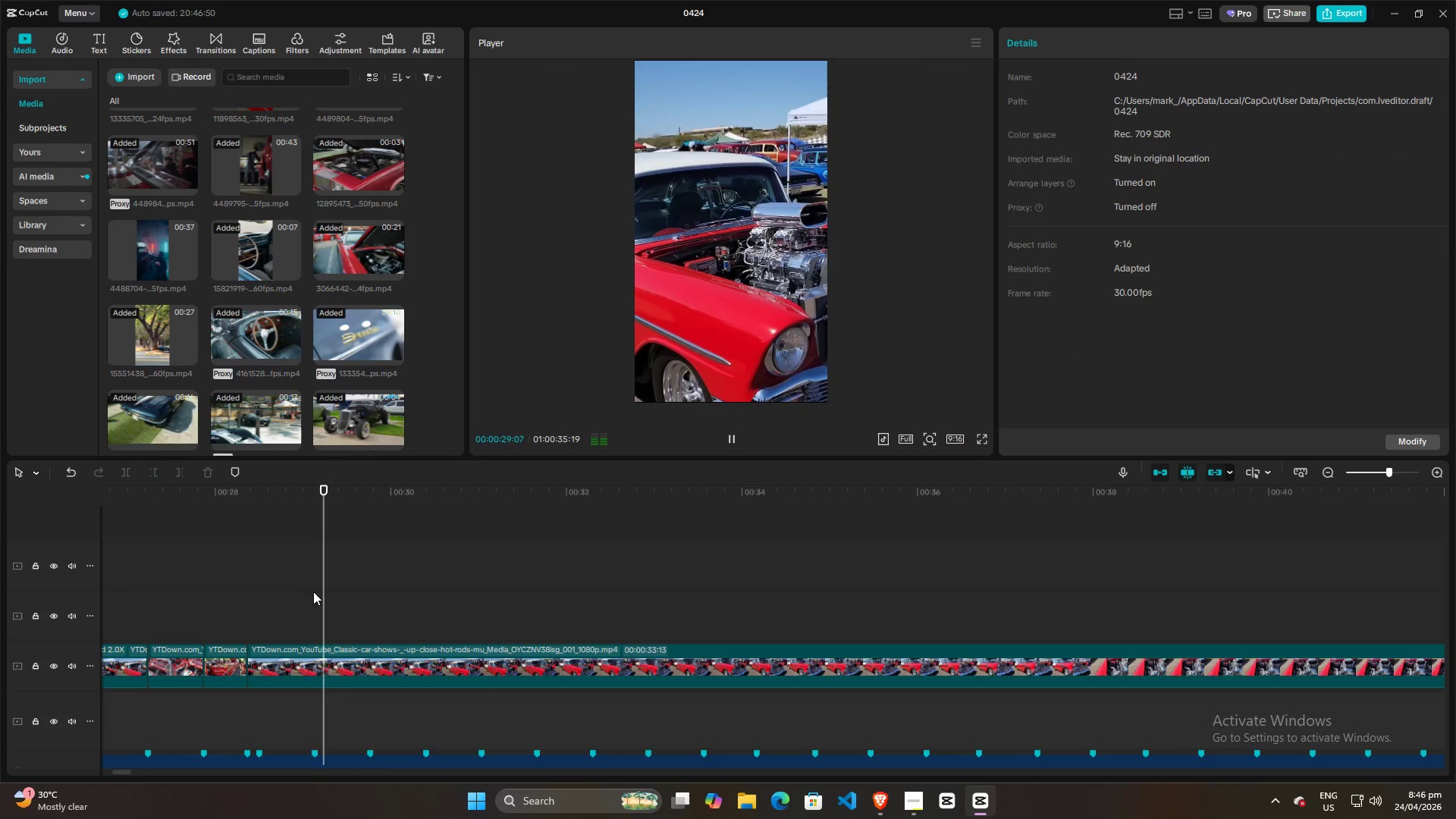 
key(Space)
 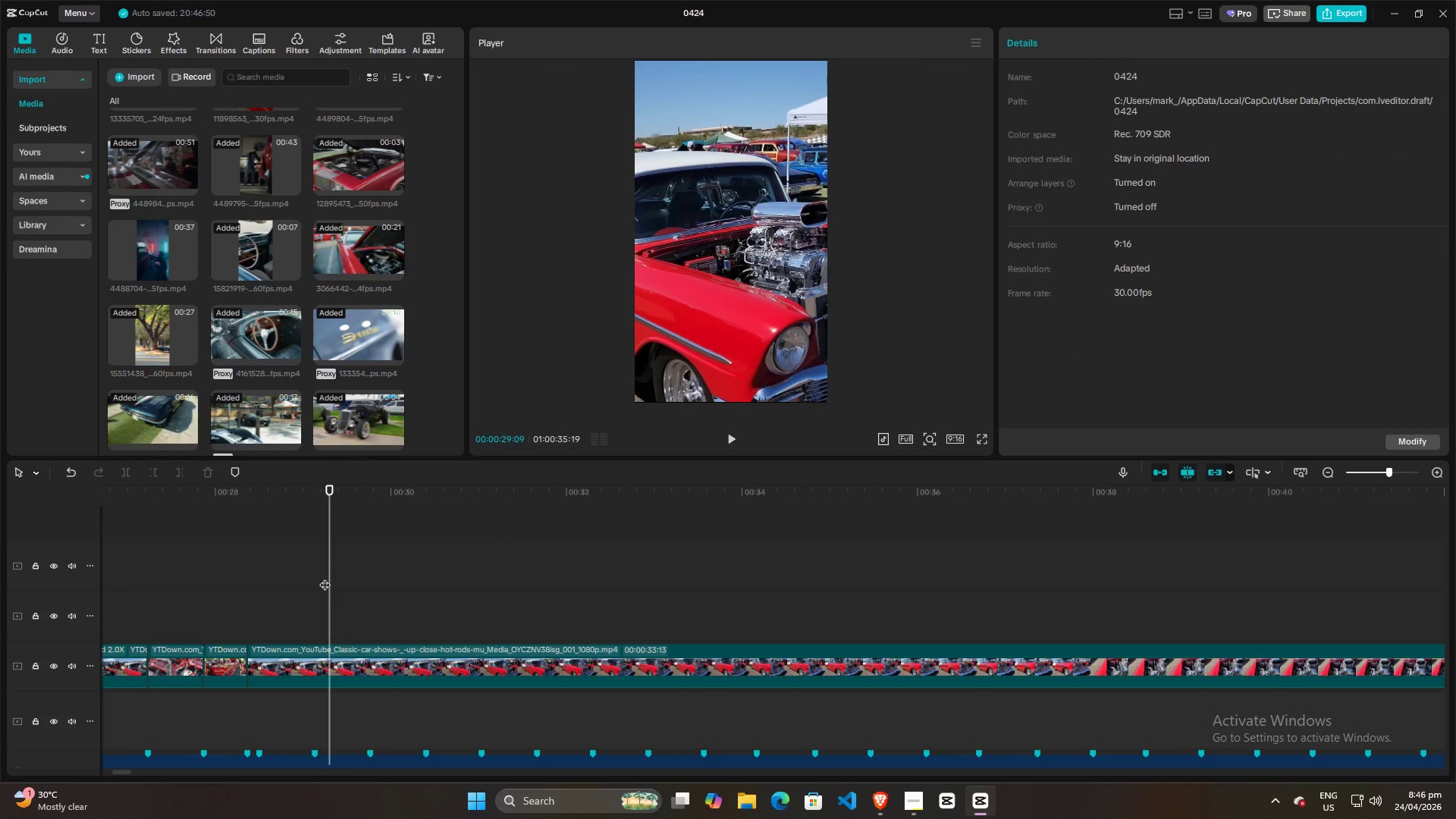 
left_click_drag(start_coordinate=[325, 577], to_coordinate=[249, 569])
 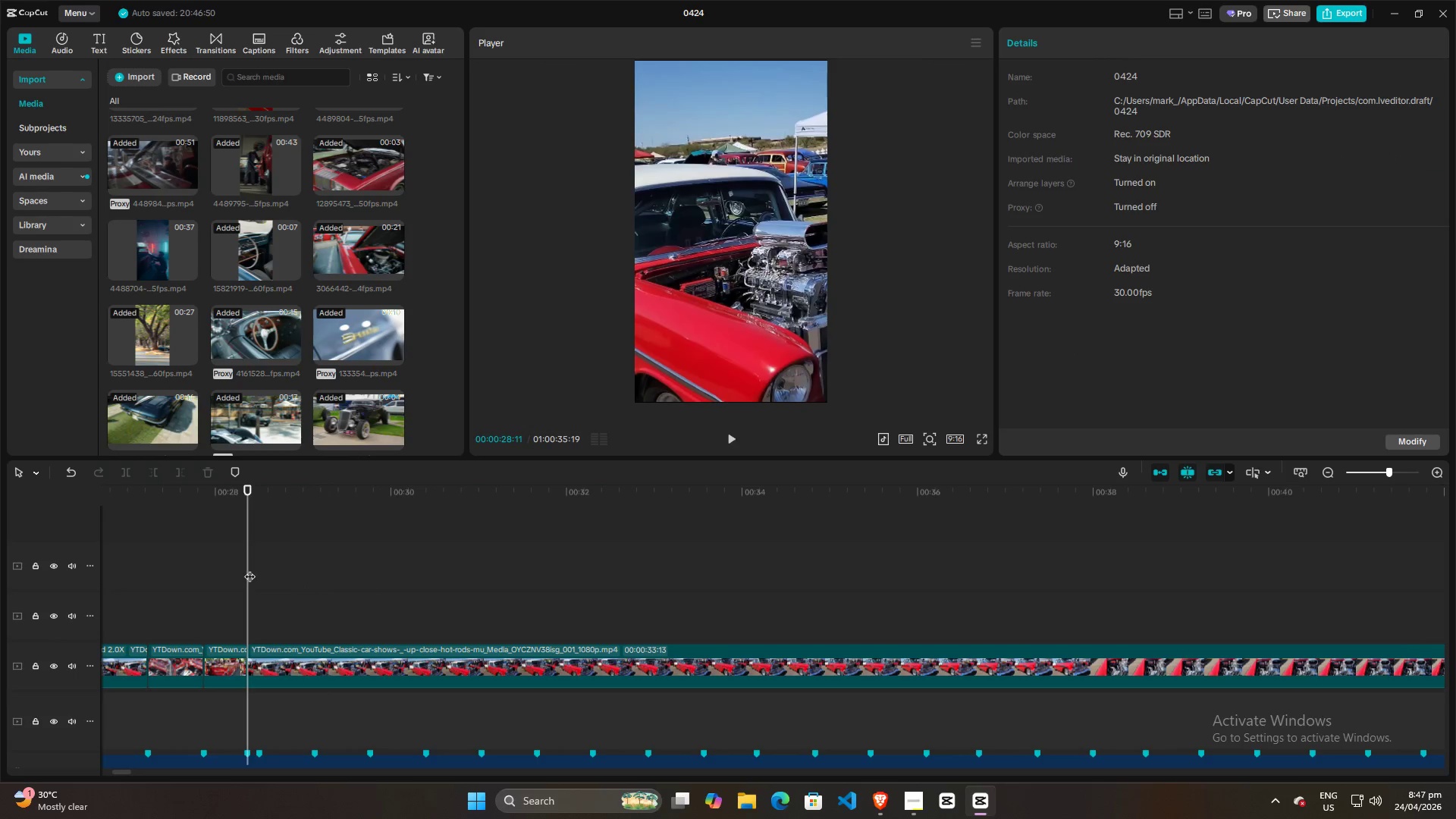 
key(Space)
 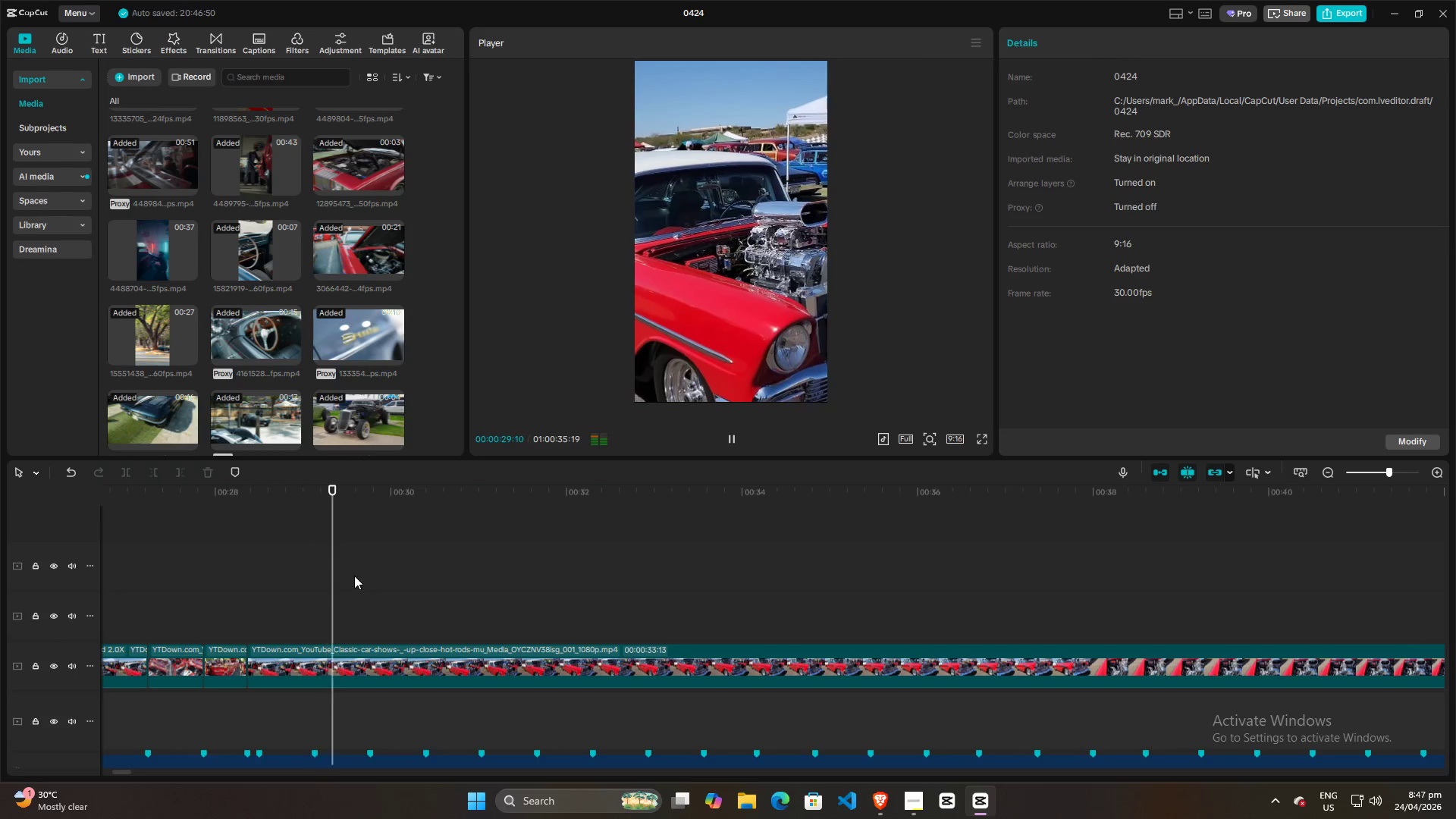 
key(Space)
 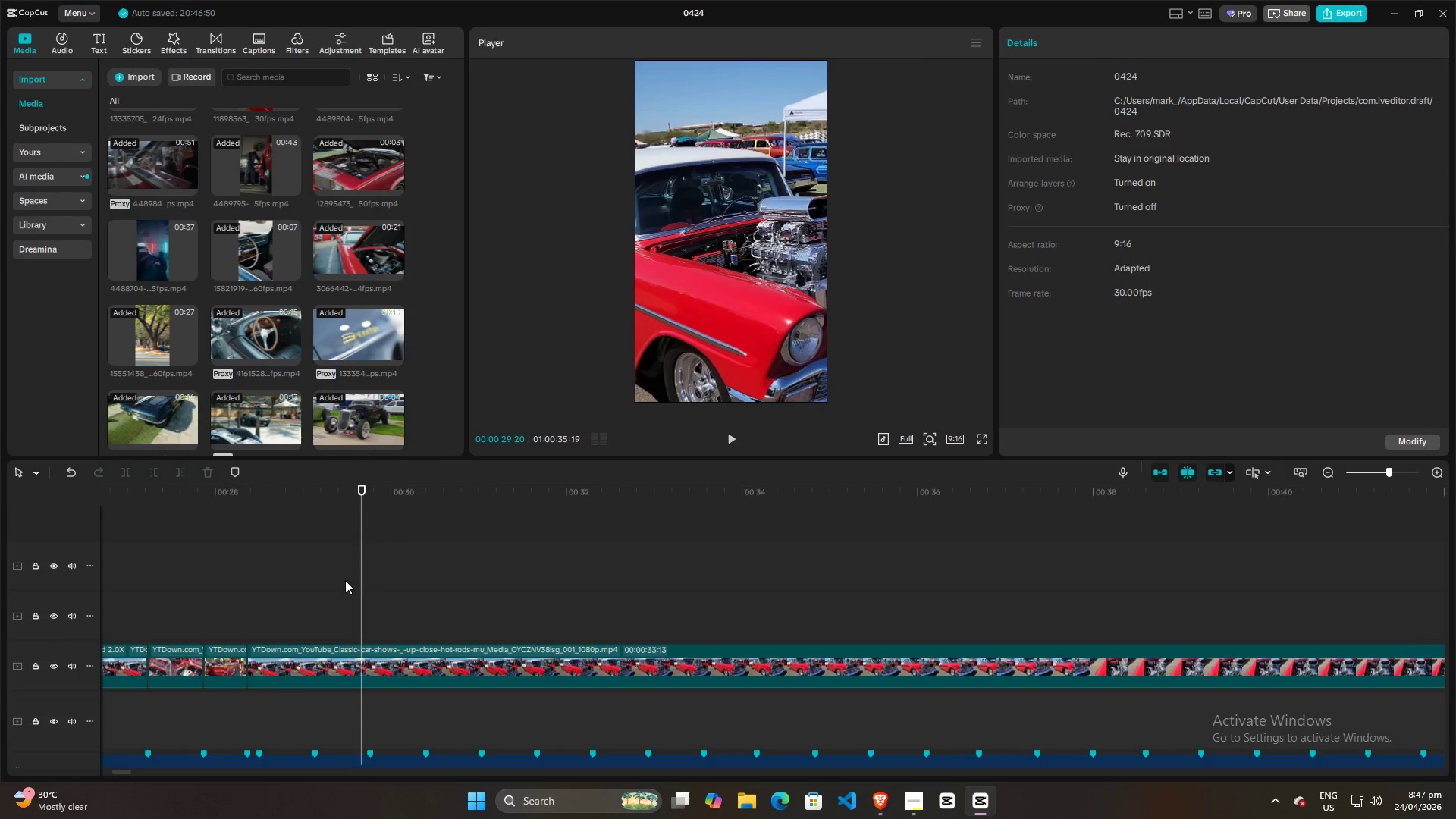 
hold_key(key=ControlLeft, duration=1.25)
scroll: coordinate [289, 583], scroll_direction: up, amount: 3.0
 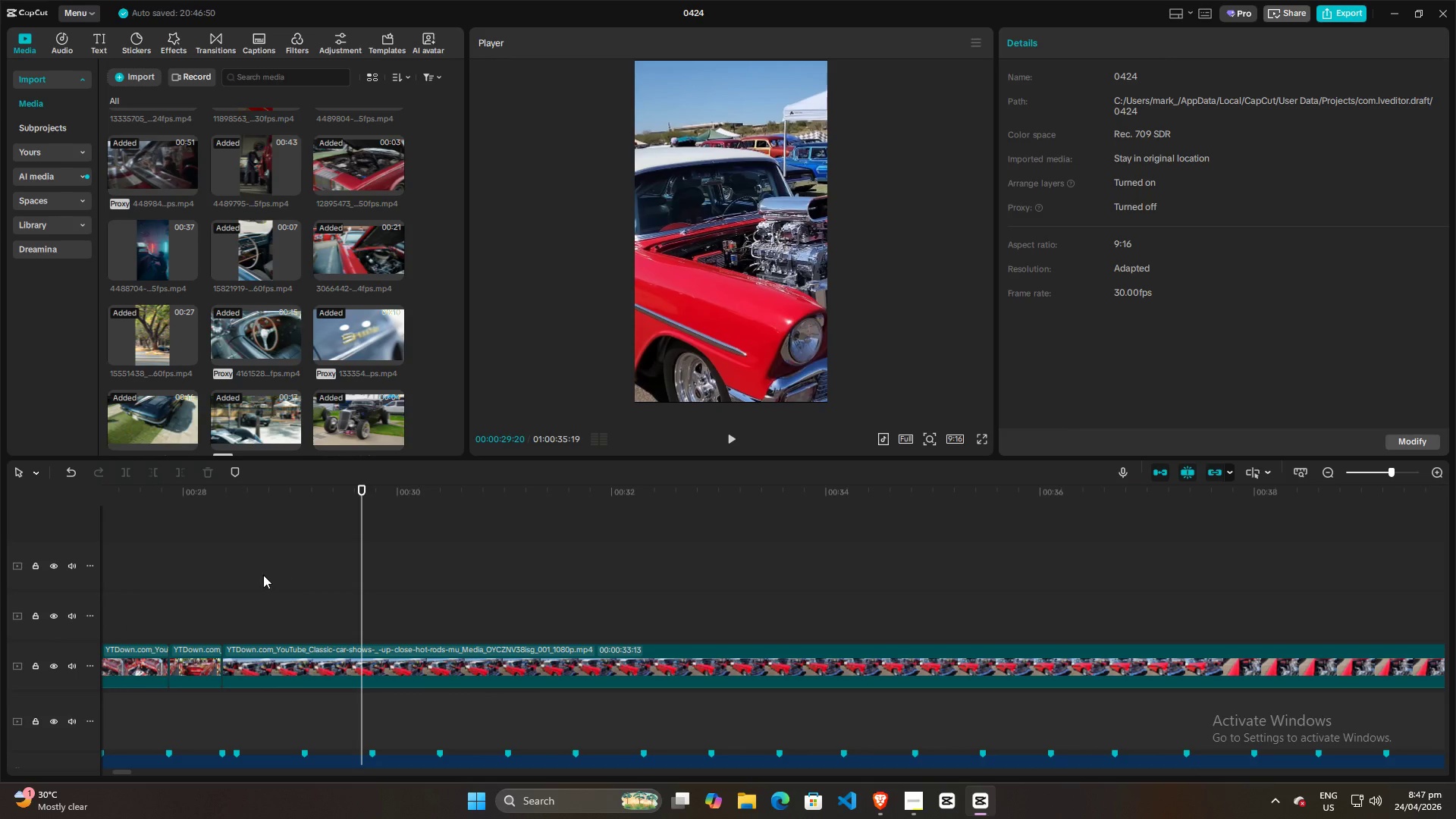 
left_click([256, 577])
 